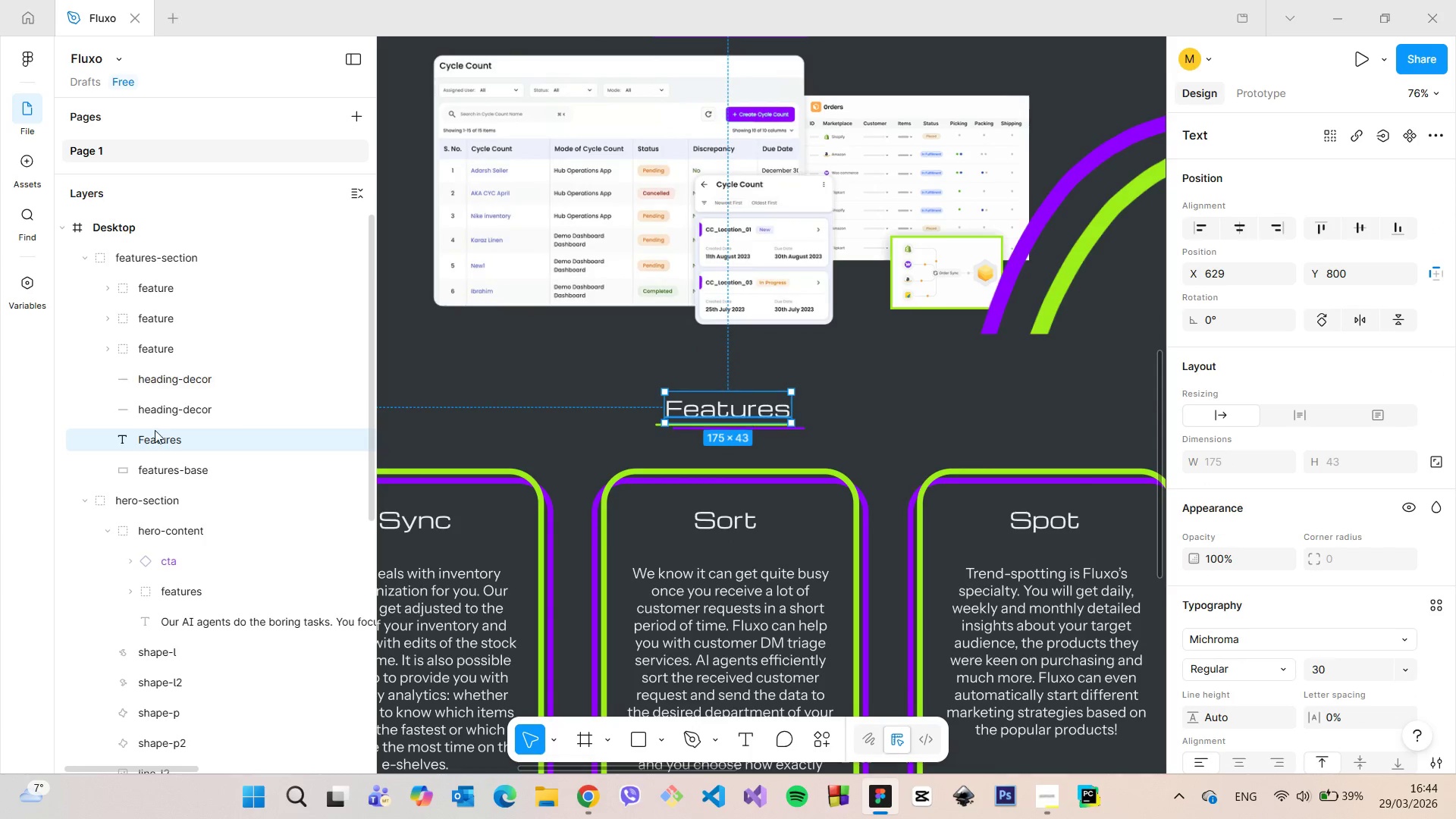 
scroll: coordinate [747, 339], scroll_direction: down, amount: 6.0
 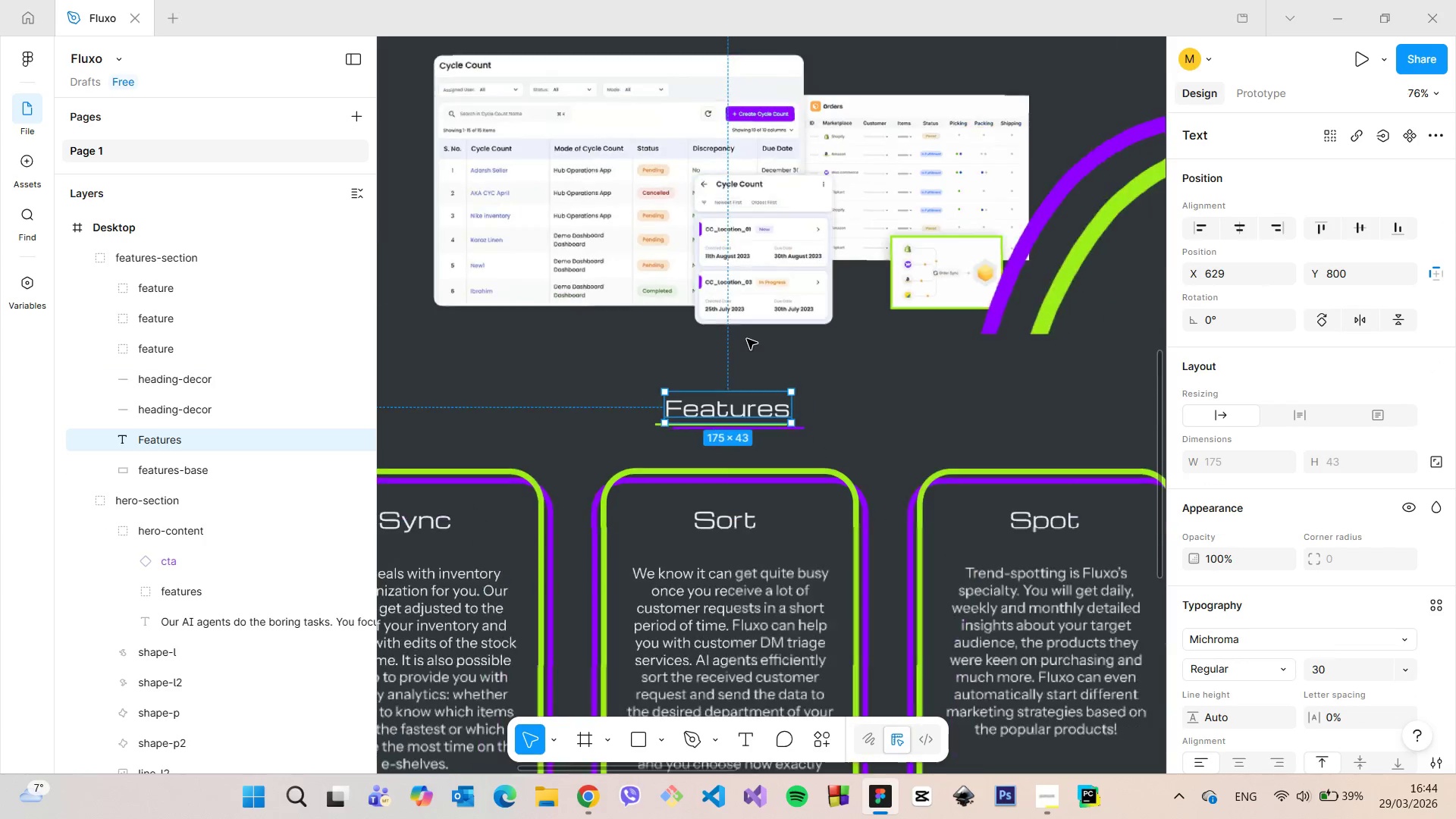 
hold_key(key=ShiftLeft, duration=0.77)
left_click([155, 386])
 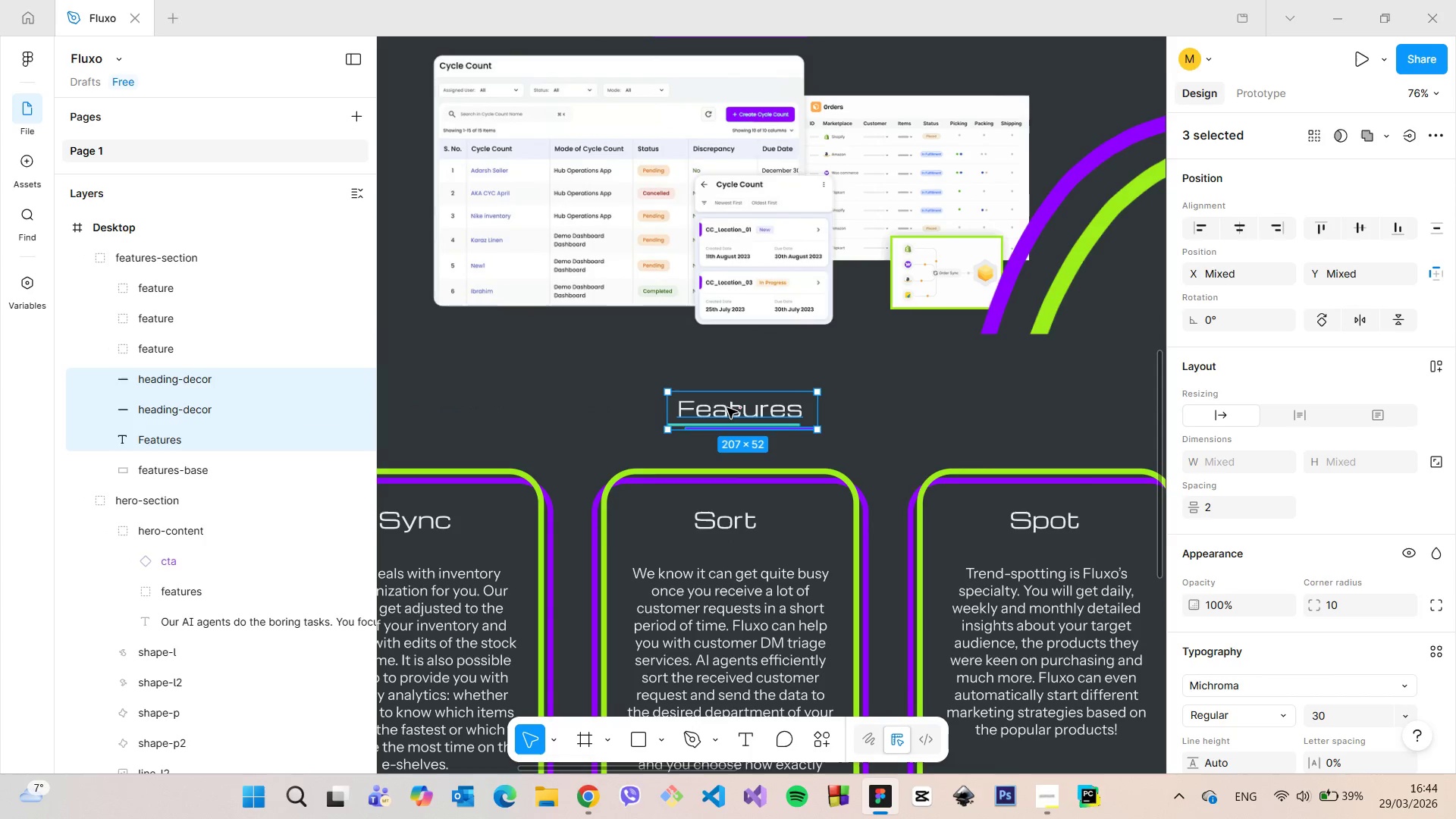 
hold_key(key=AltLeft, duration=1.5)
 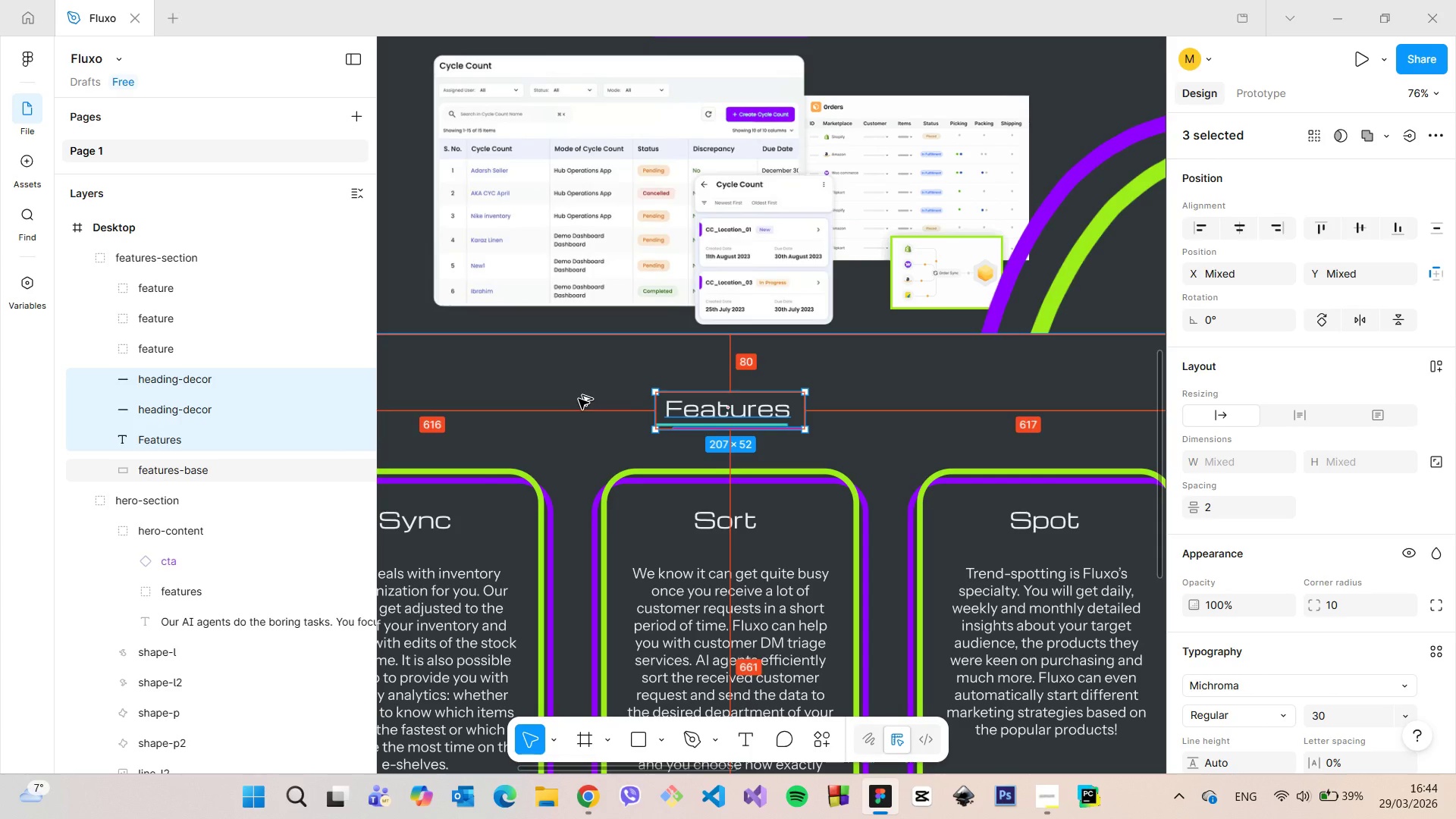 
key(Alt+AltLeft)
 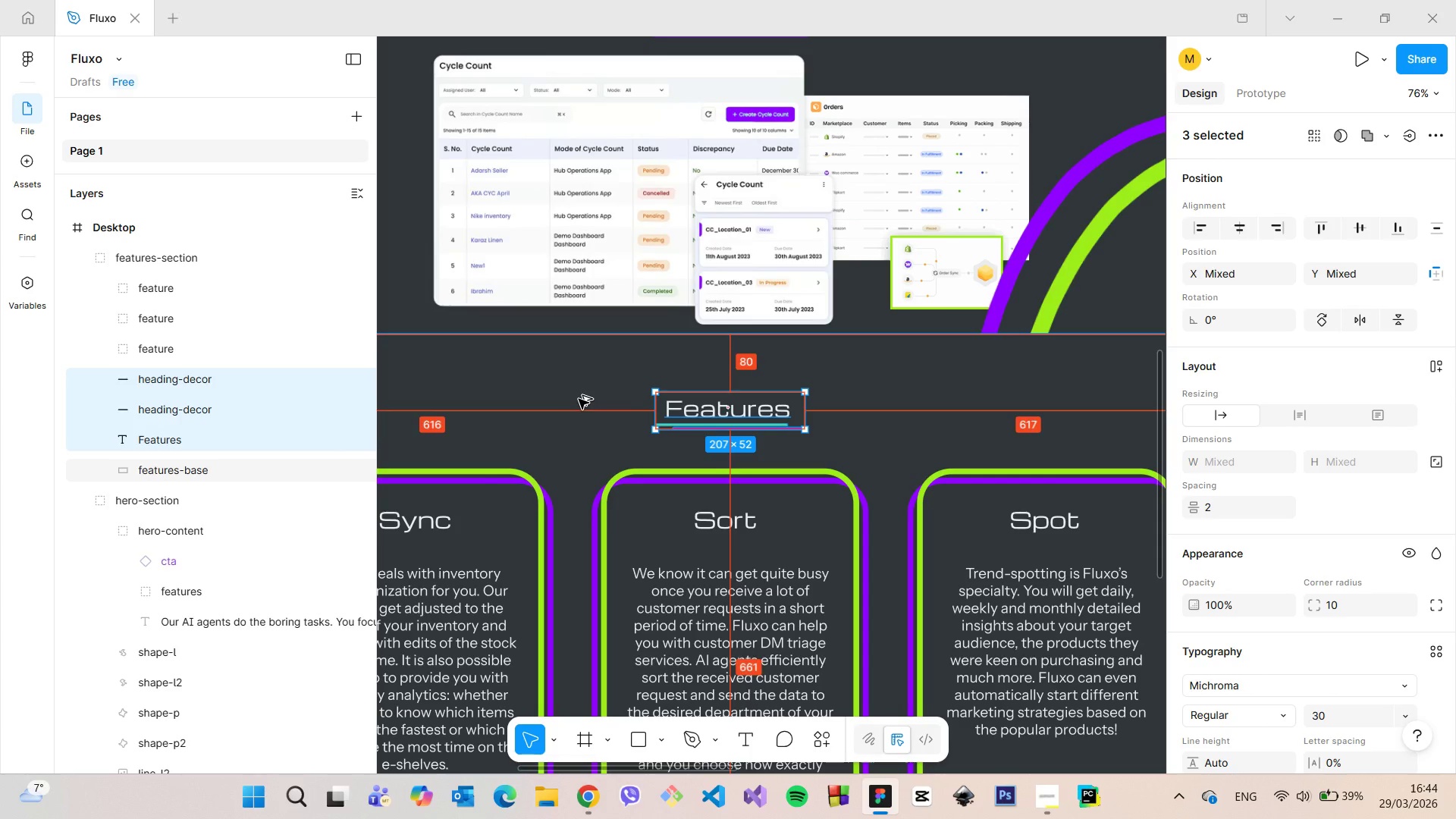 
key(Alt+AltLeft)
 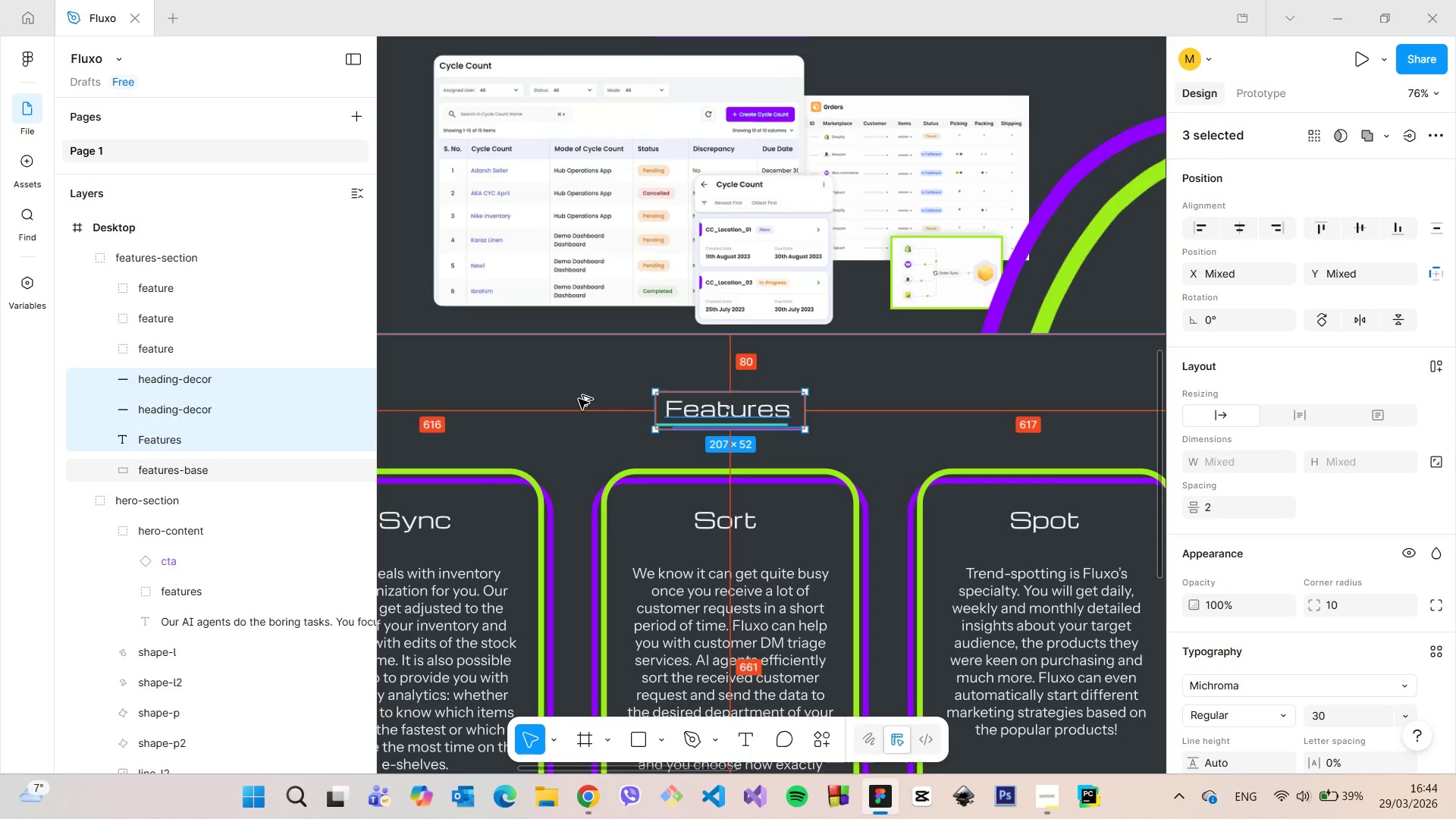 
key(Alt+AltLeft)
 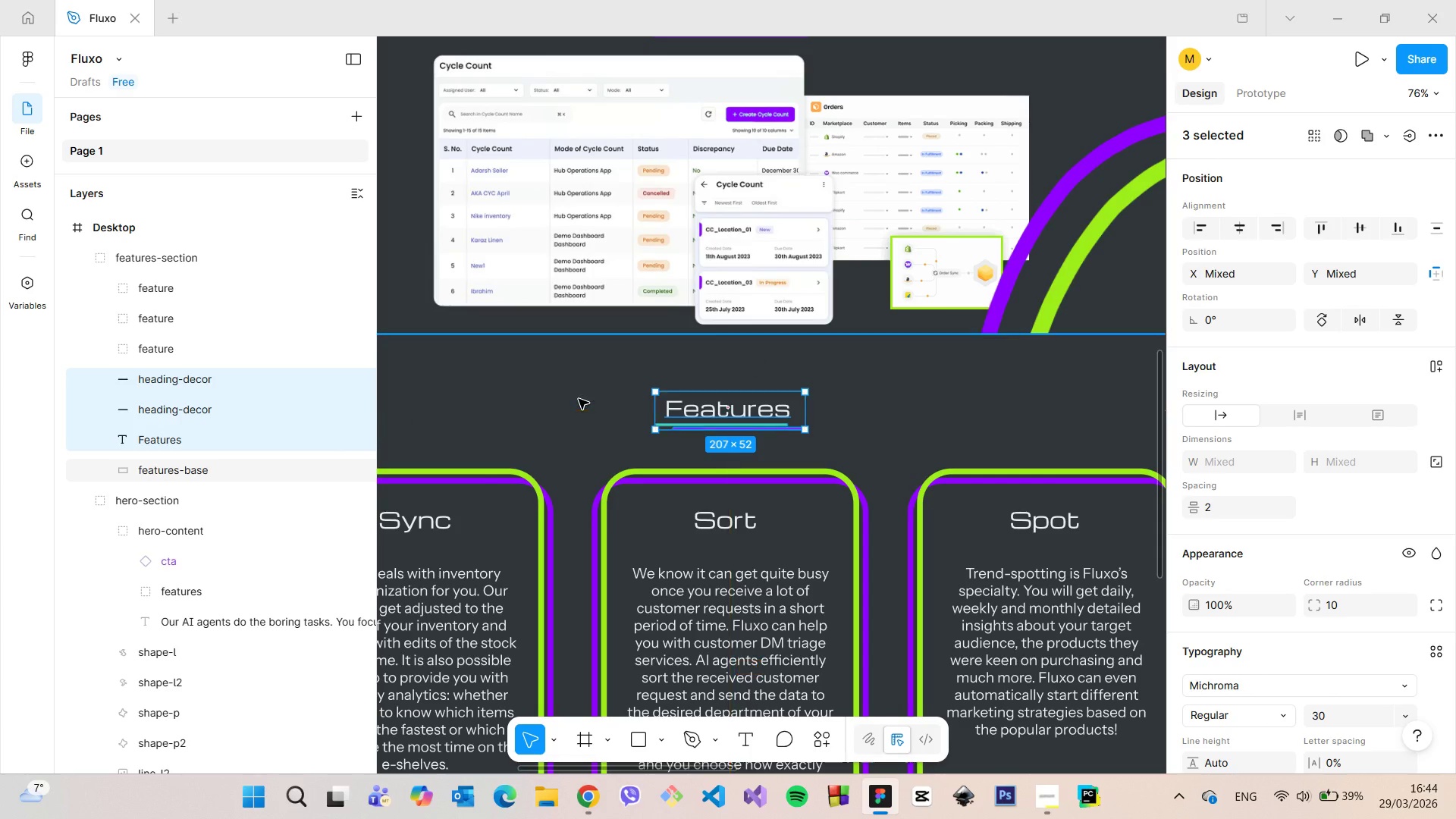 
key(Alt+AltLeft)
 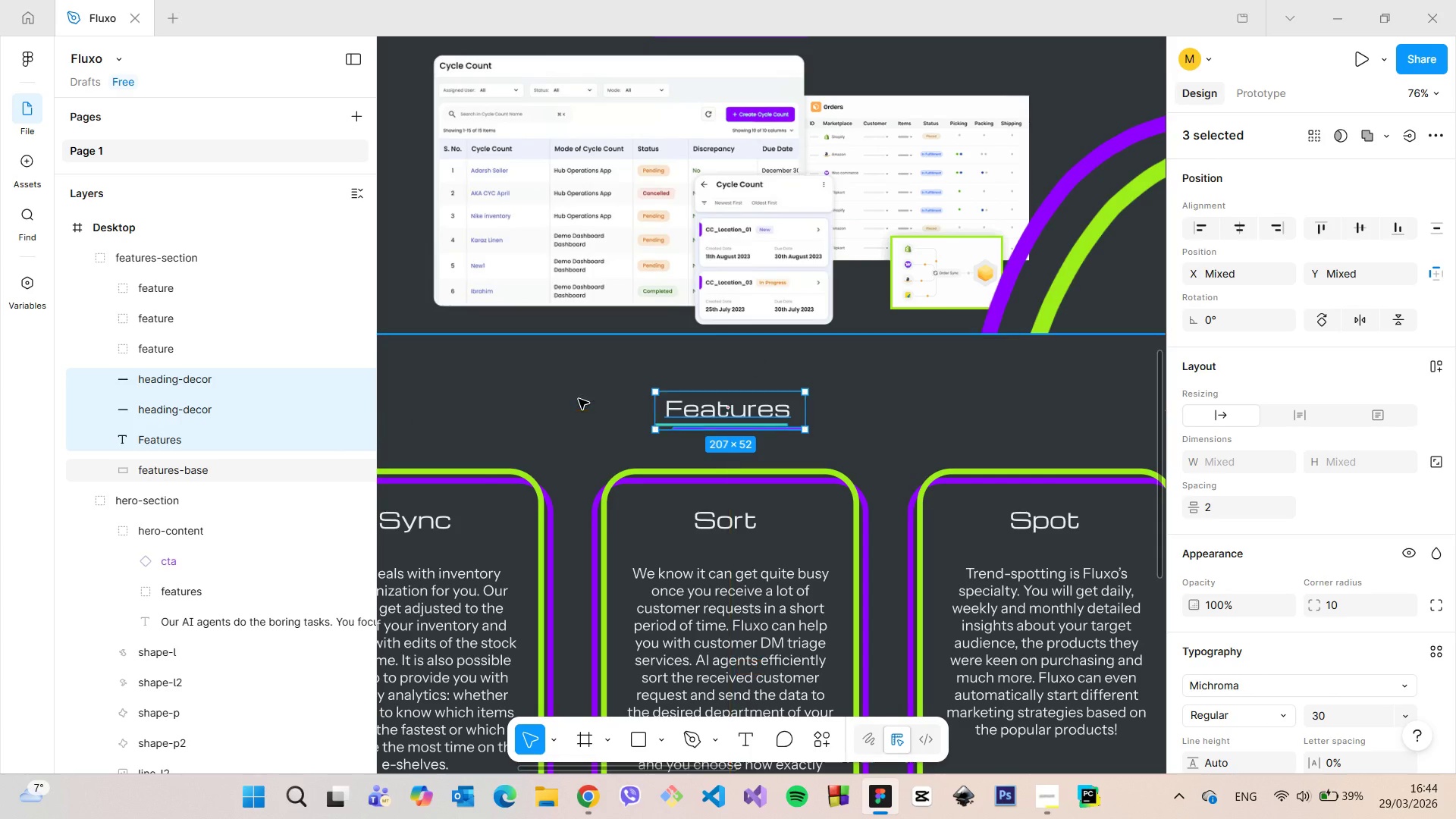 
key(Alt+AltLeft)
 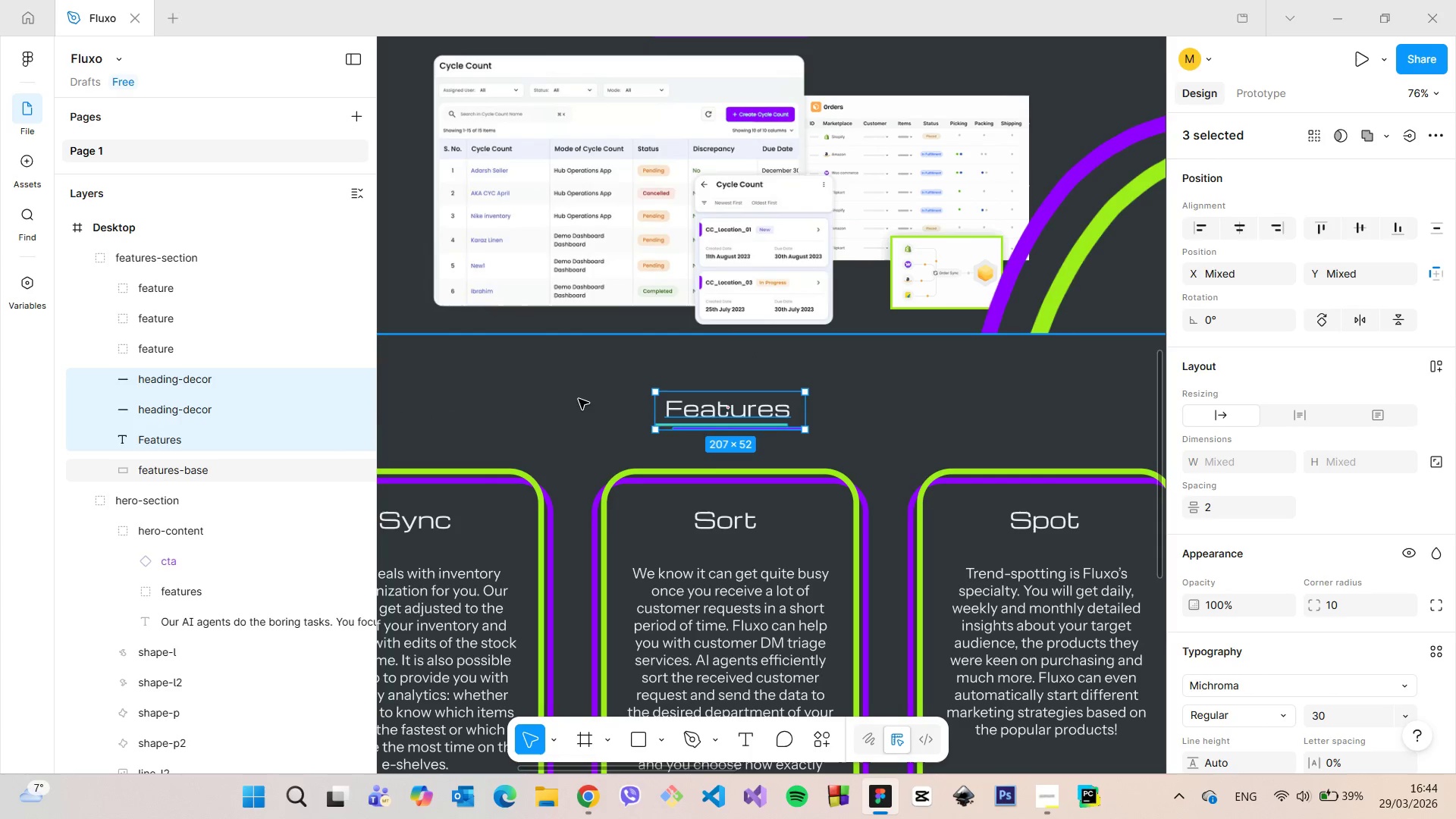 
key(Alt+AltLeft)
 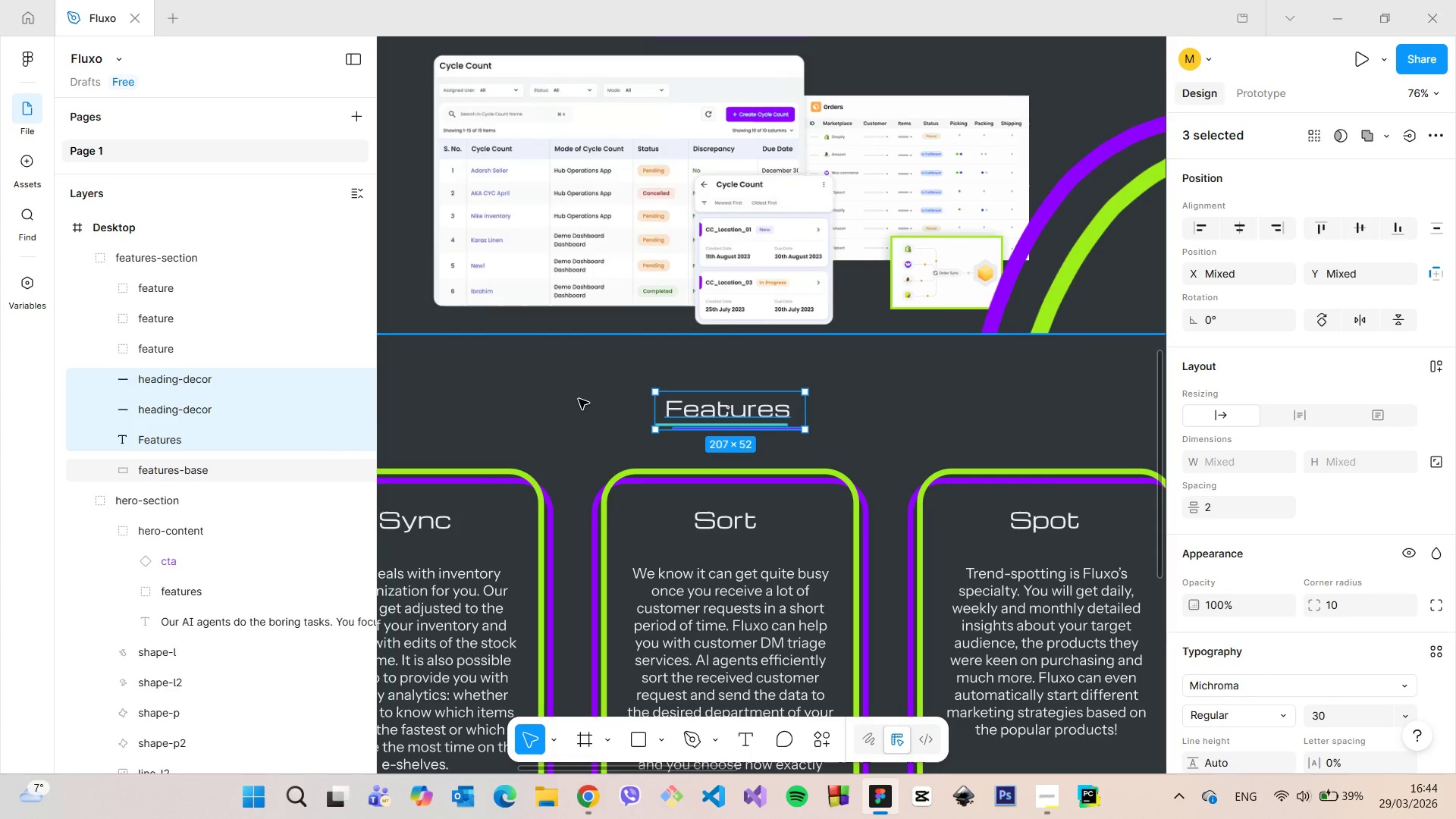 
key(Alt+AltLeft)
 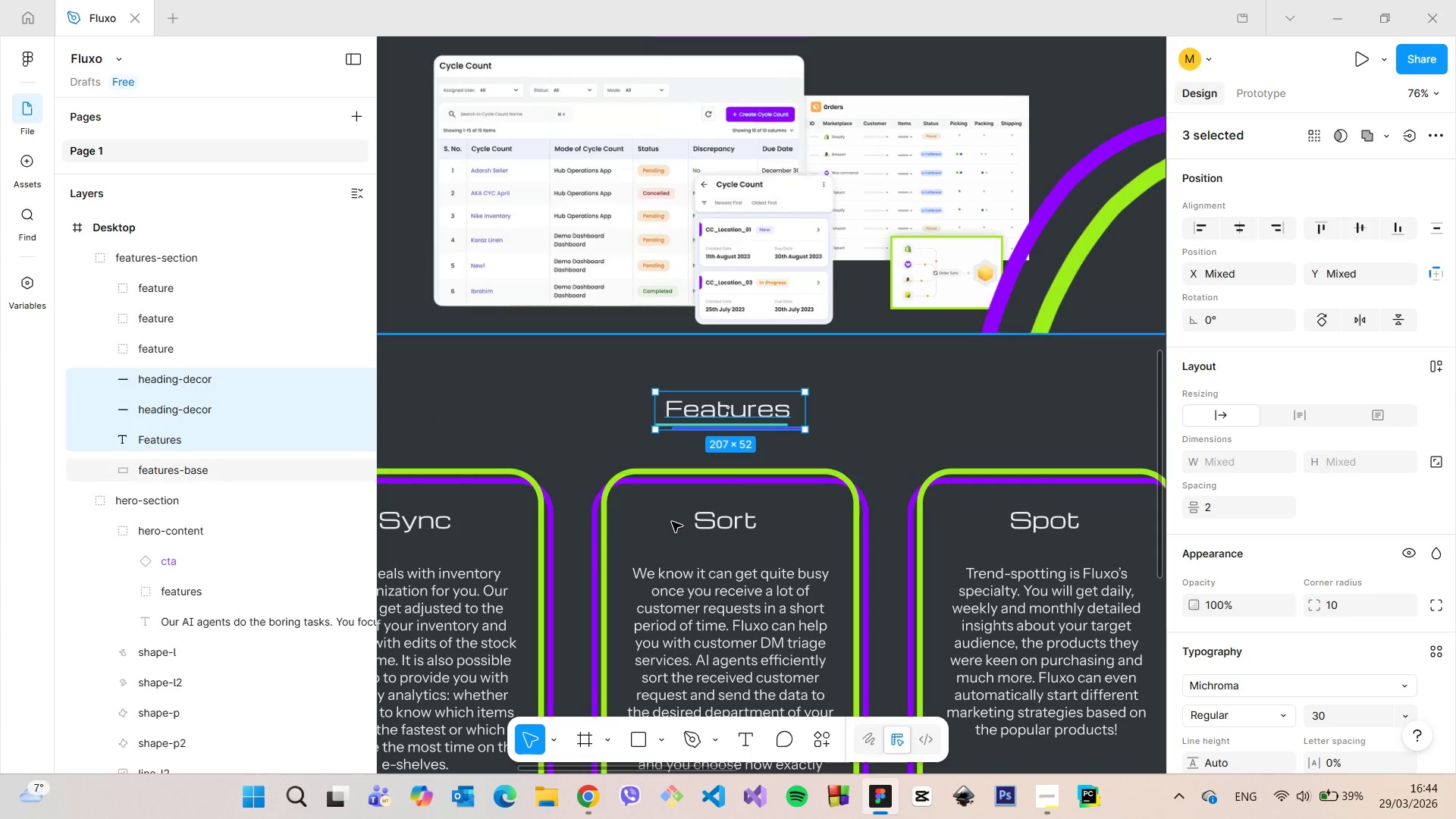 
left_click([672, 522])
 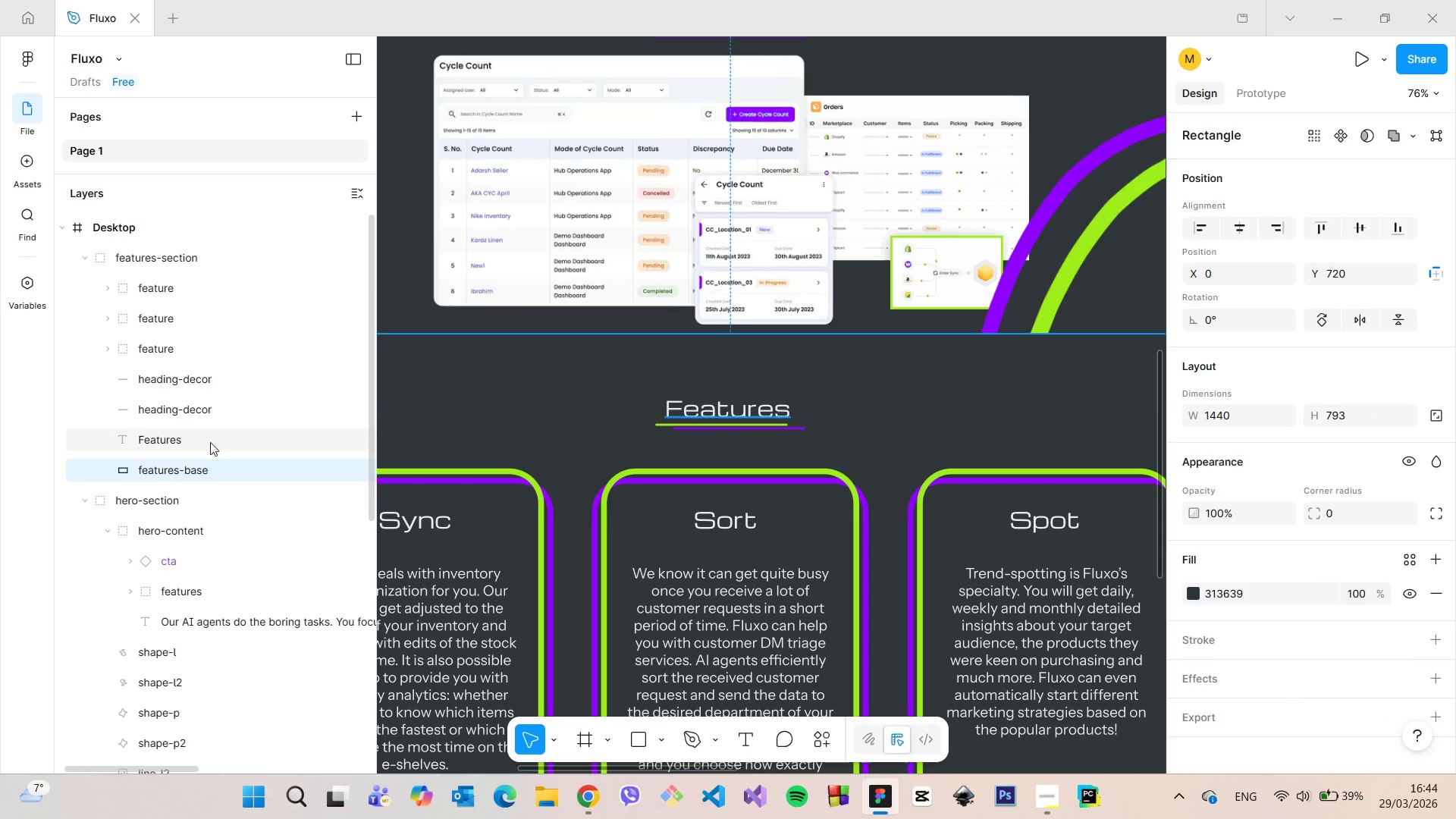 
left_click([706, 406])
 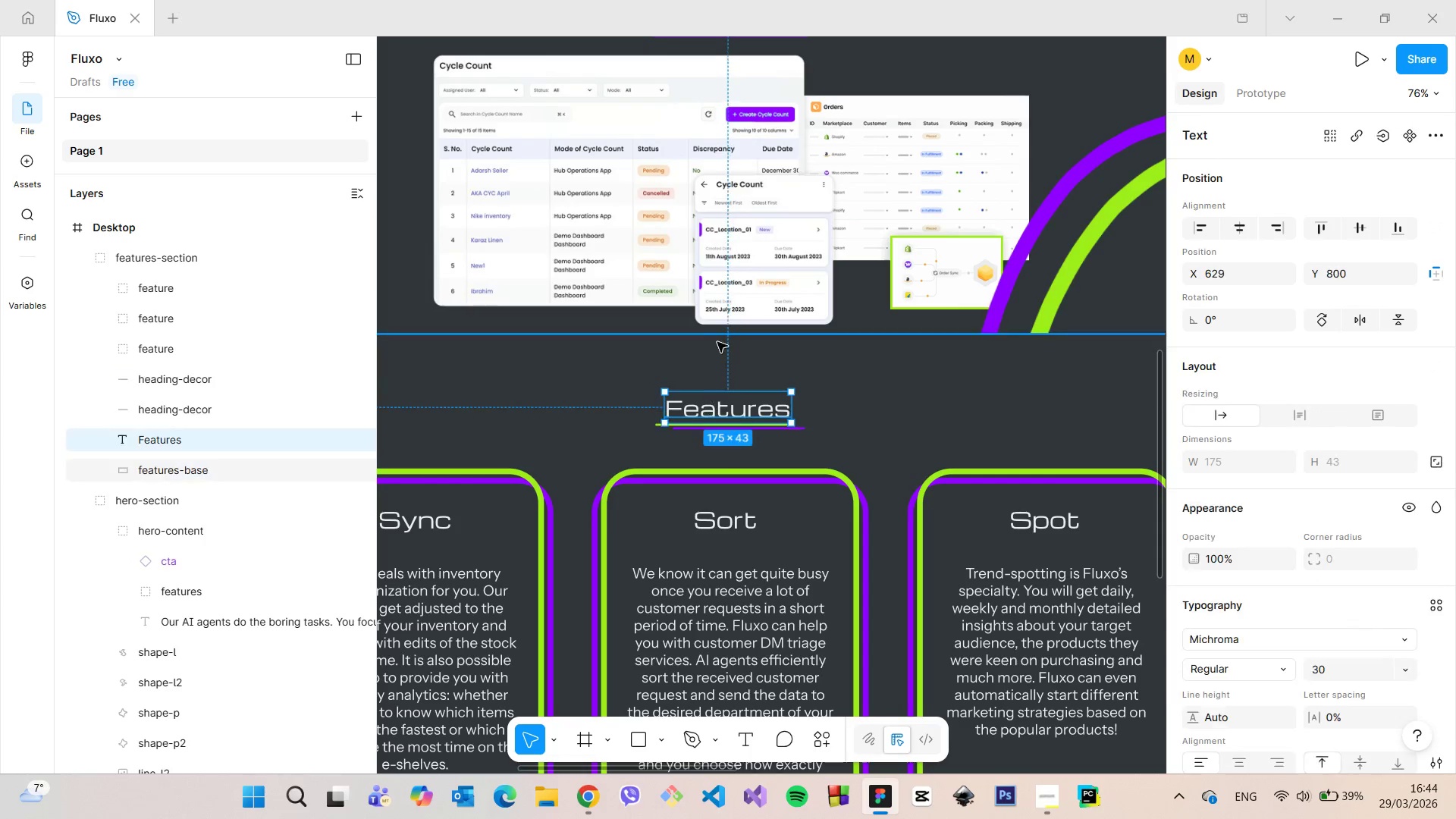 
hold_key(key=AltLeft, duration=0.98)
 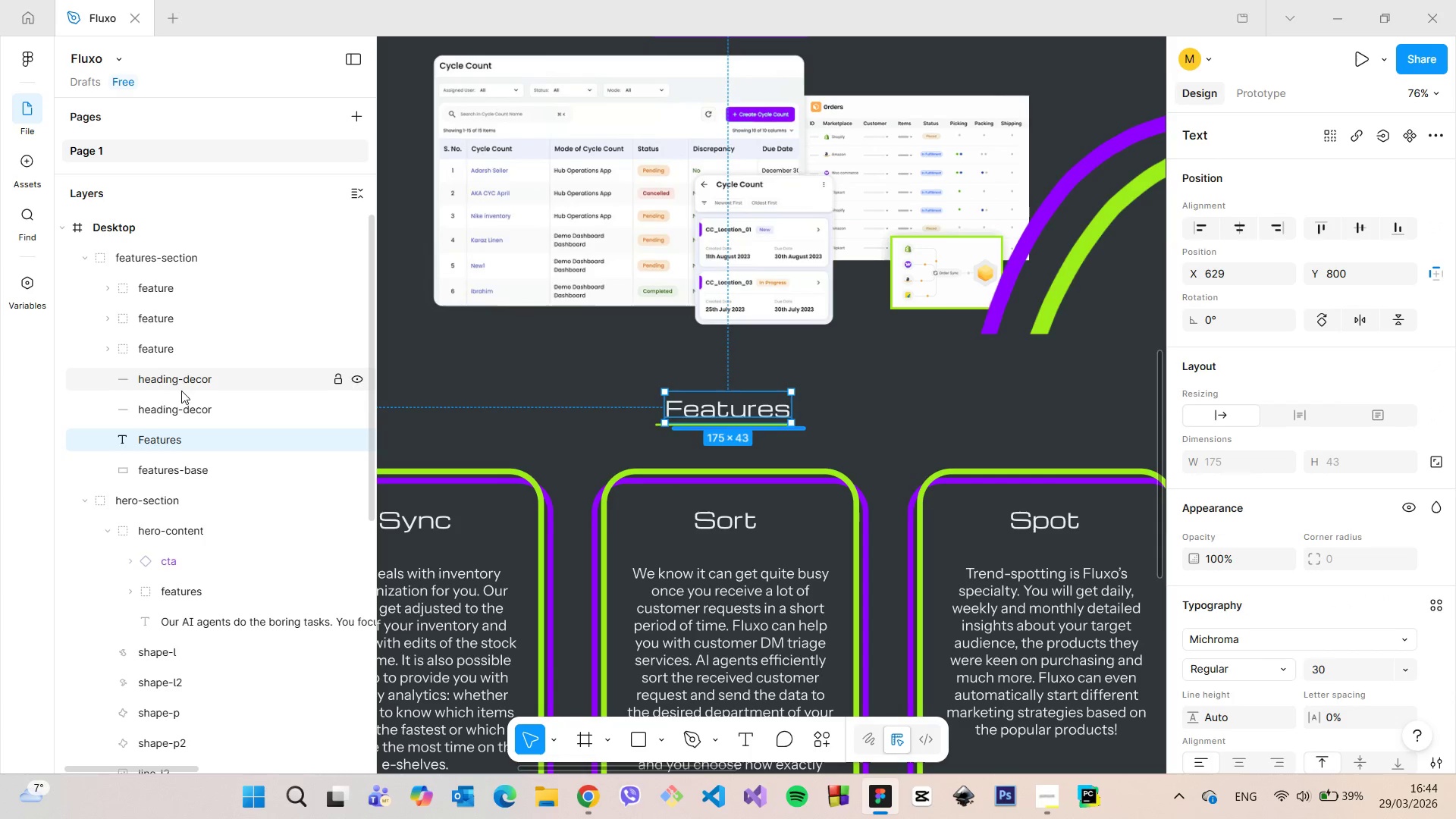 
left_click([179, 361])
 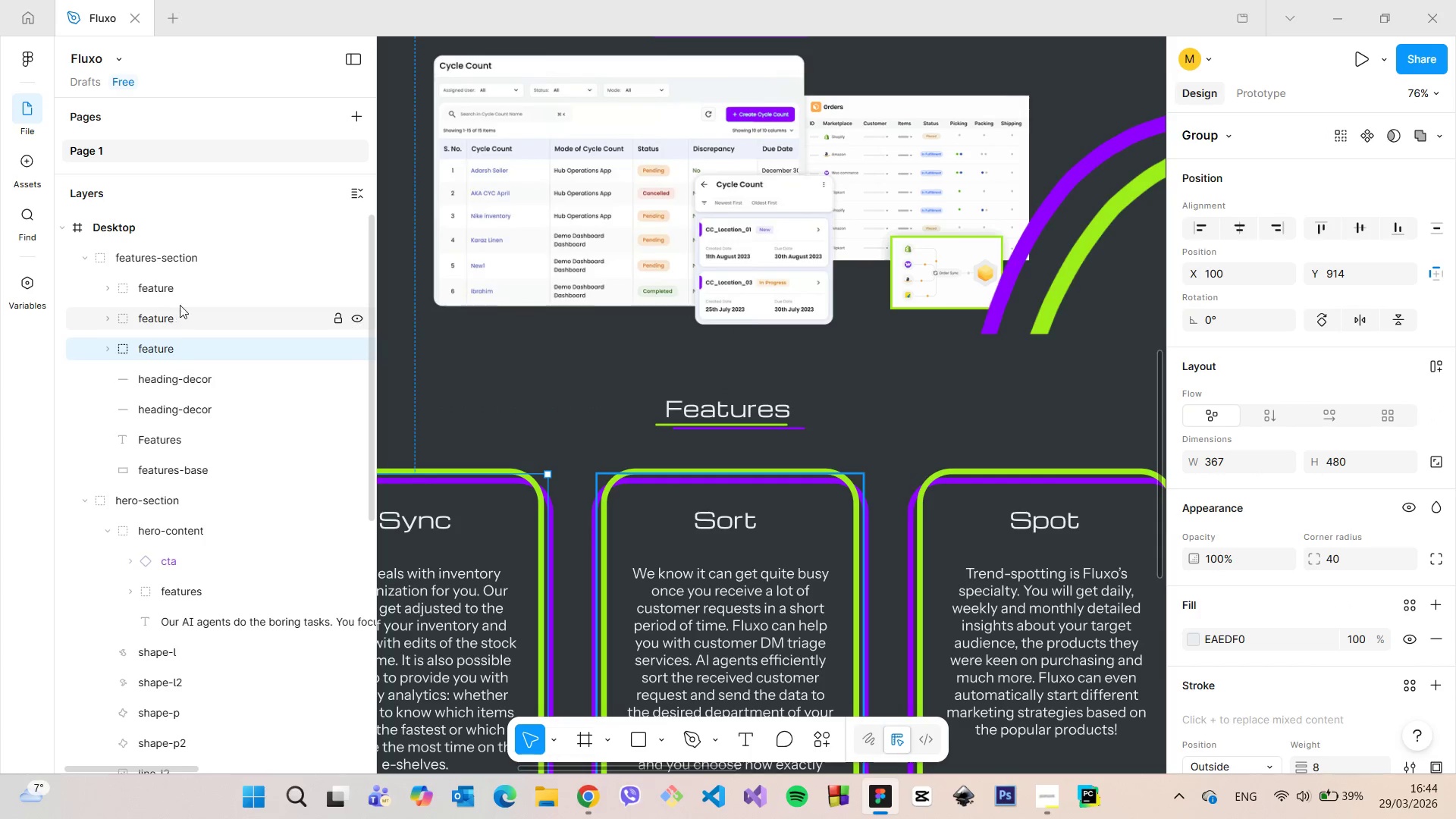 
hold_key(key=ShiftLeft, duration=0.8)
left_click([180, 295])
 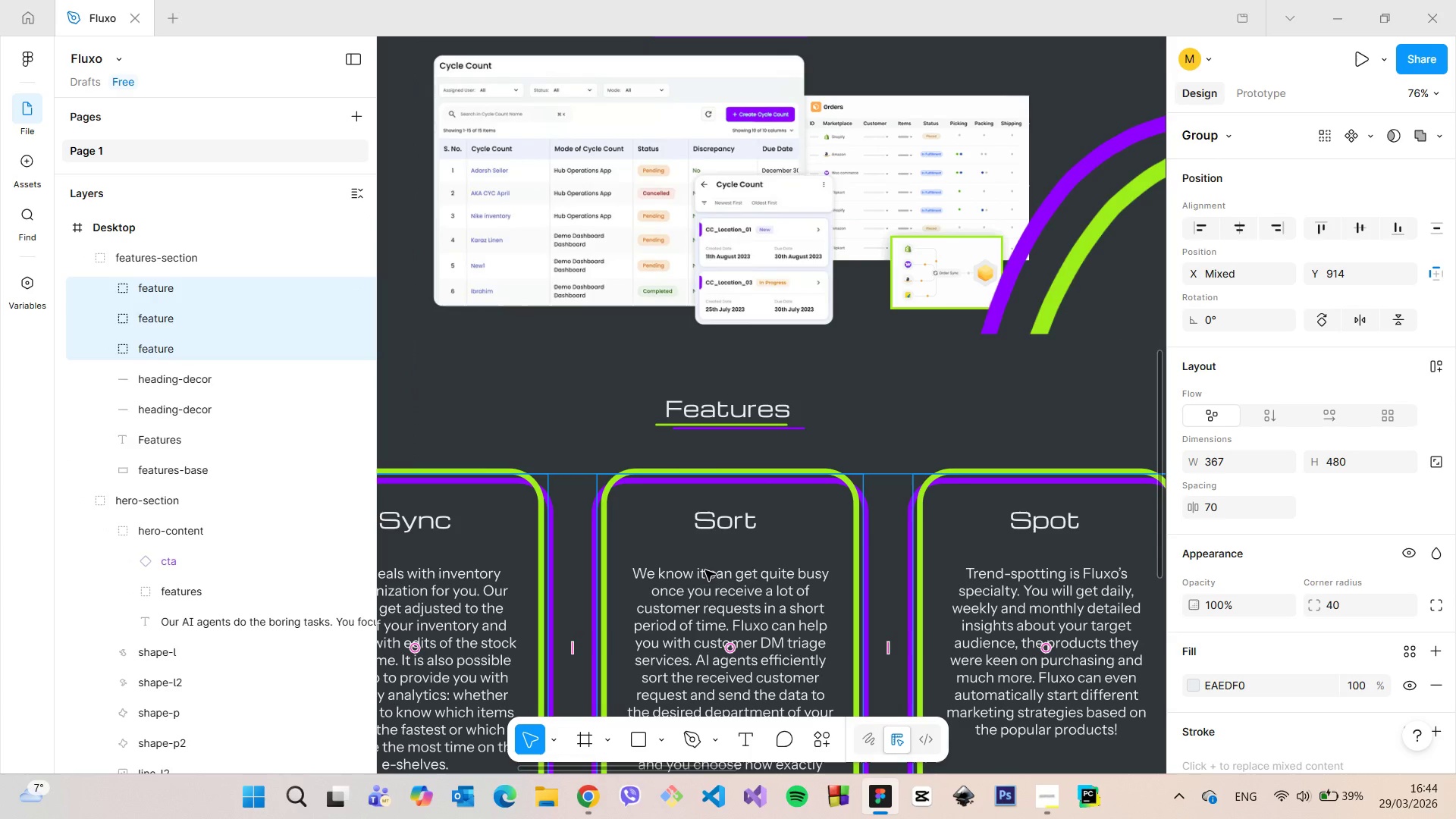 
hold_key(key=AltLeft, duration=0.92)
 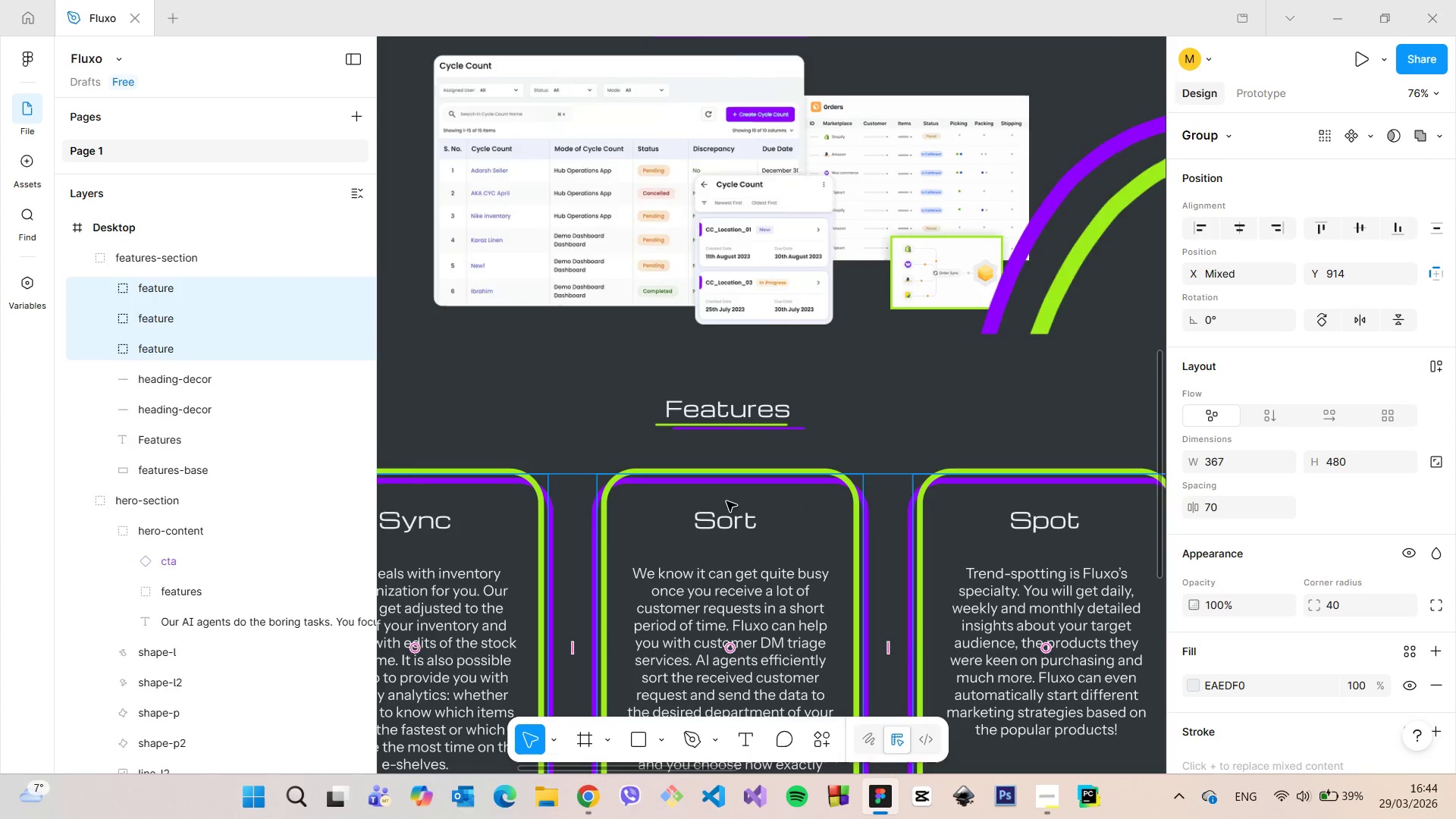 
scroll: coordinate [726, 503], scroll_direction: down, amount: 5.0
 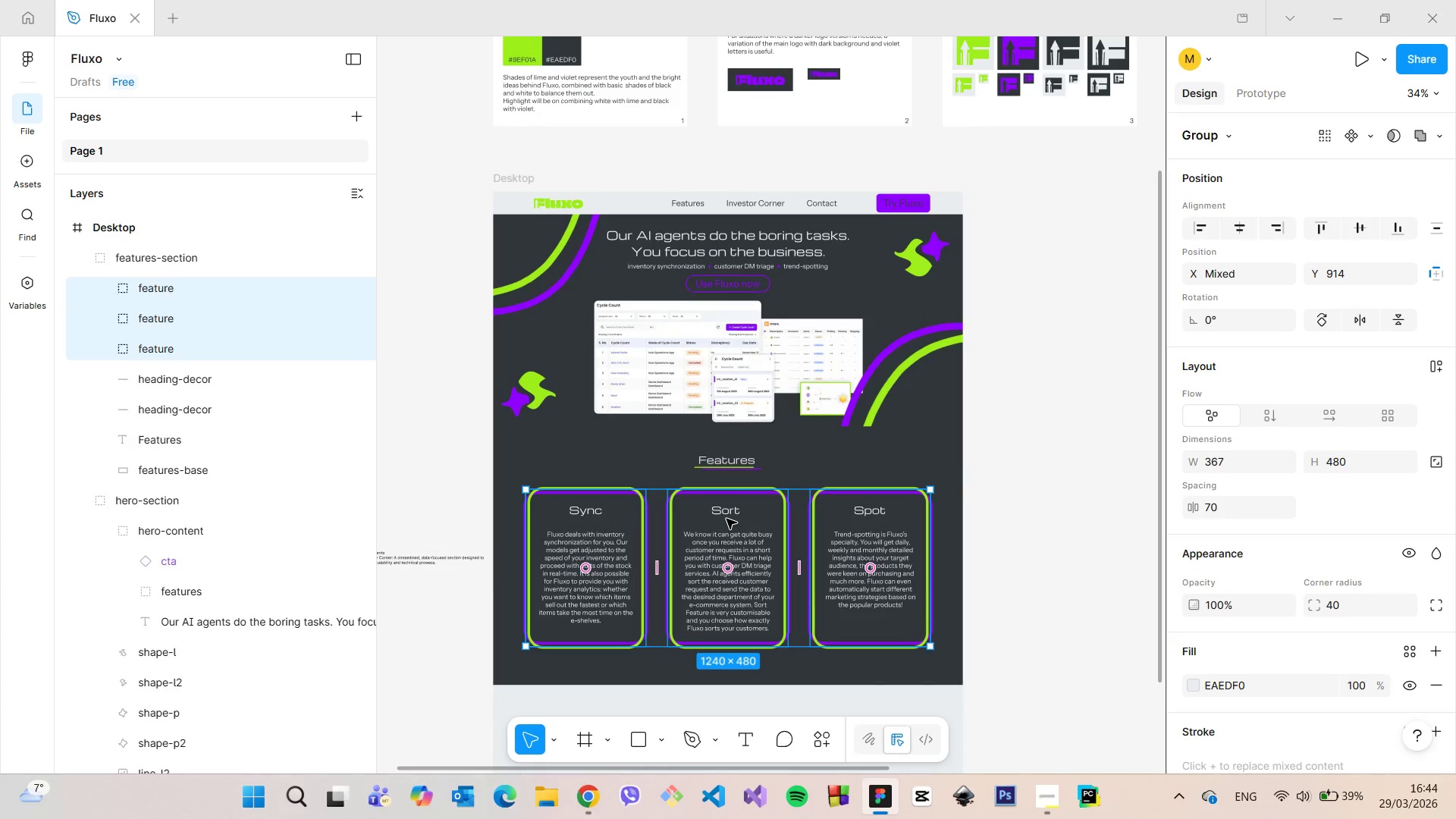 
left_click_drag(start_coordinate=[726, 519], to_coordinate=[726, 523])
 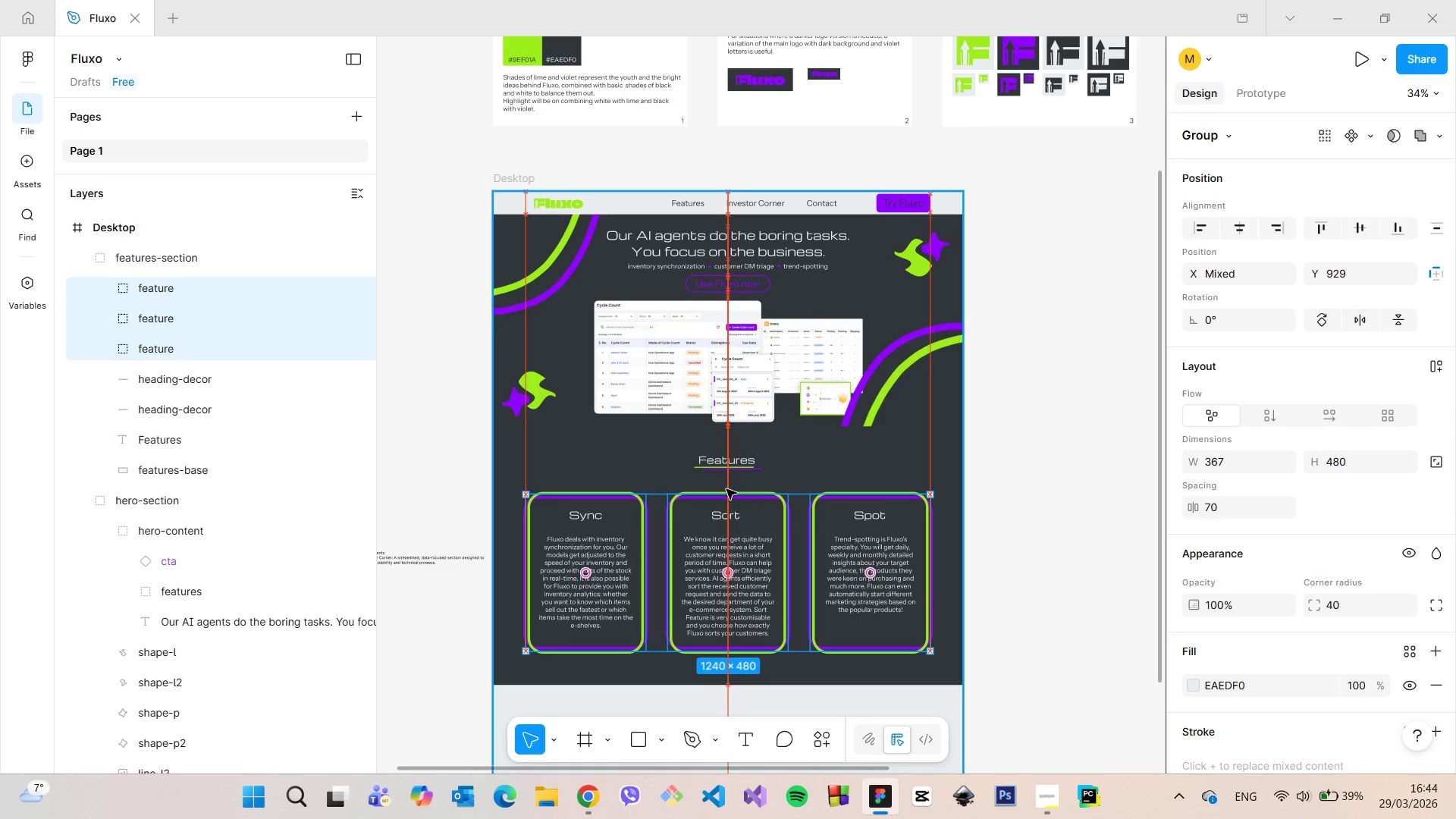 
hold_key(key=AltLeft, duration=0.78)
 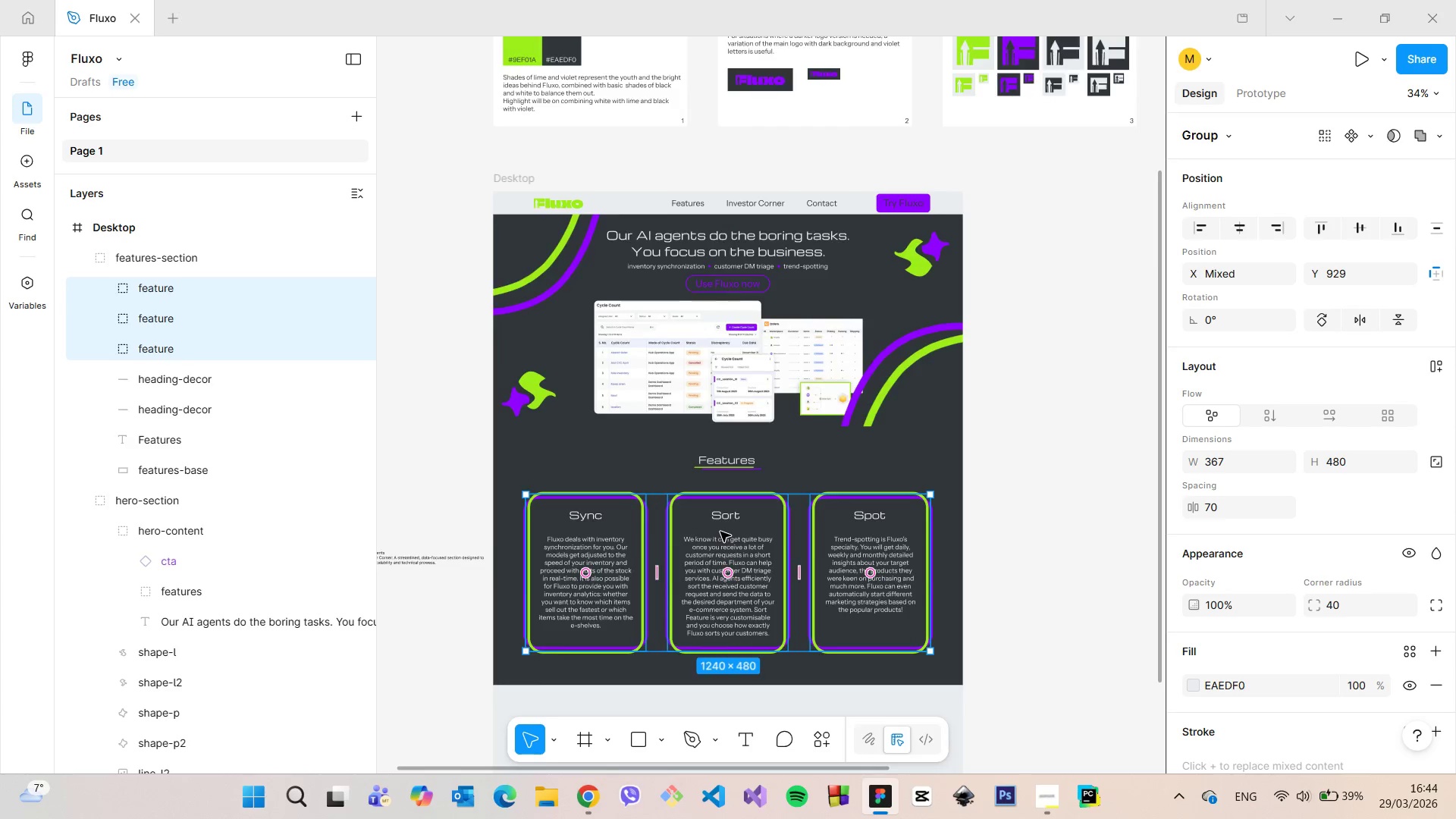 
scroll: coordinate [720, 532], scroll_direction: up, amount: 4.0
 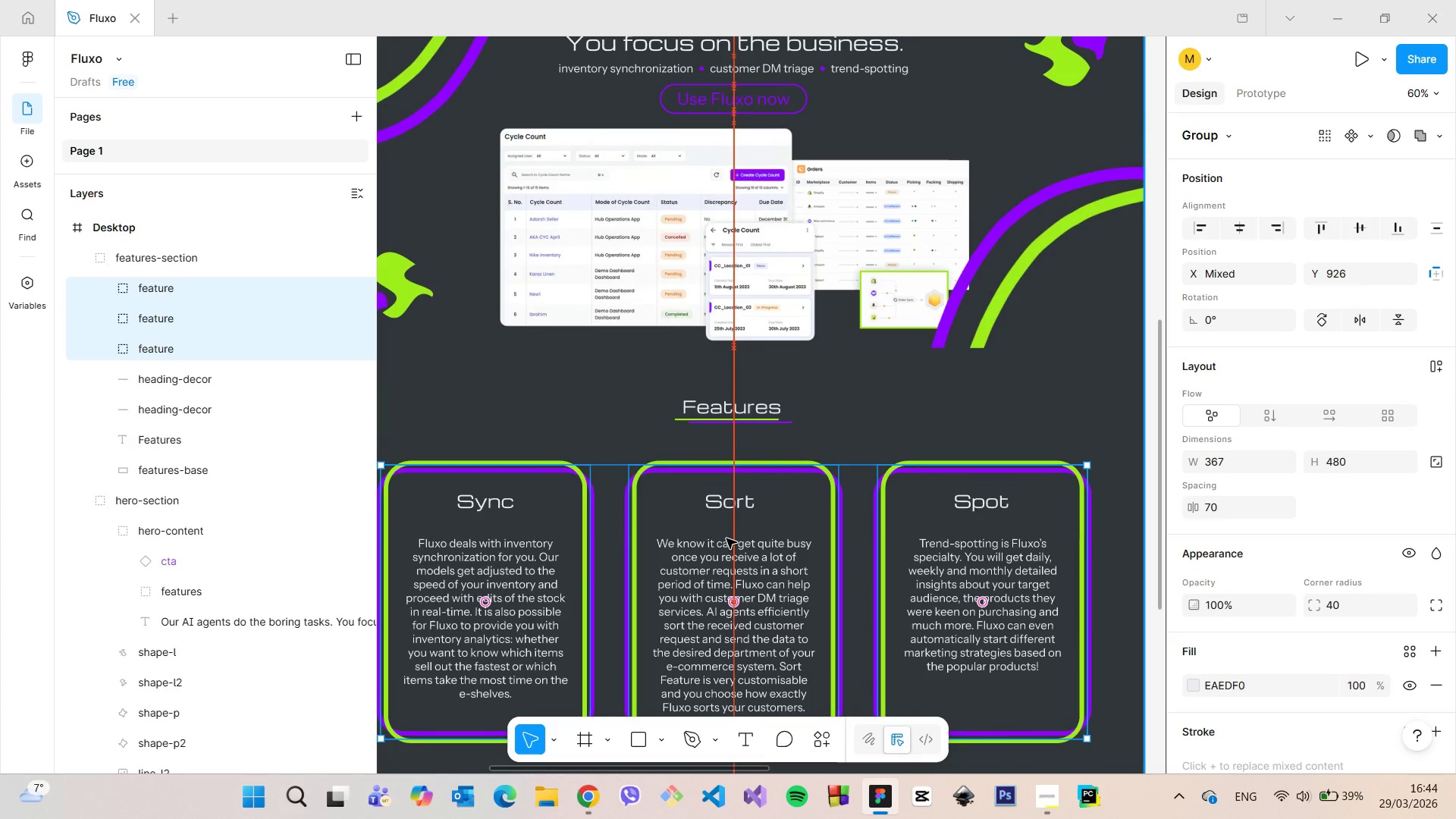 
hold_key(key=AltLeft, duration=0.66)
 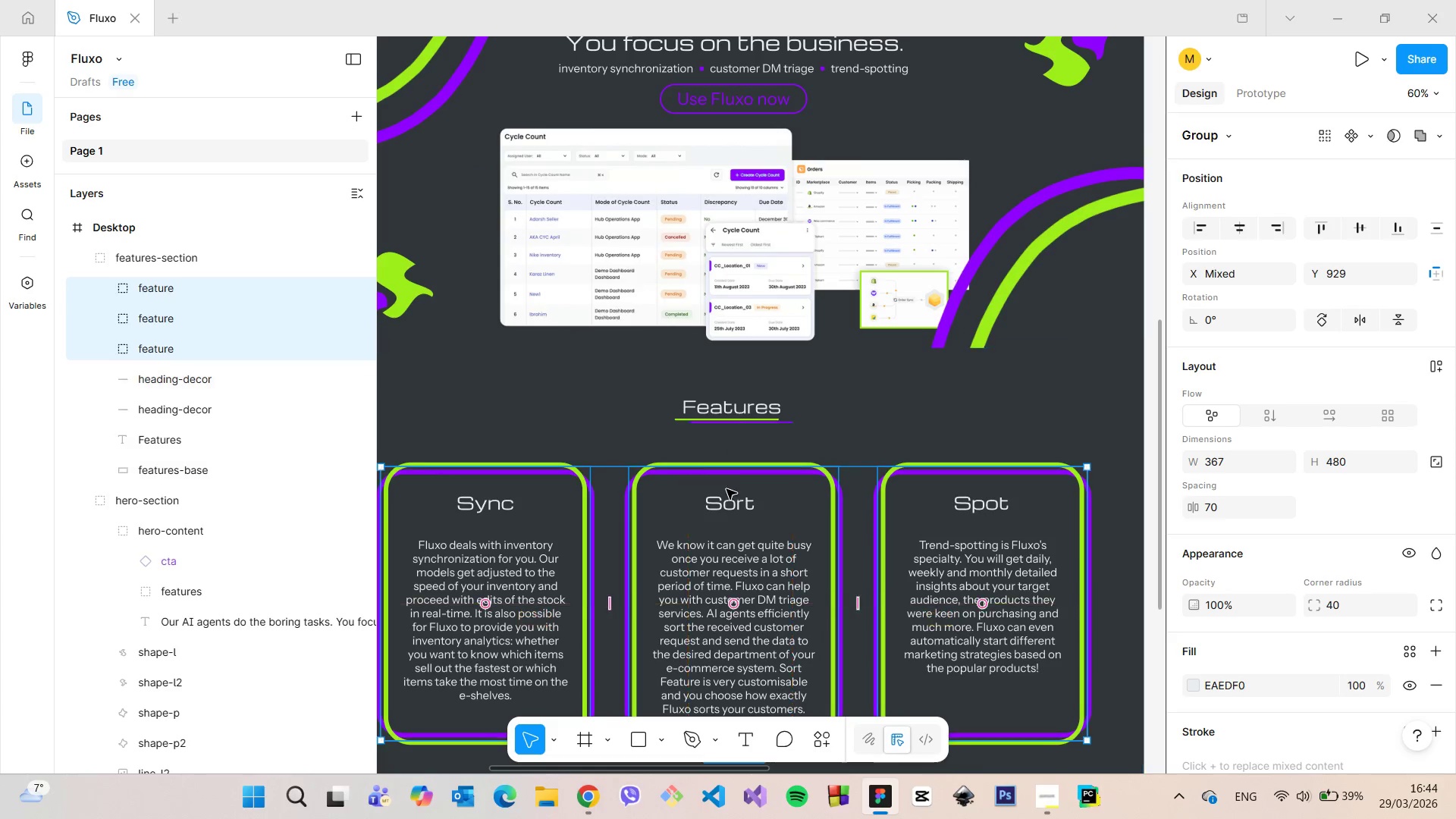 
left_click_drag(start_coordinate=[726, 489], to_coordinate=[726, 497])
 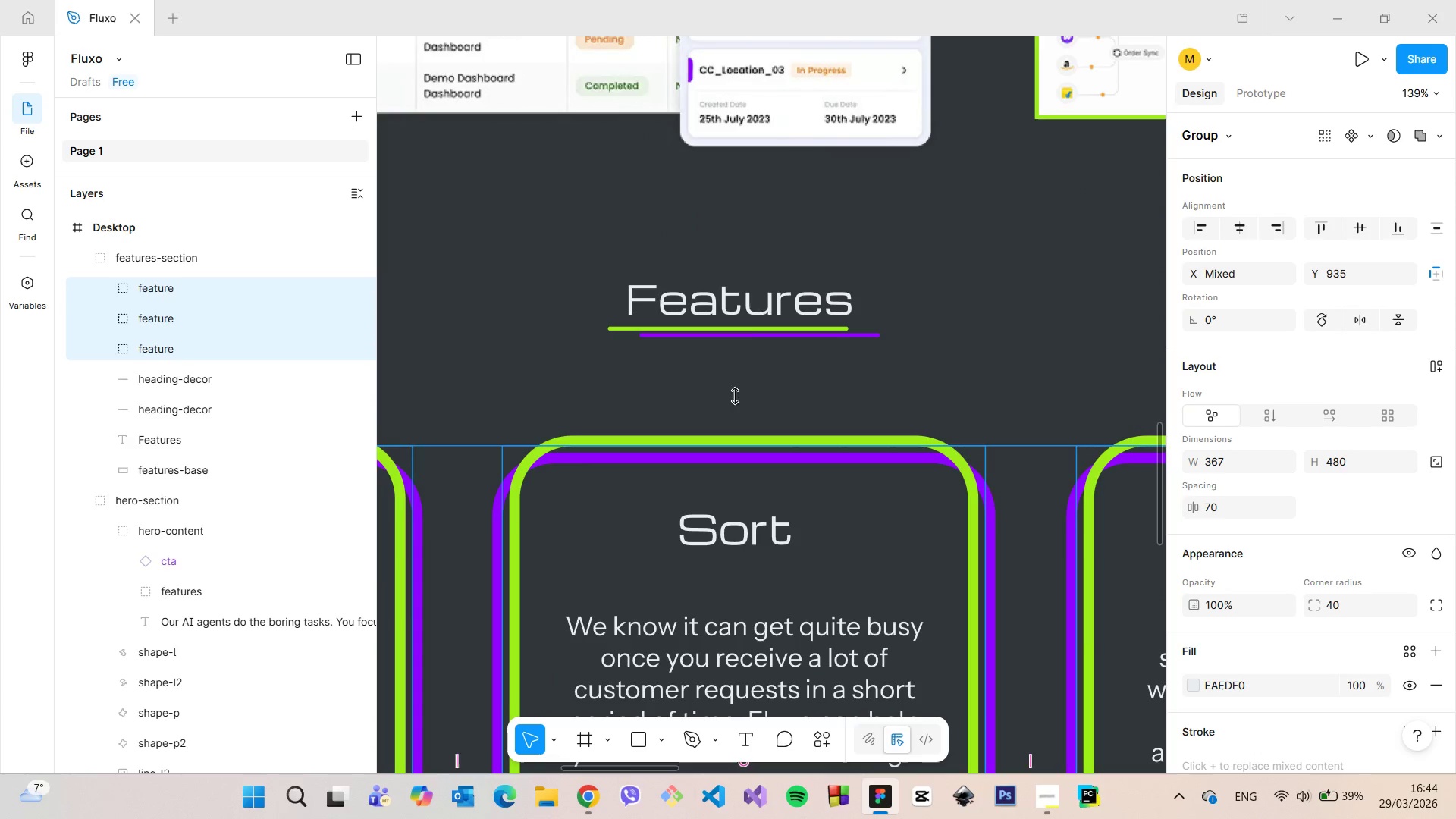 
scroll: coordinate [726, 489], scroll_direction: up, amount: 6.0
 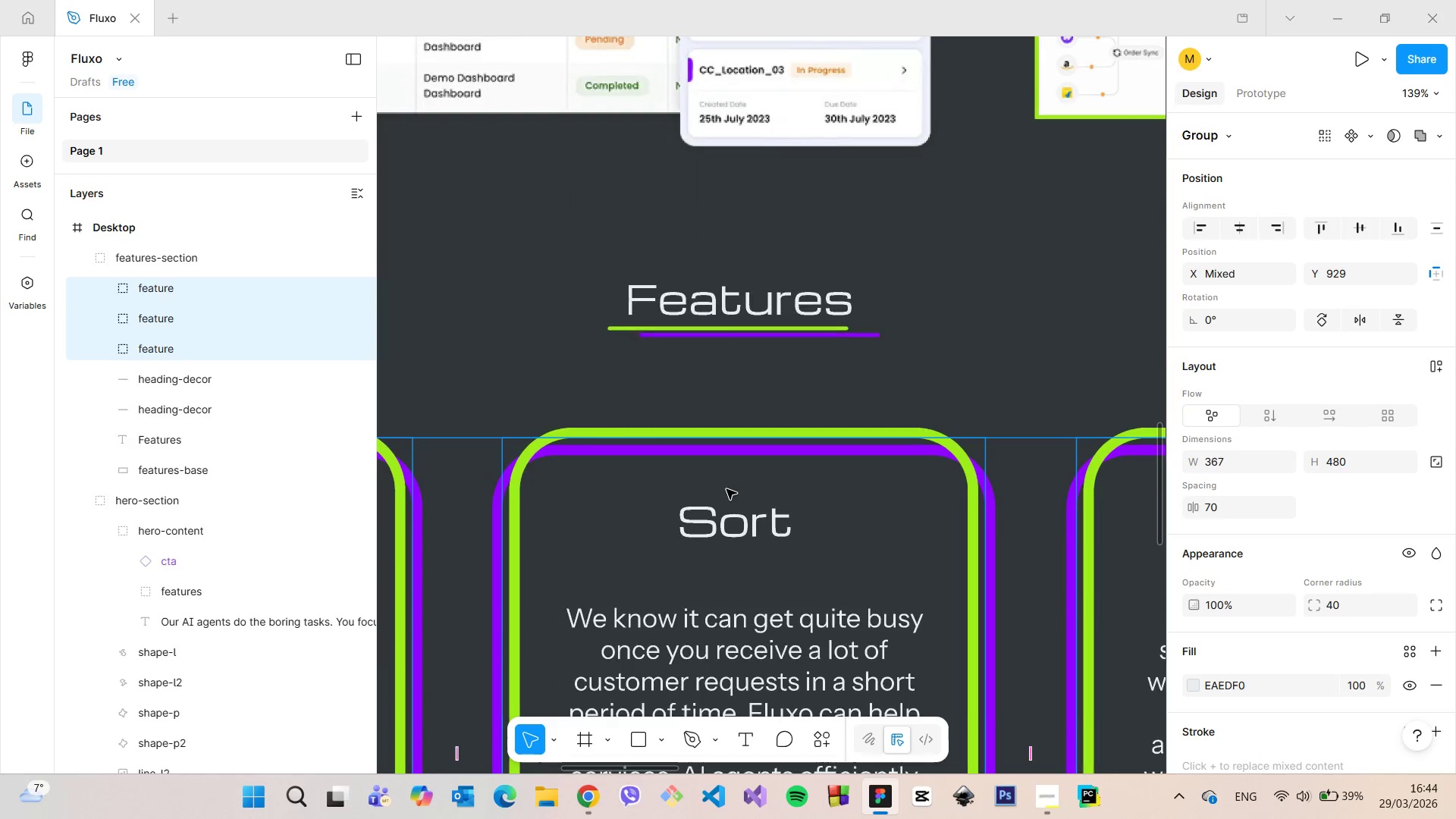 
hold_key(key=AltLeft, duration=0.95)
 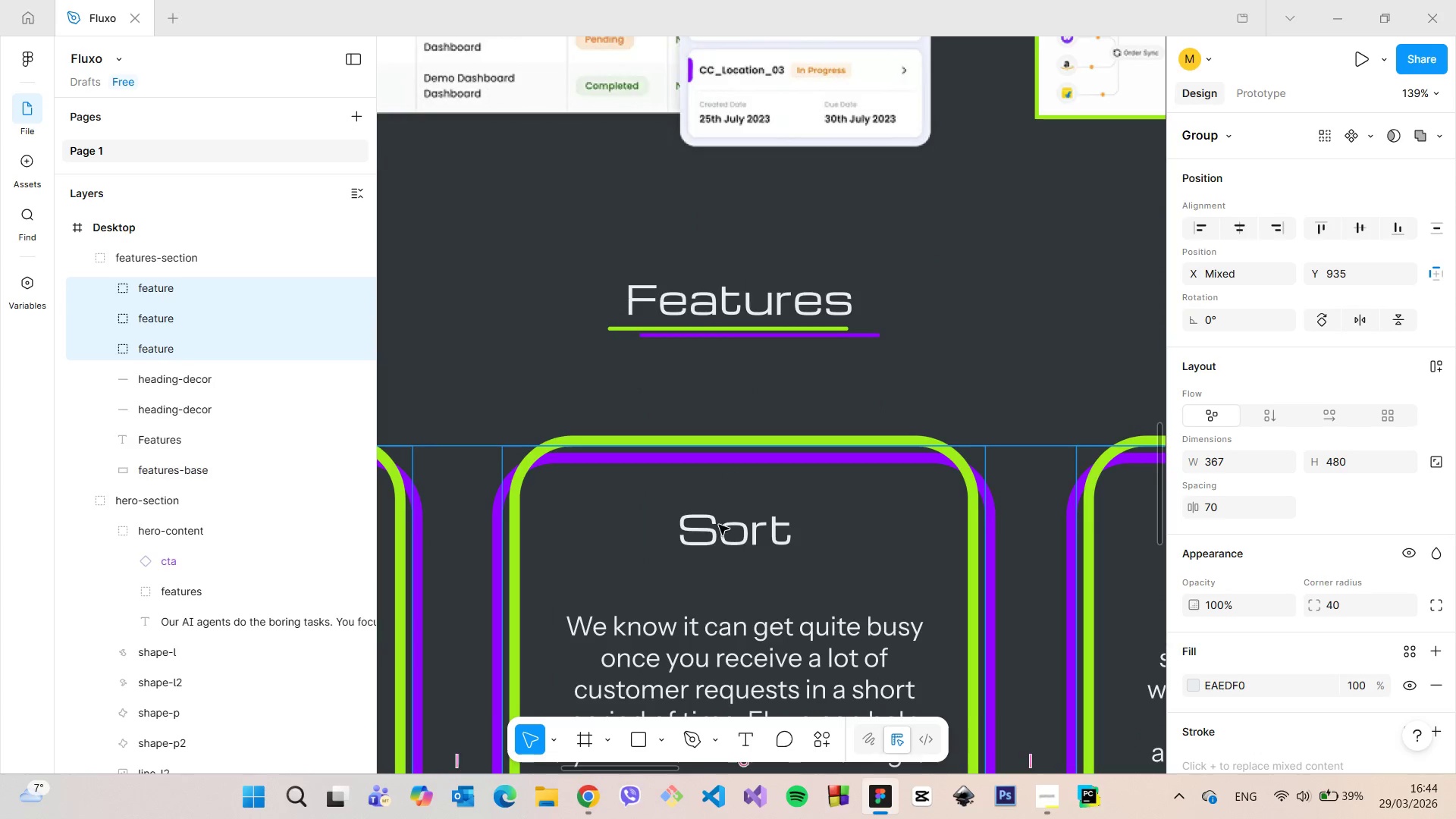 
left_click_drag(start_coordinate=[736, 479], to_coordinate=[736, 469])
 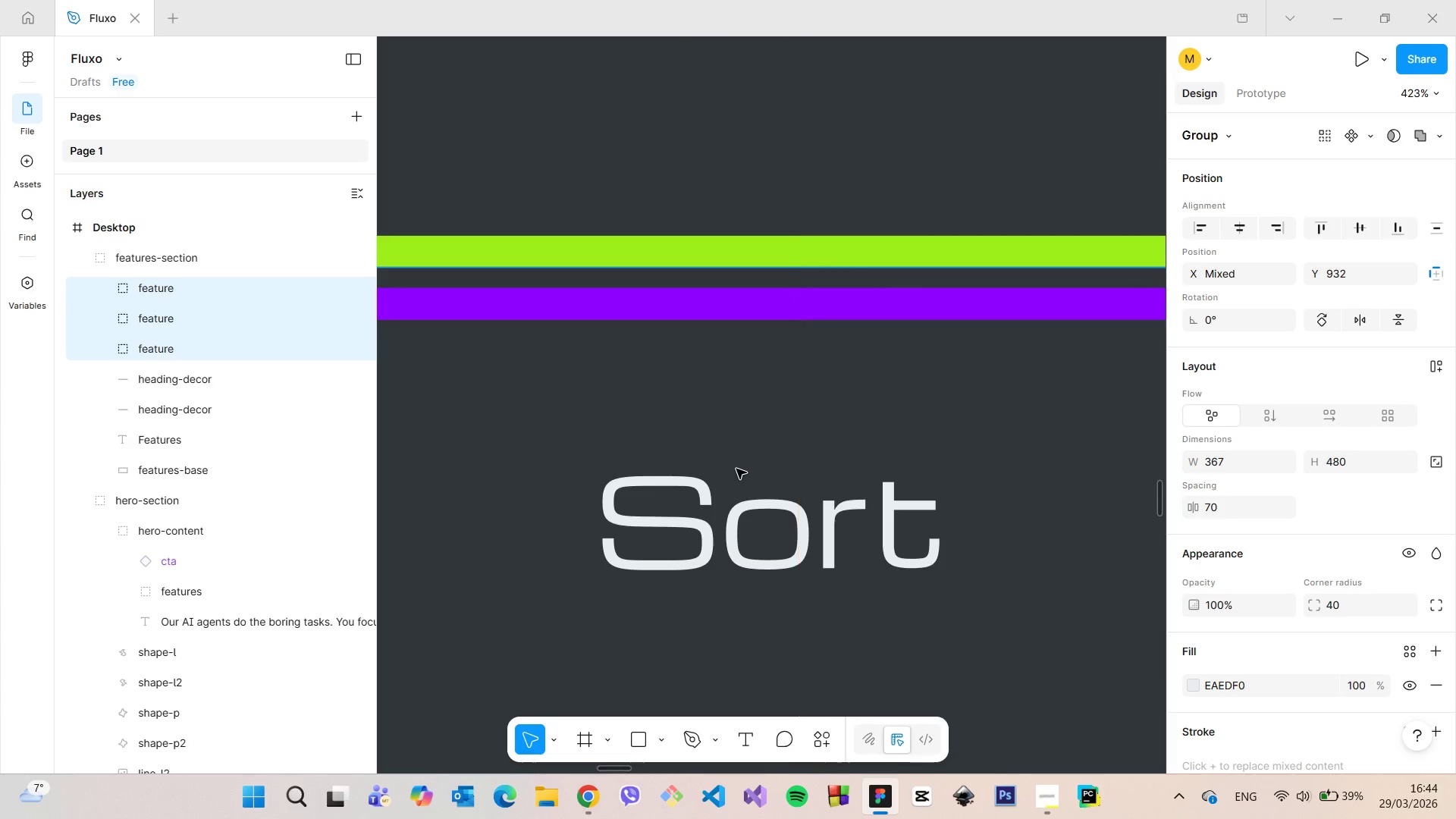 
scroll: coordinate [718, 527], scroll_direction: up, amount: 8.0
 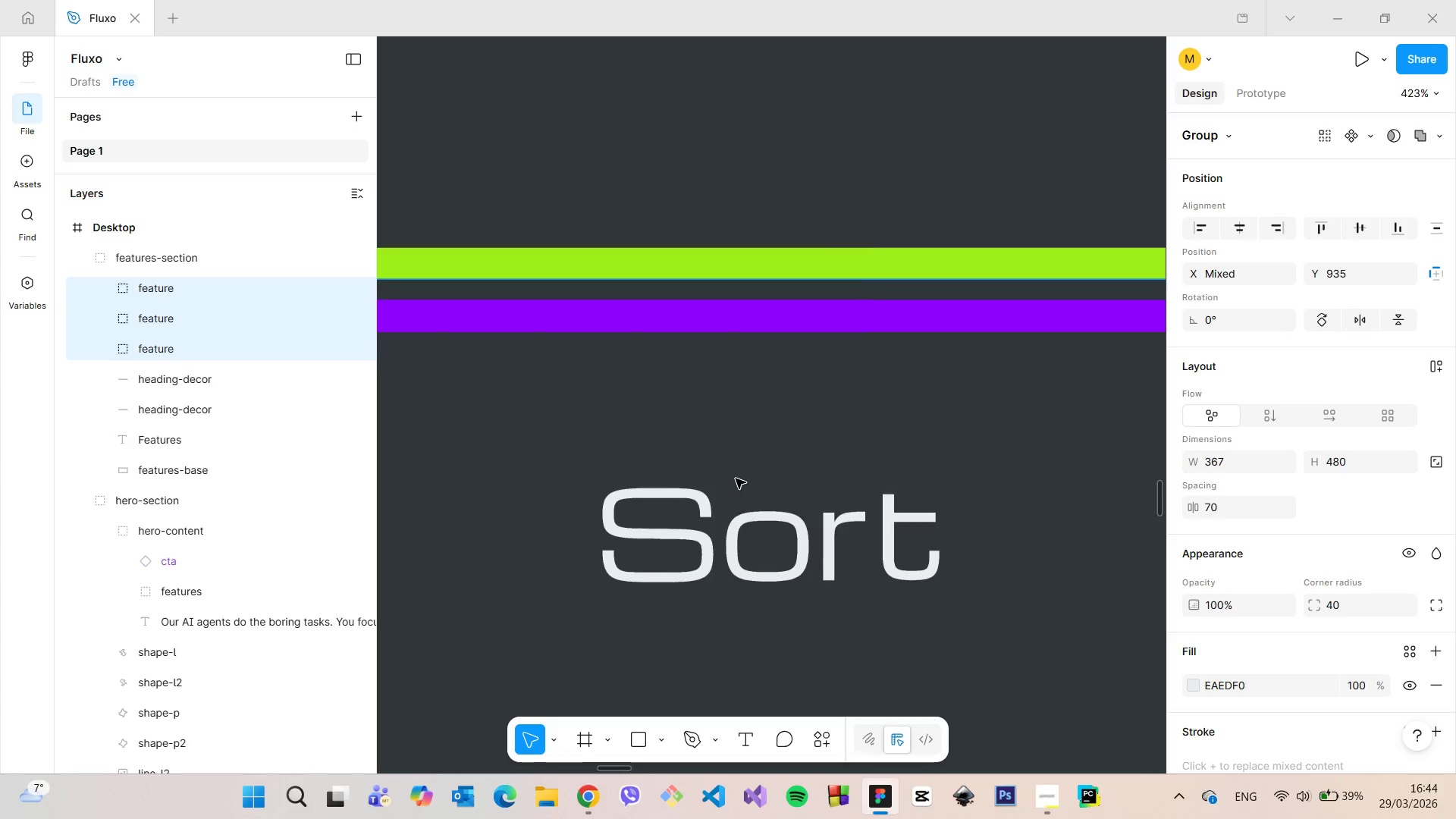 
hold_key(key=AltLeft, duration=1.5)
 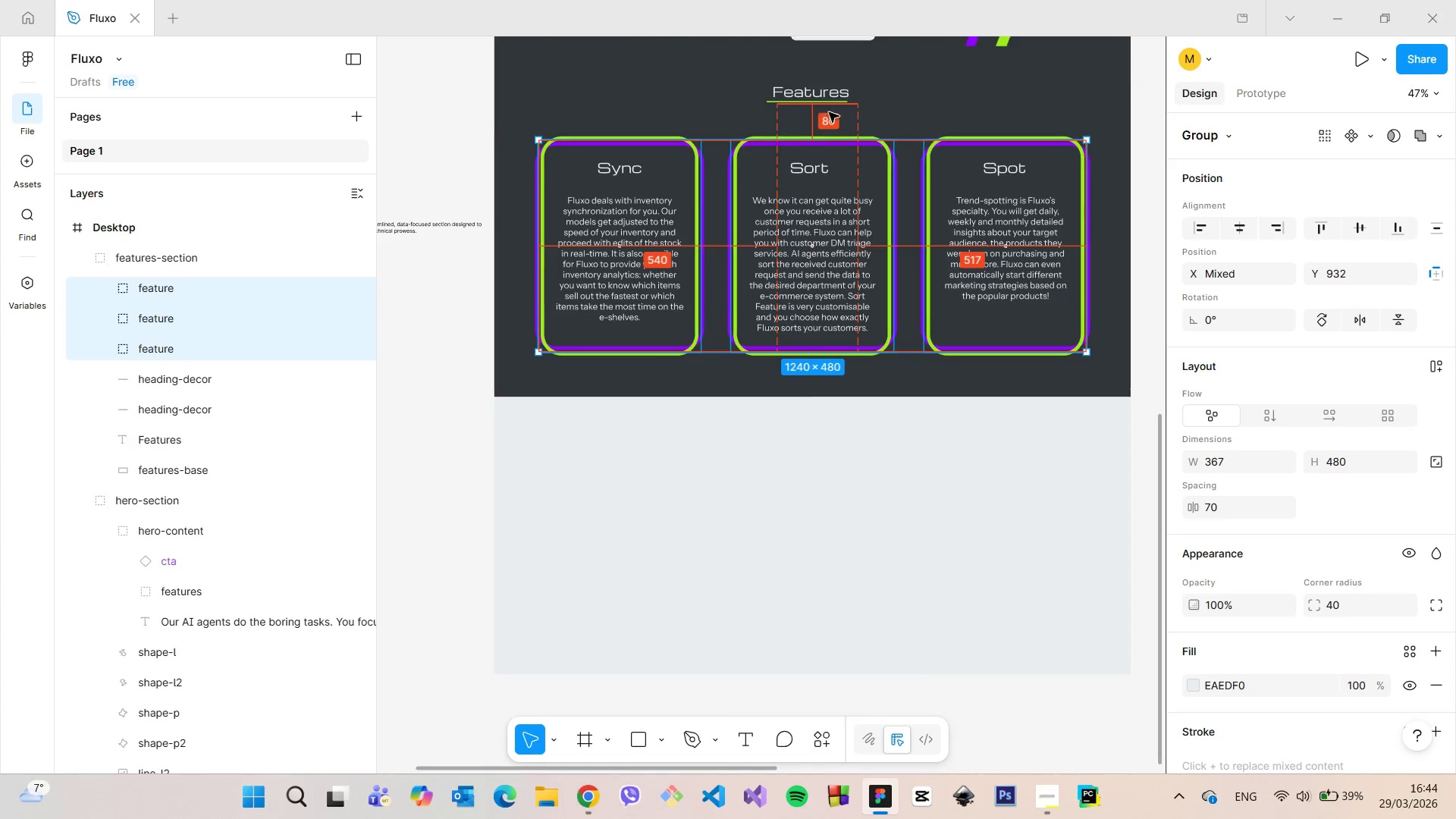 
scroll: coordinate [736, 469], scroll_direction: down, amount: 4.0
 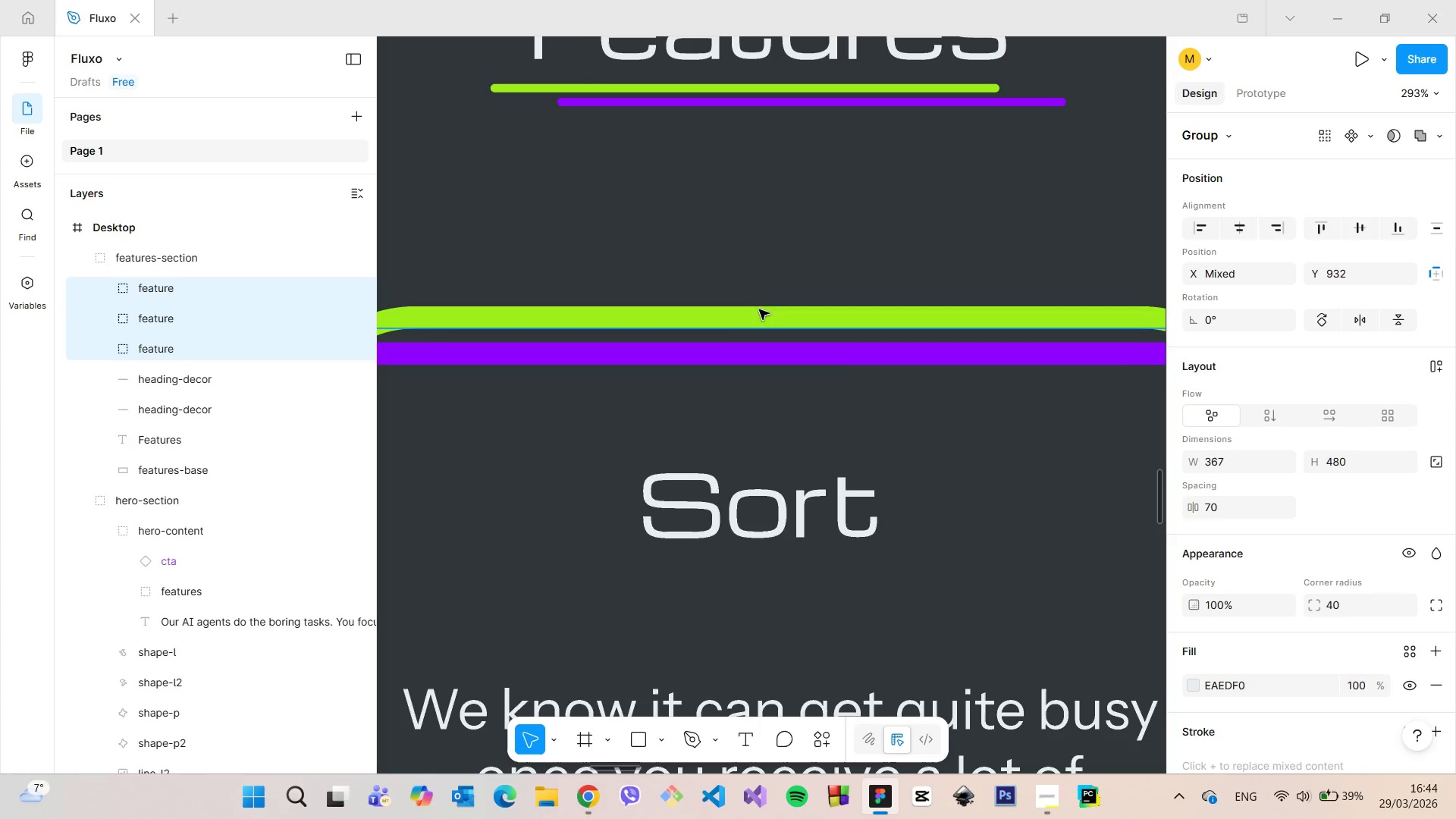 
hold_key(key=AltLeft, duration=1.52)
scroll: coordinate [820, 106], scroll_direction: down, amount: 17.0
 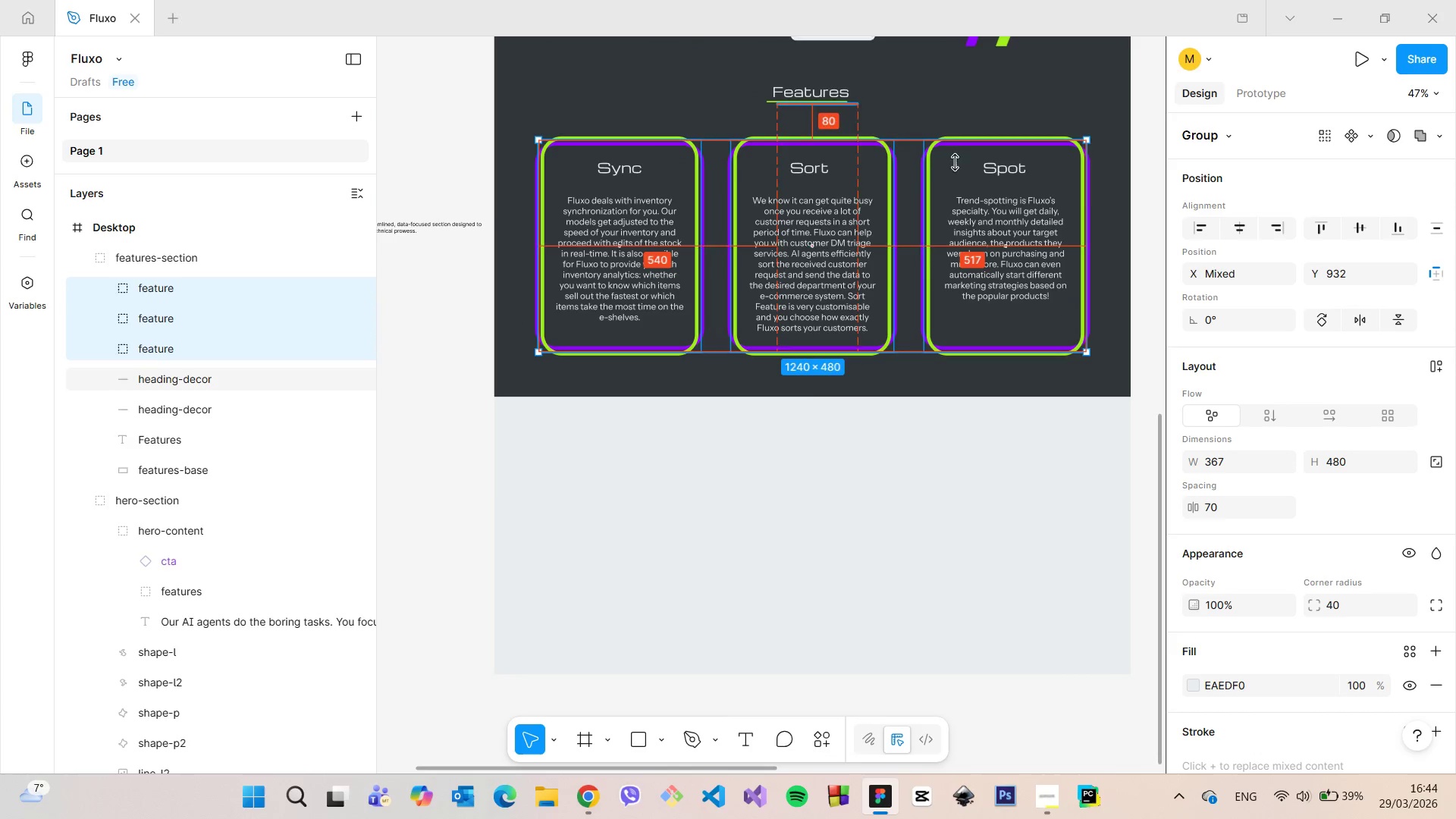 
key(Alt+AltLeft)
 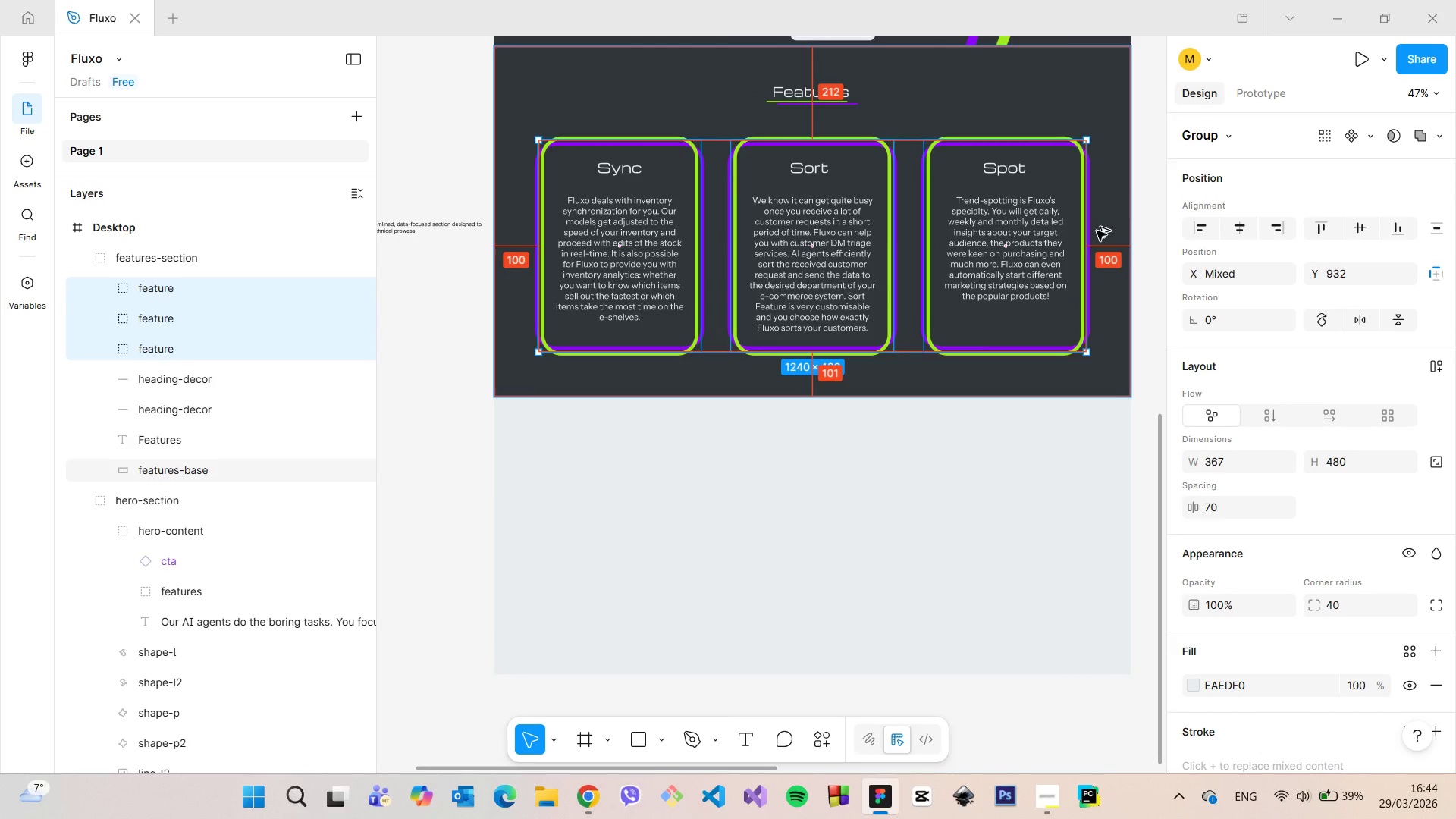 
key(Alt+AltLeft)
 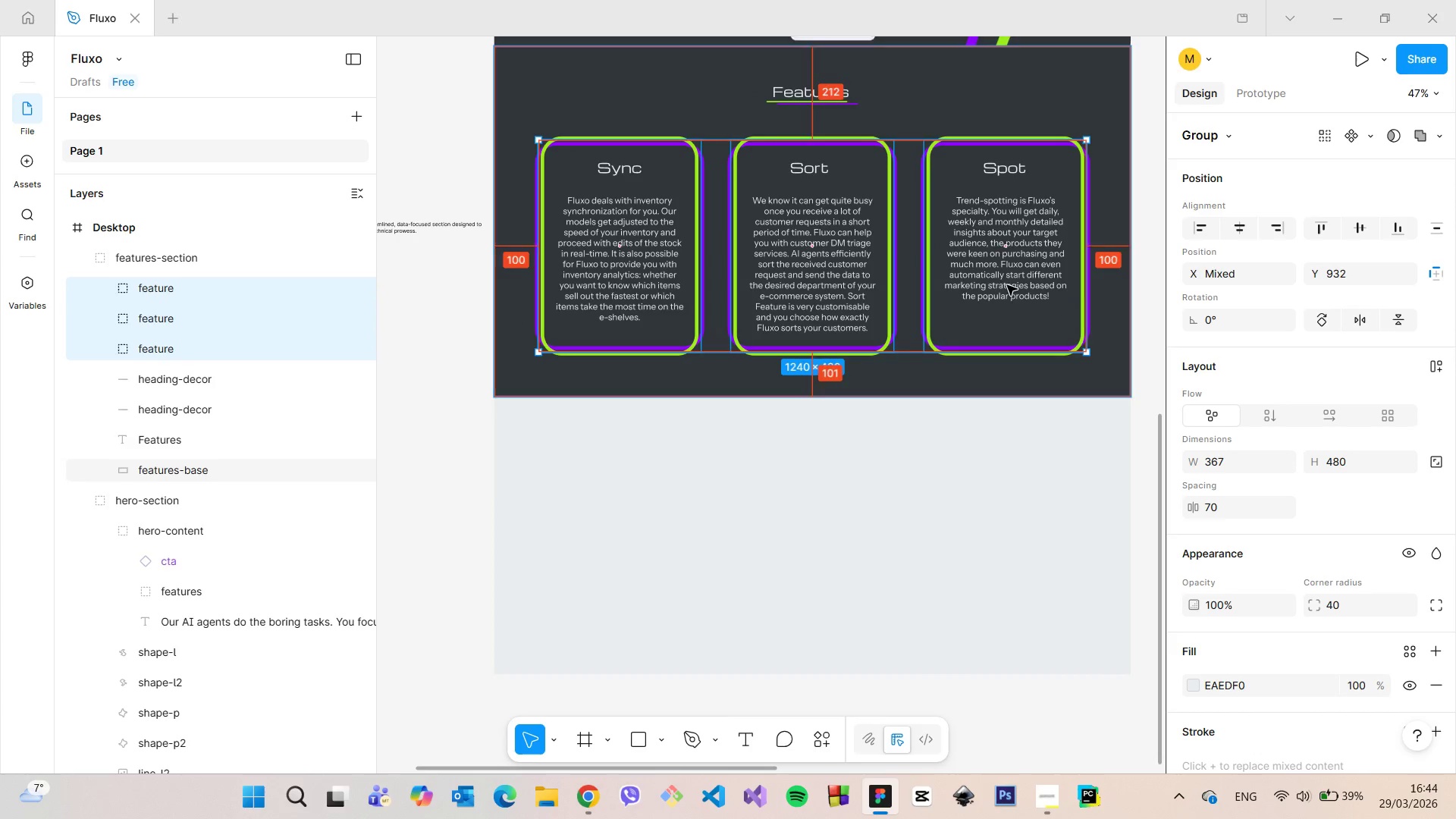 
key(Alt+AltLeft)
 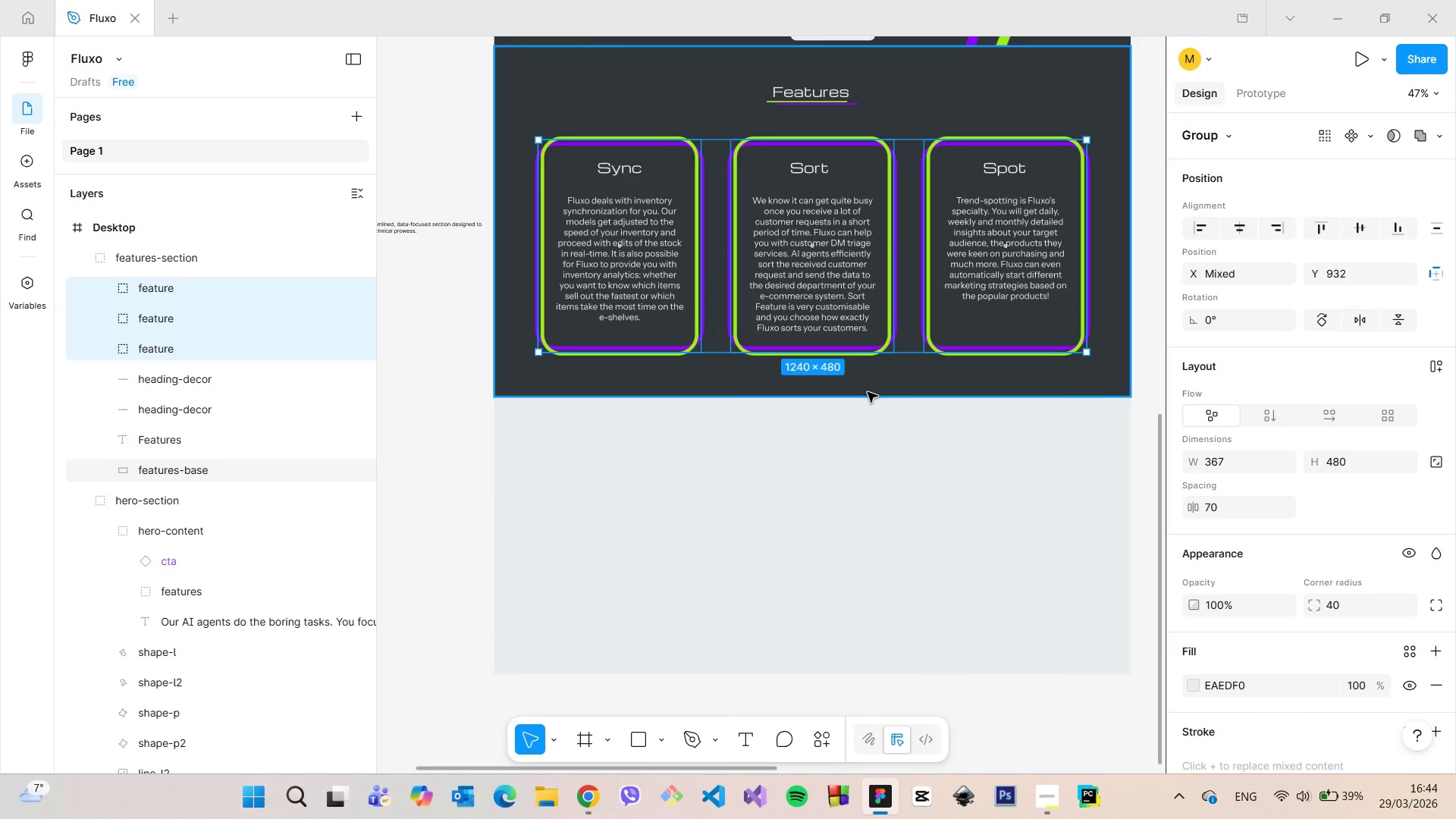 
left_click([868, 392])
 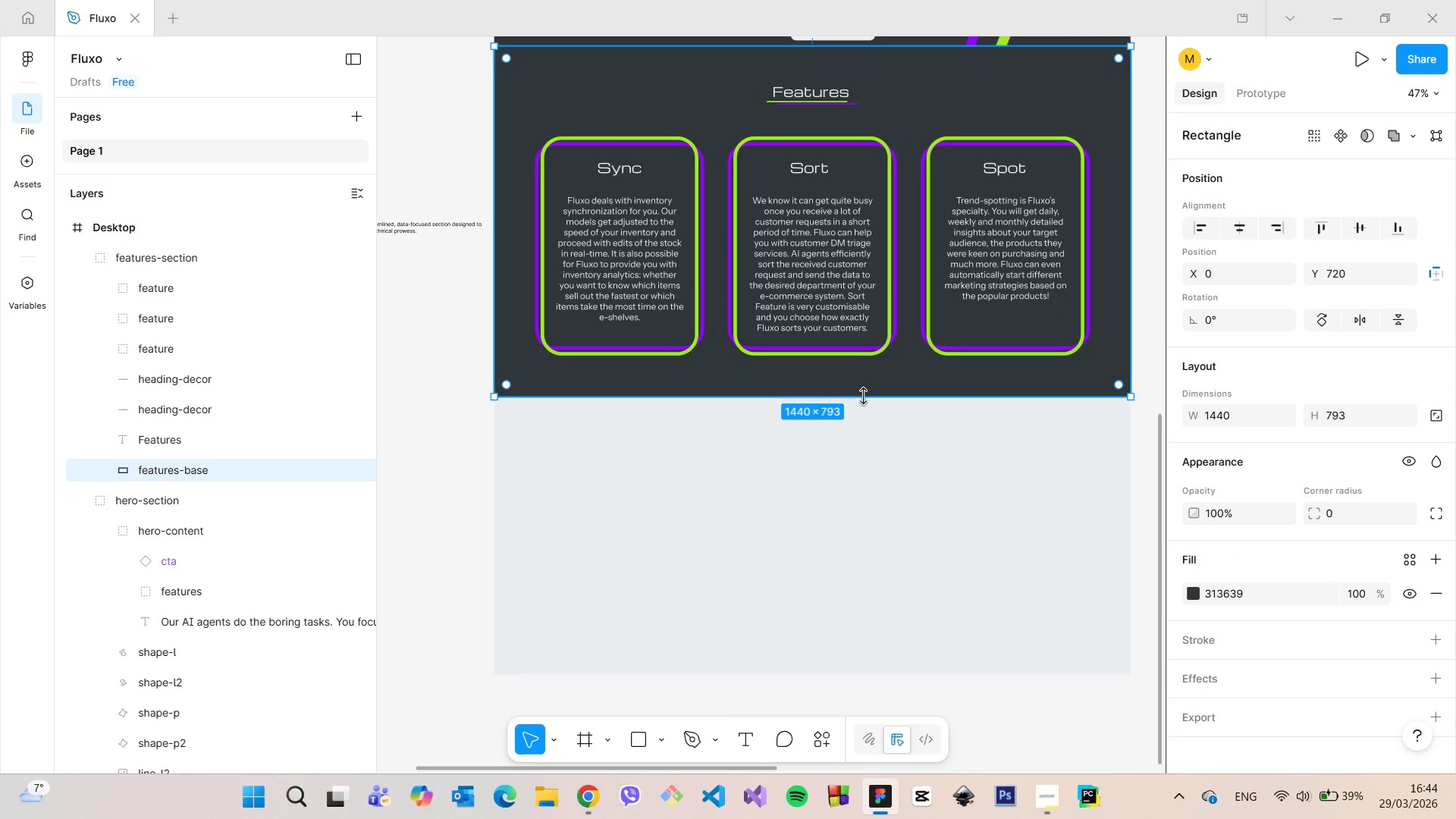 
left_click_drag(start_coordinate=[863, 396], to_coordinate=[863, 402])
 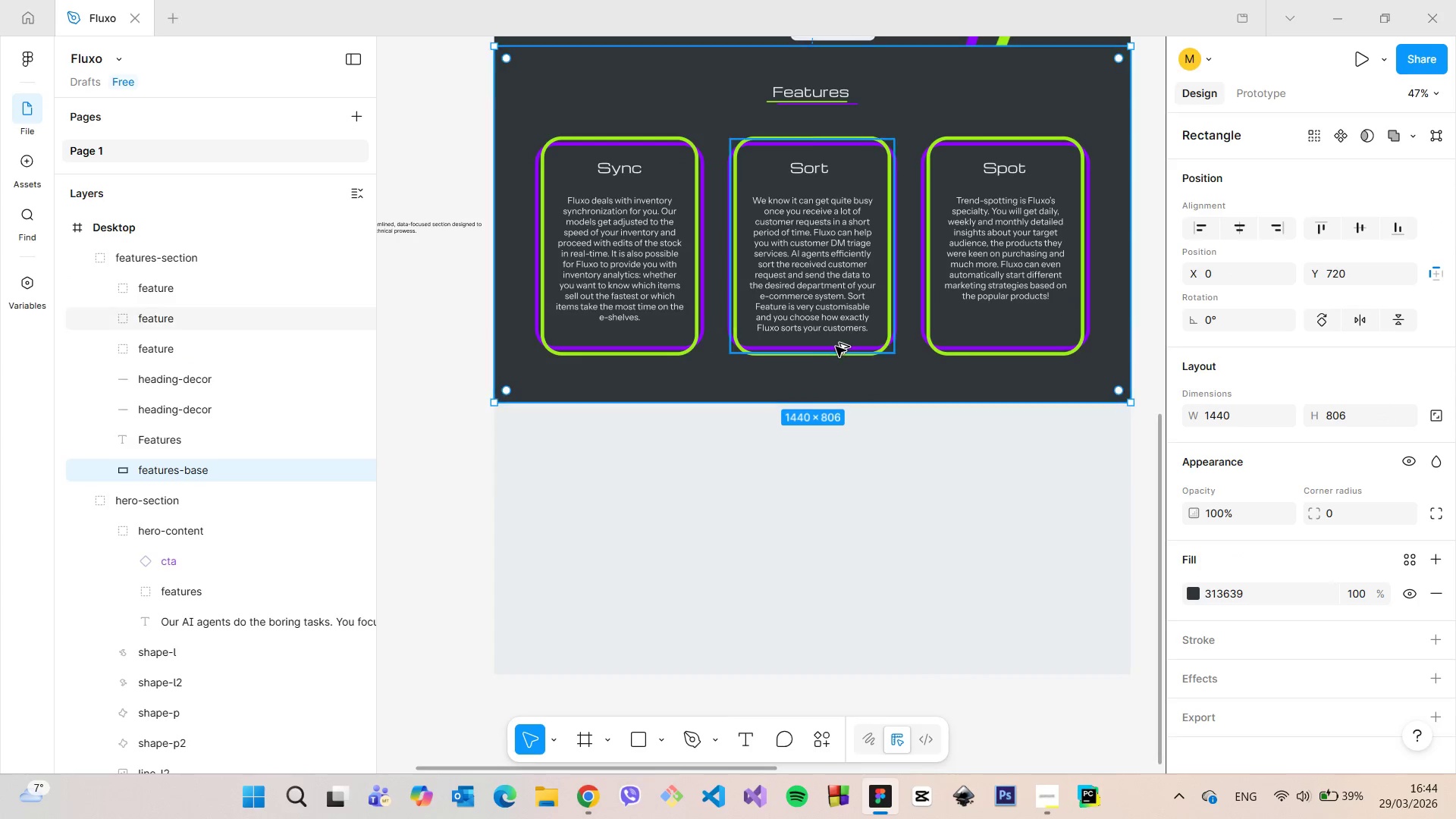 
hold_key(key=AltLeft, duration=0.44)
 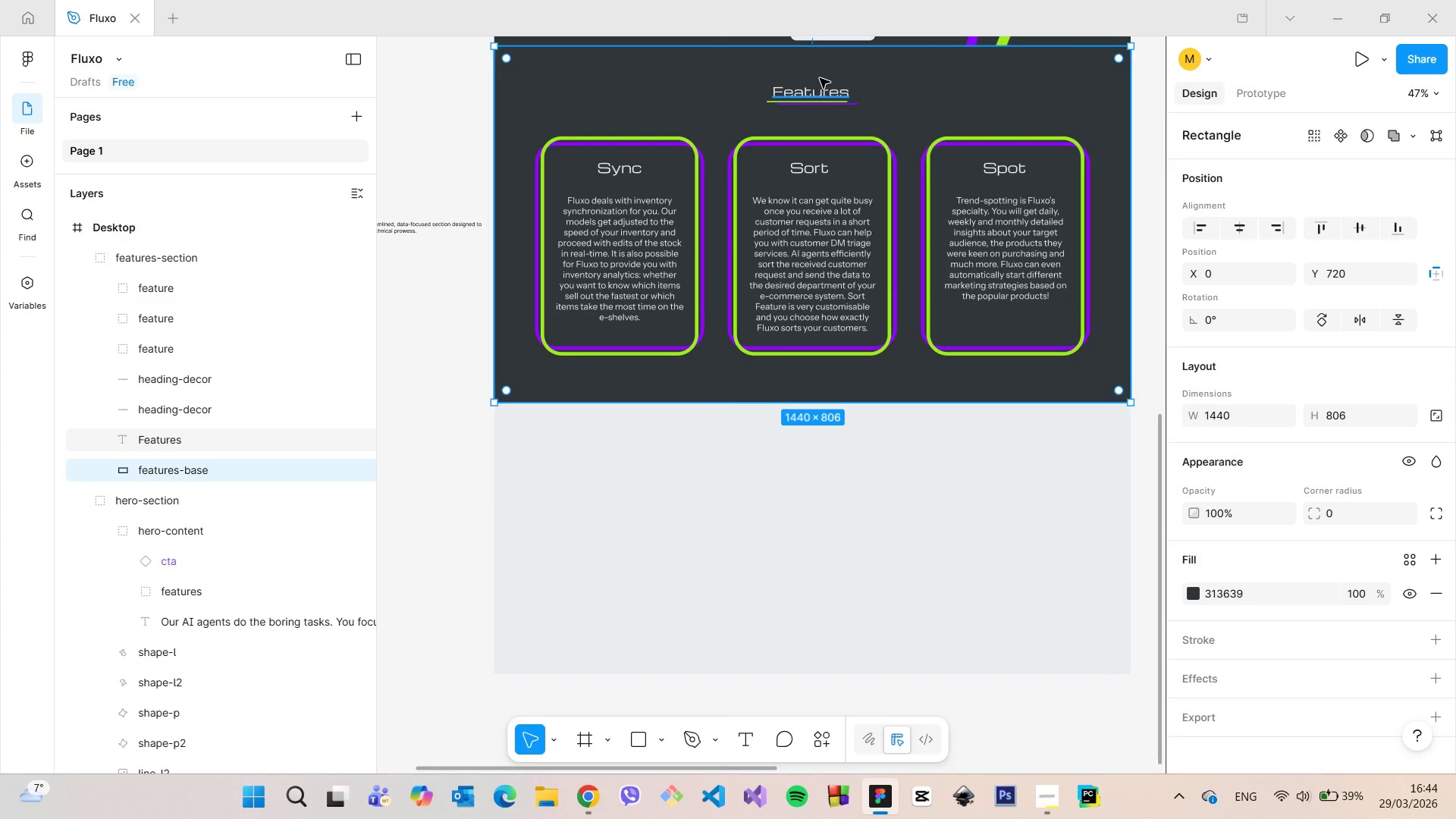 
left_click([818, 88])
 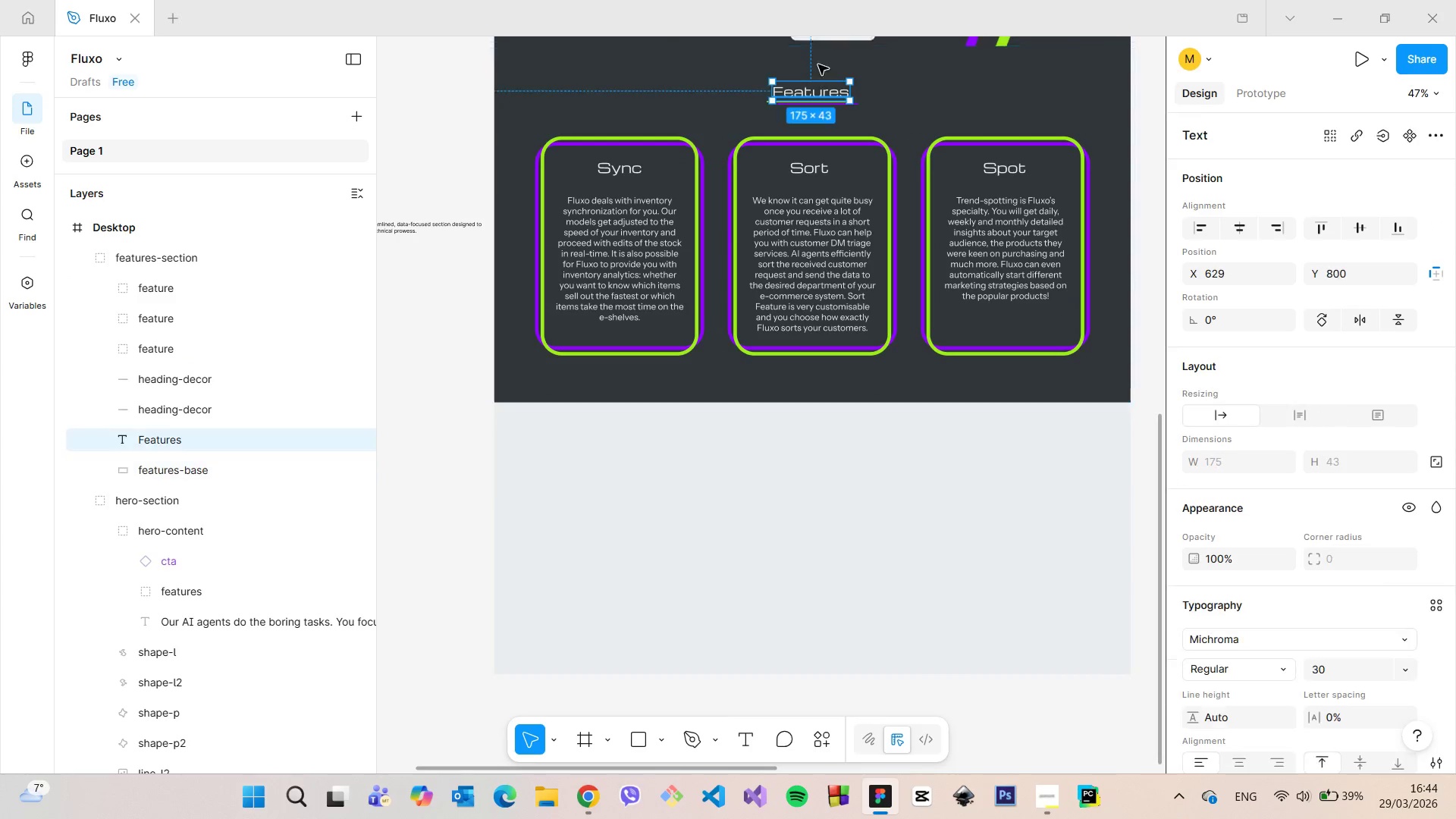 
hold_key(key=AltLeft, duration=0.53)
 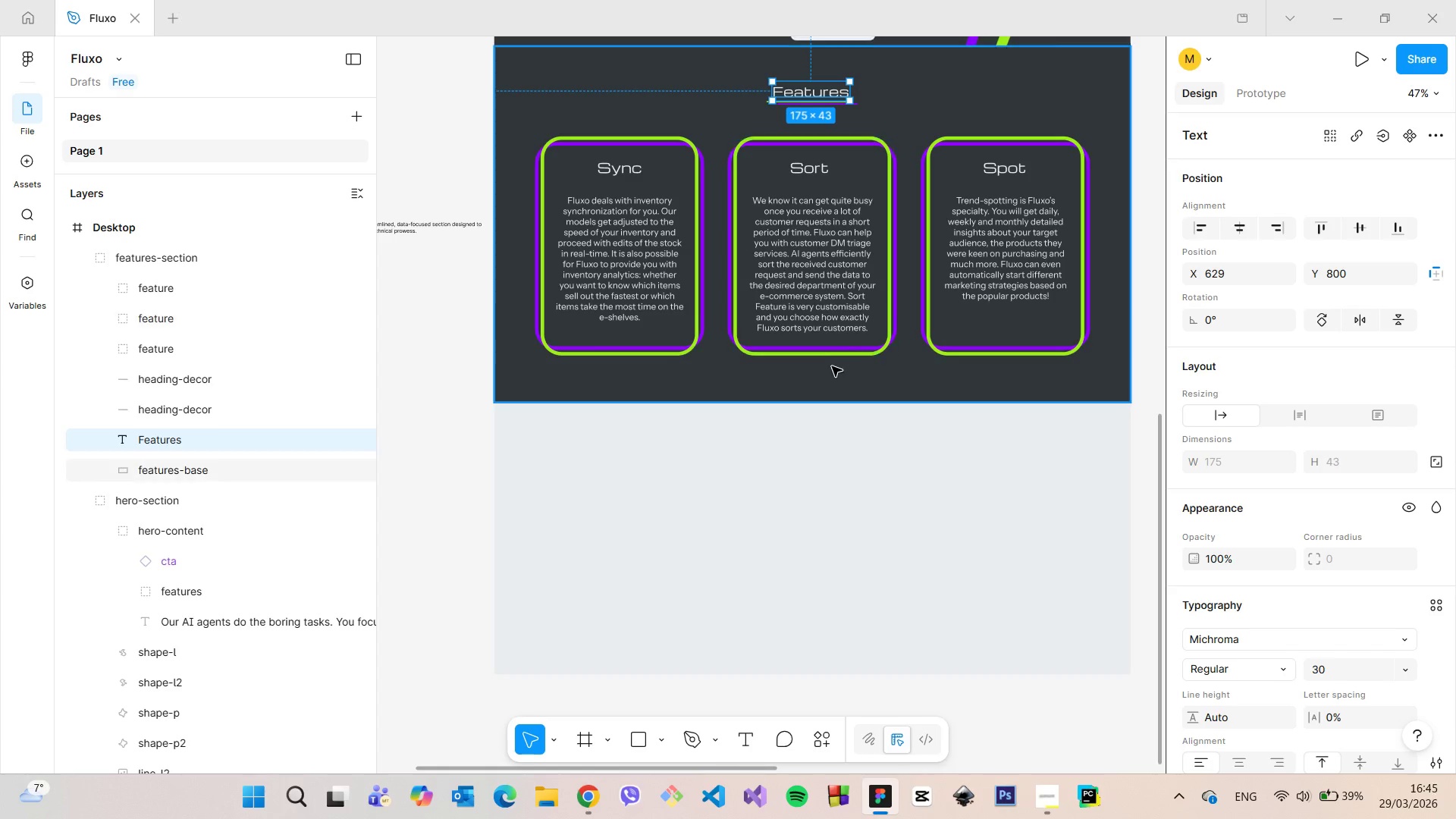 
left_click([831, 368])
 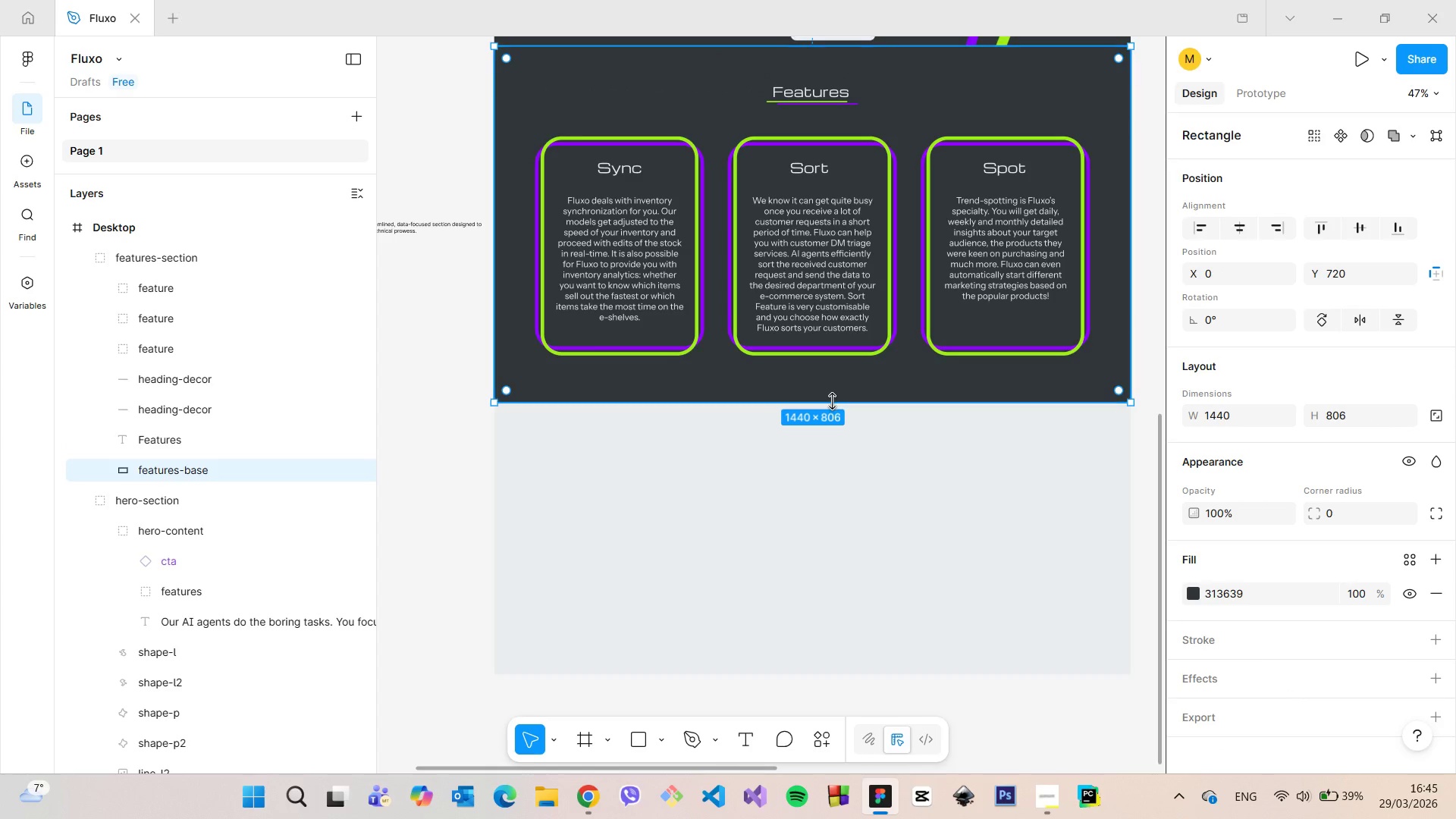 
left_click_drag(start_coordinate=[832, 401], to_coordinate=[824, 403])
 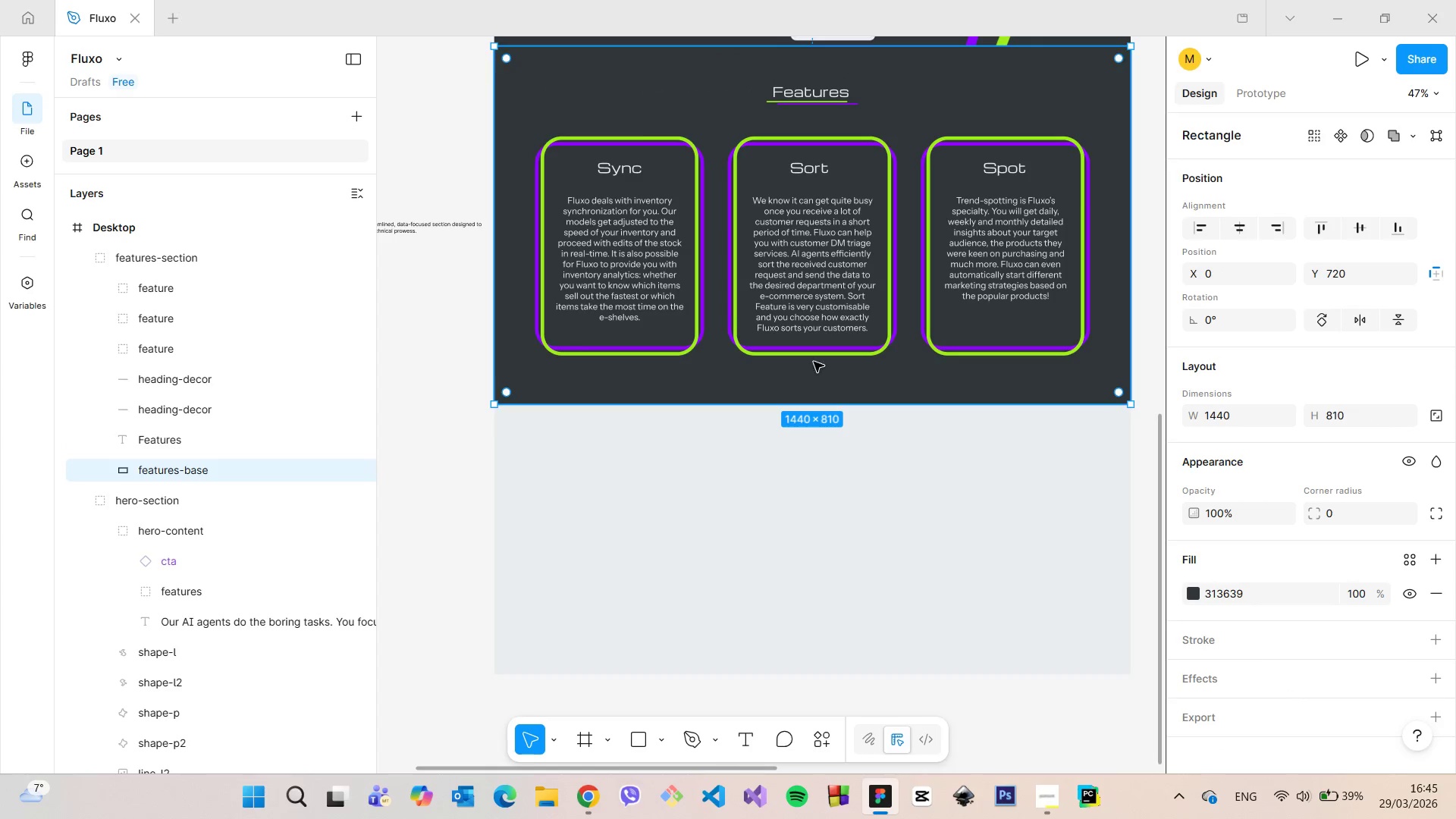 
hold_key(key=AltLeft, duration=0.8)
 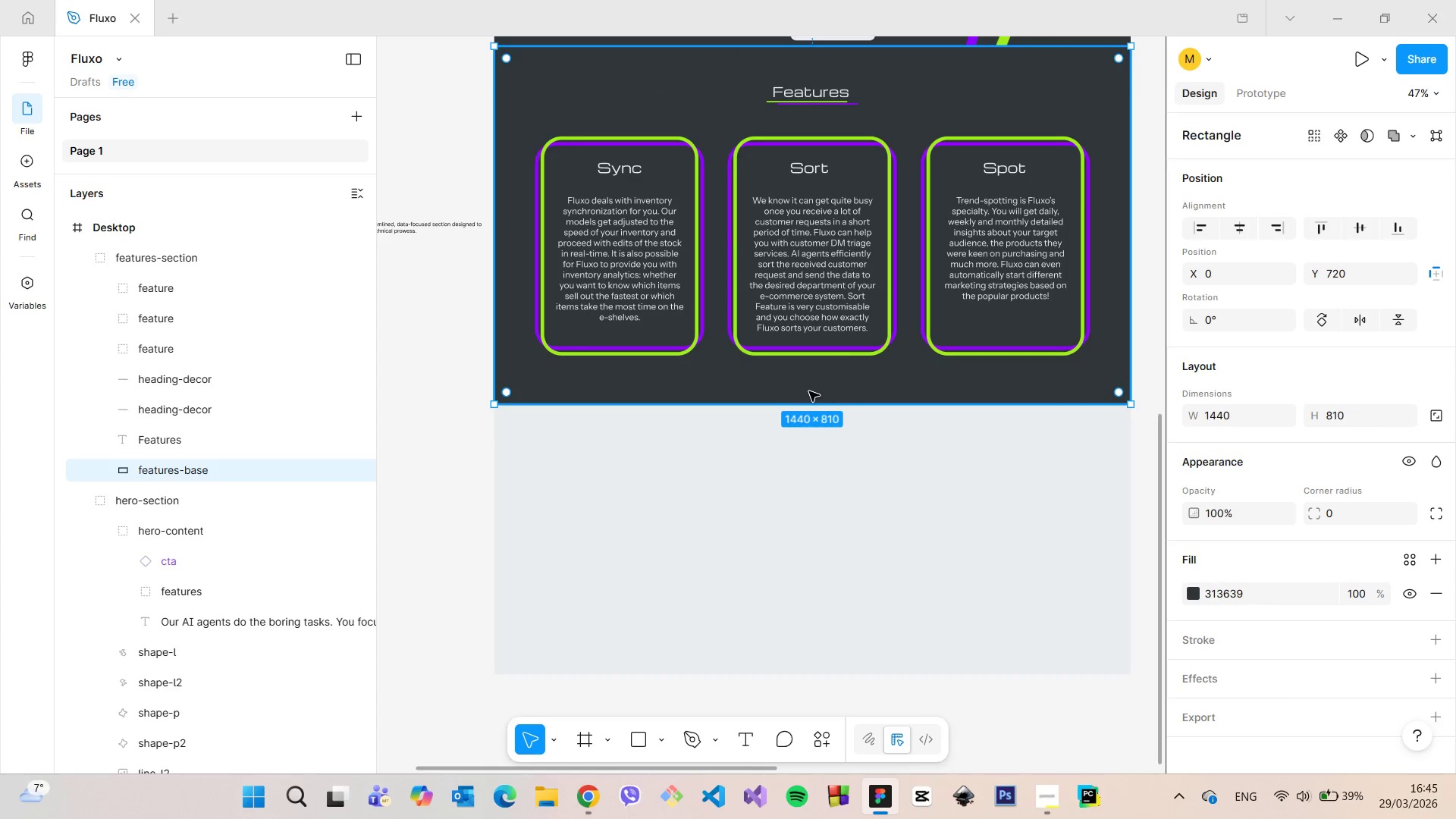 
scroll: coordinate [811, 395], scroll_direction: up, amount: 13.0
 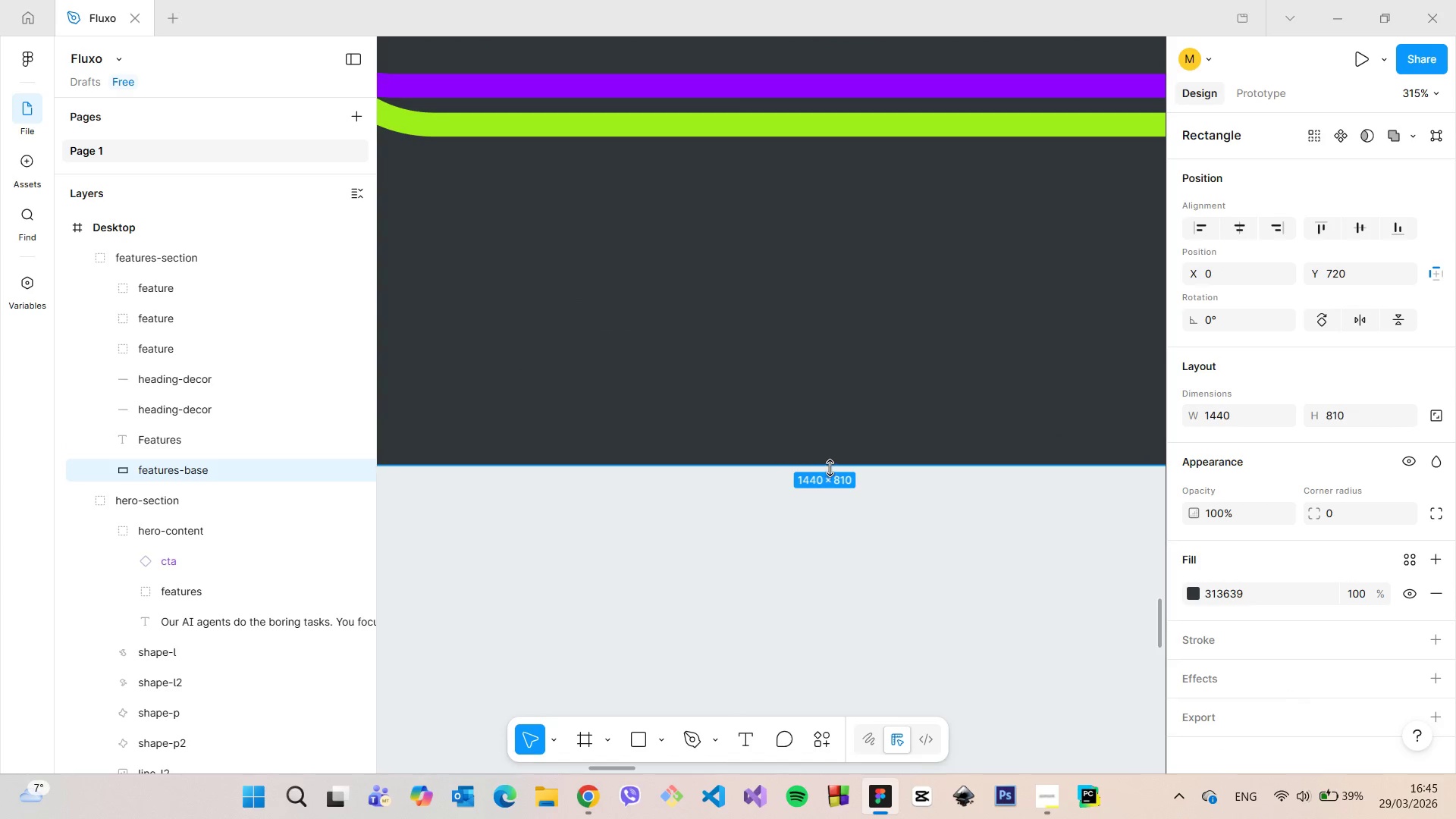 
left_click_drag(start_coordinate=[828, 467], to_coordinate=[821, 470])
 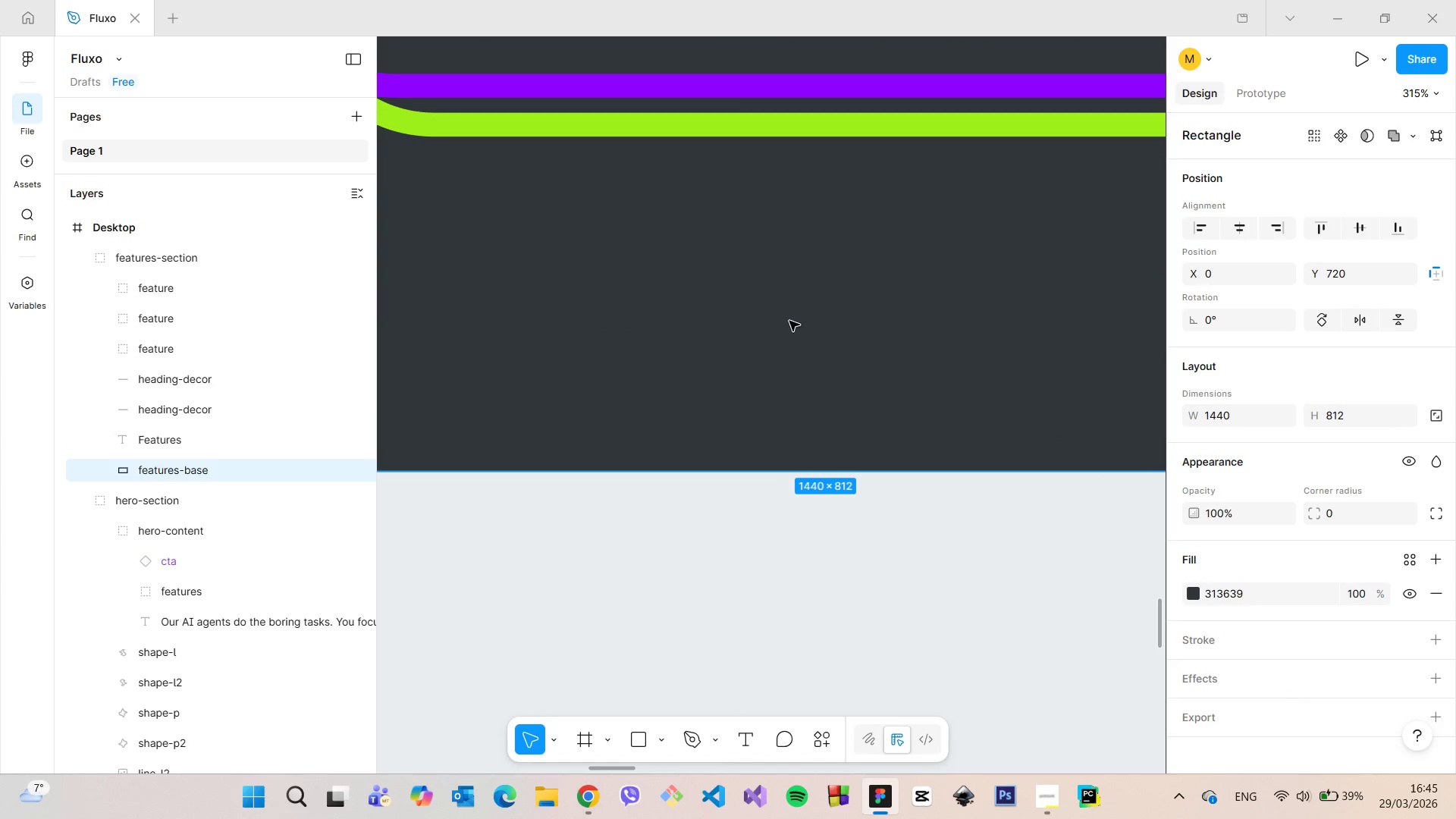 
hold_key(key=AltLeft, duration=1.52)
 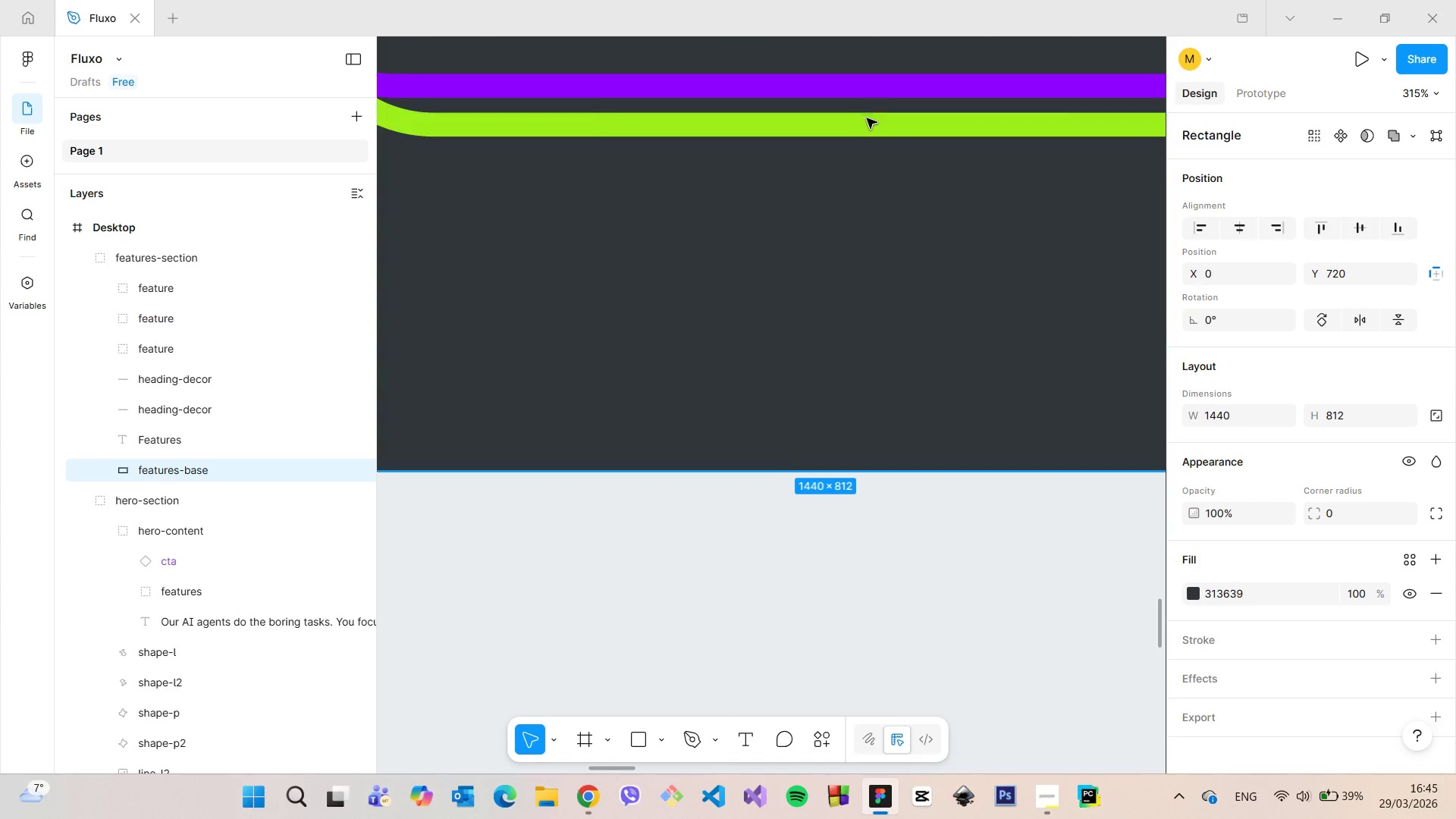 
scroll: coordinate [869, 121], scroll_direction: down, amount: 18.0
 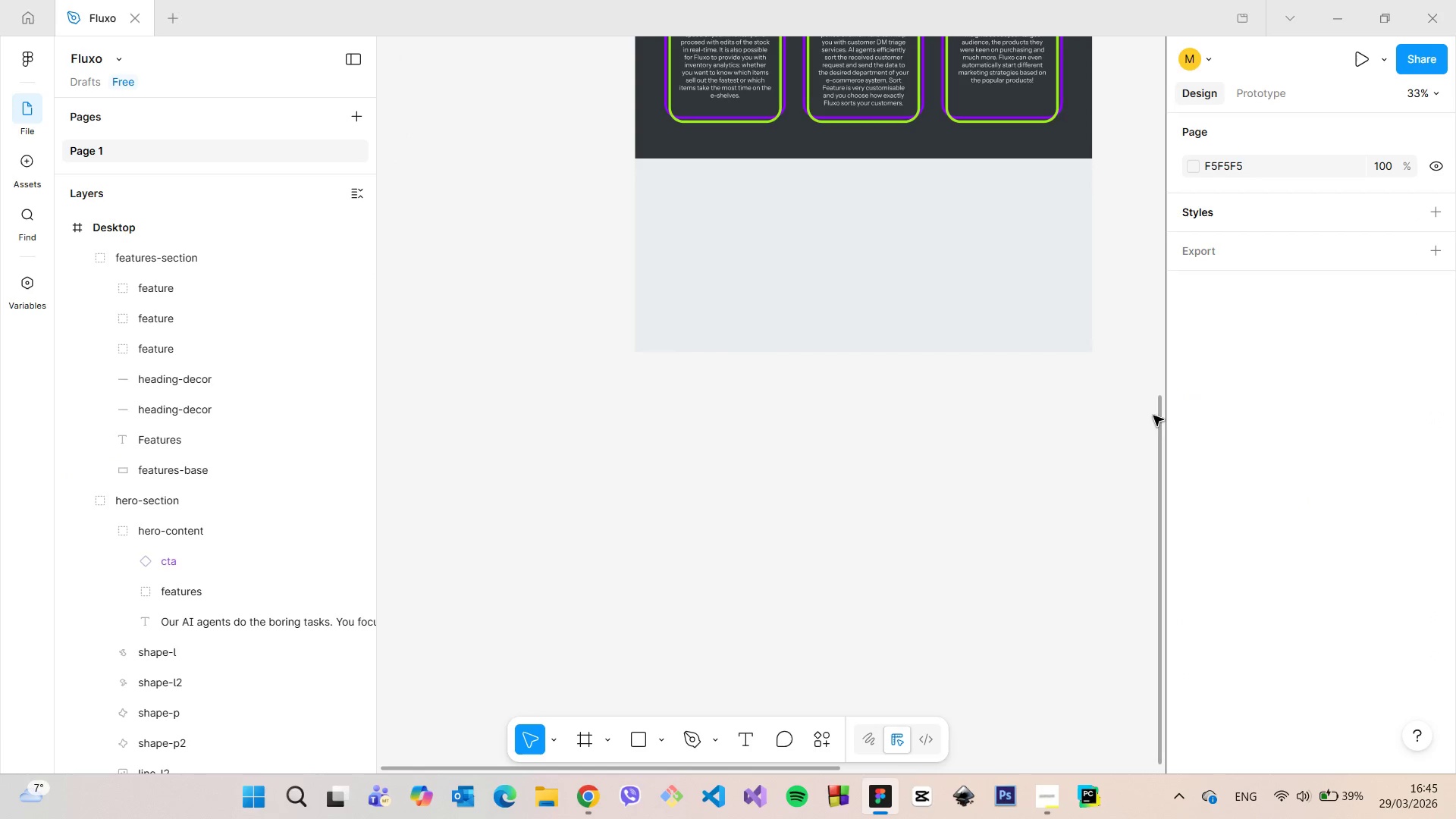 
left_click_drag(start_coordinate=[1156, 423], to_coordinate=[1150, 326])
 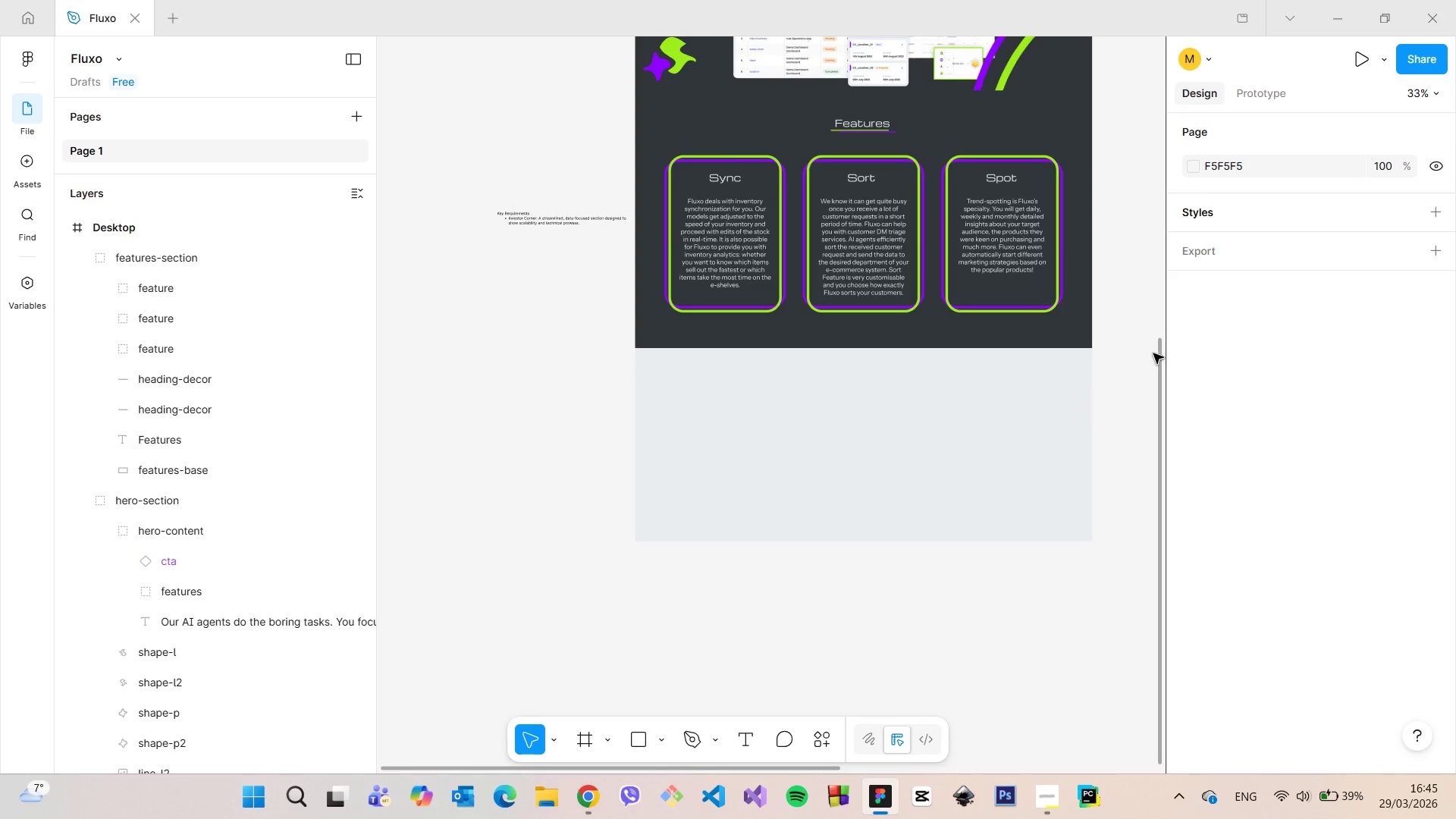 
left_click_drag(start_coordinate=[1156, 353], to_coordinate=[1146, 219])
 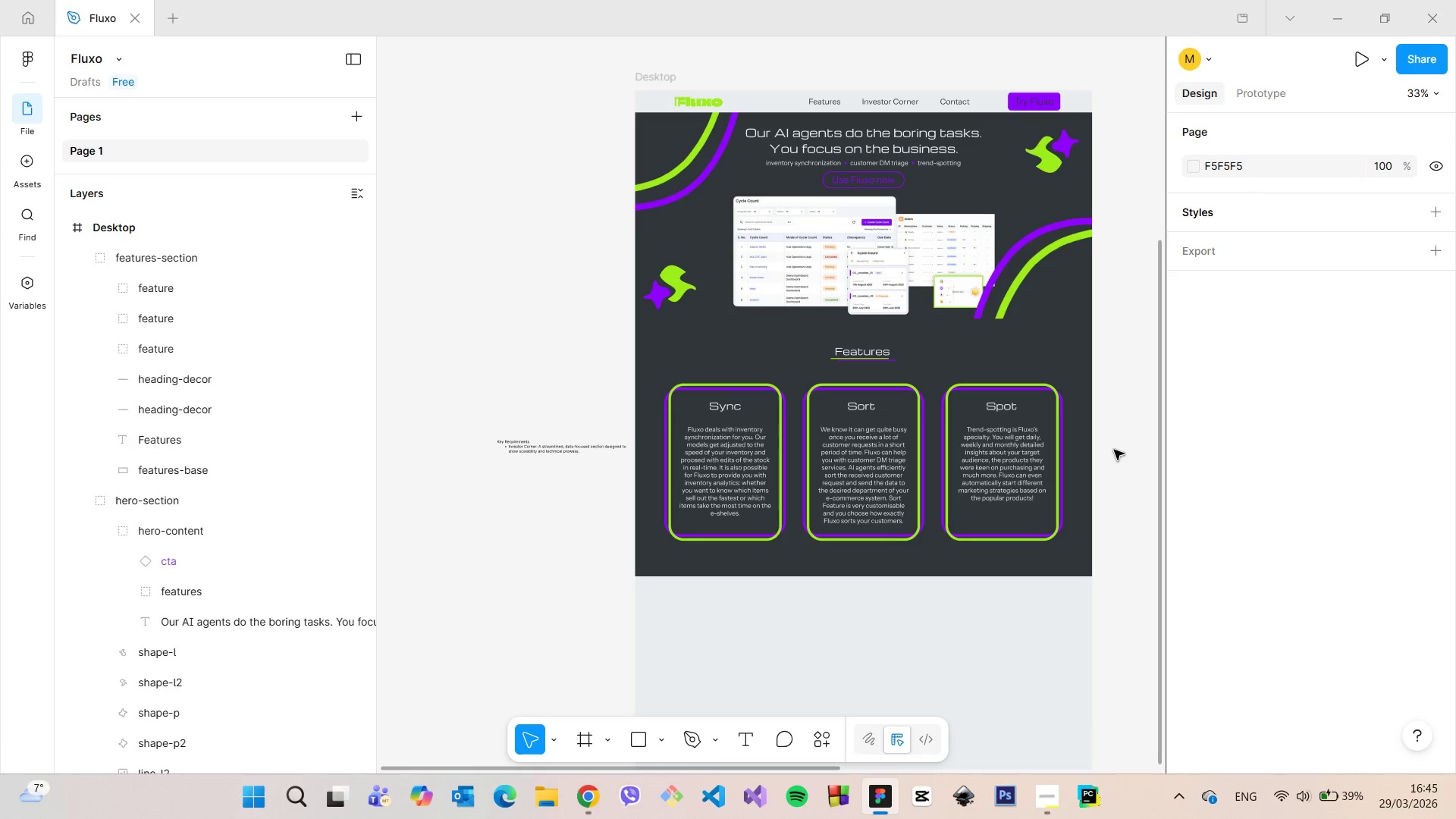 
wait(7.73)
 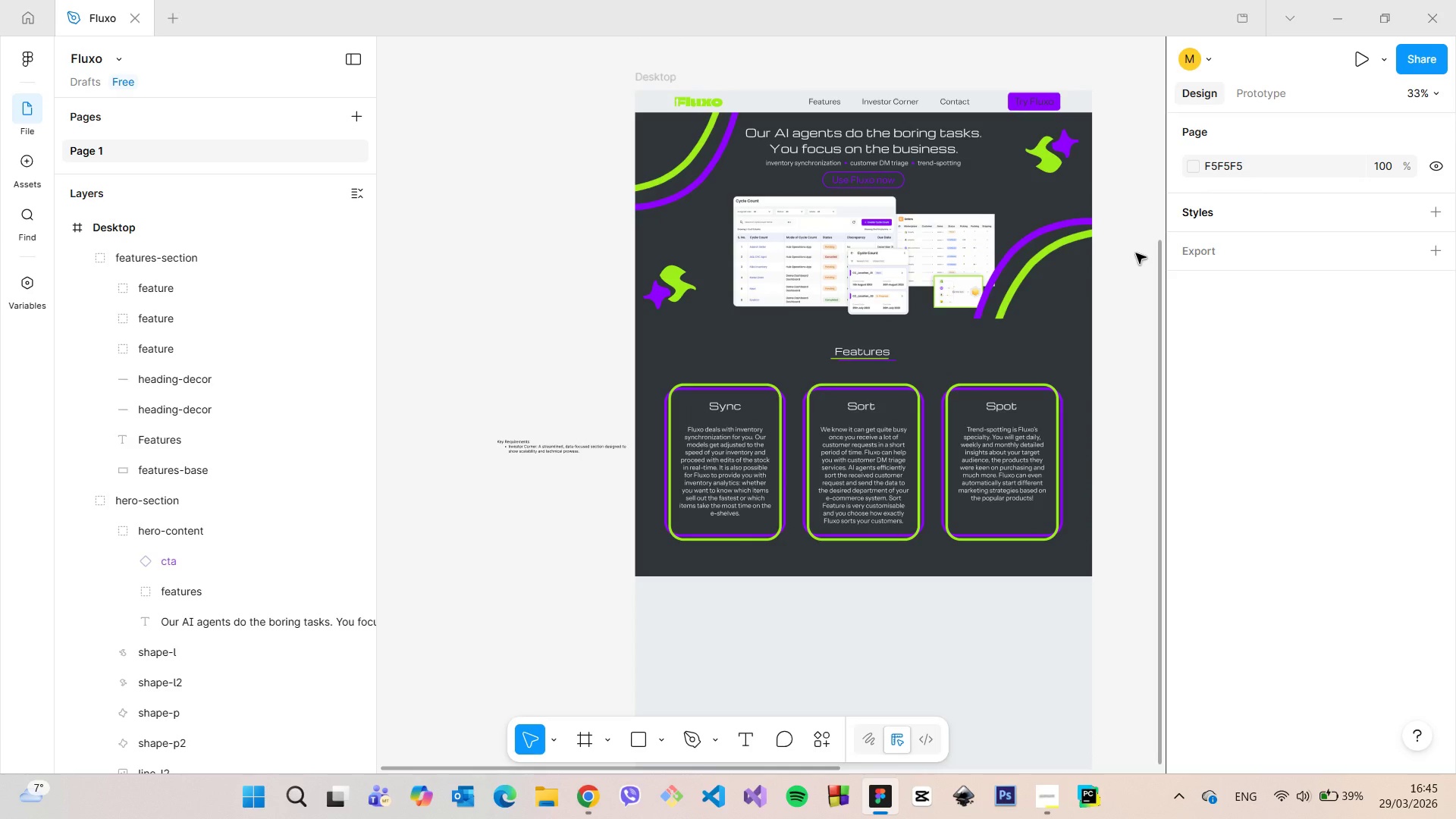 
left_click([662, 730])
 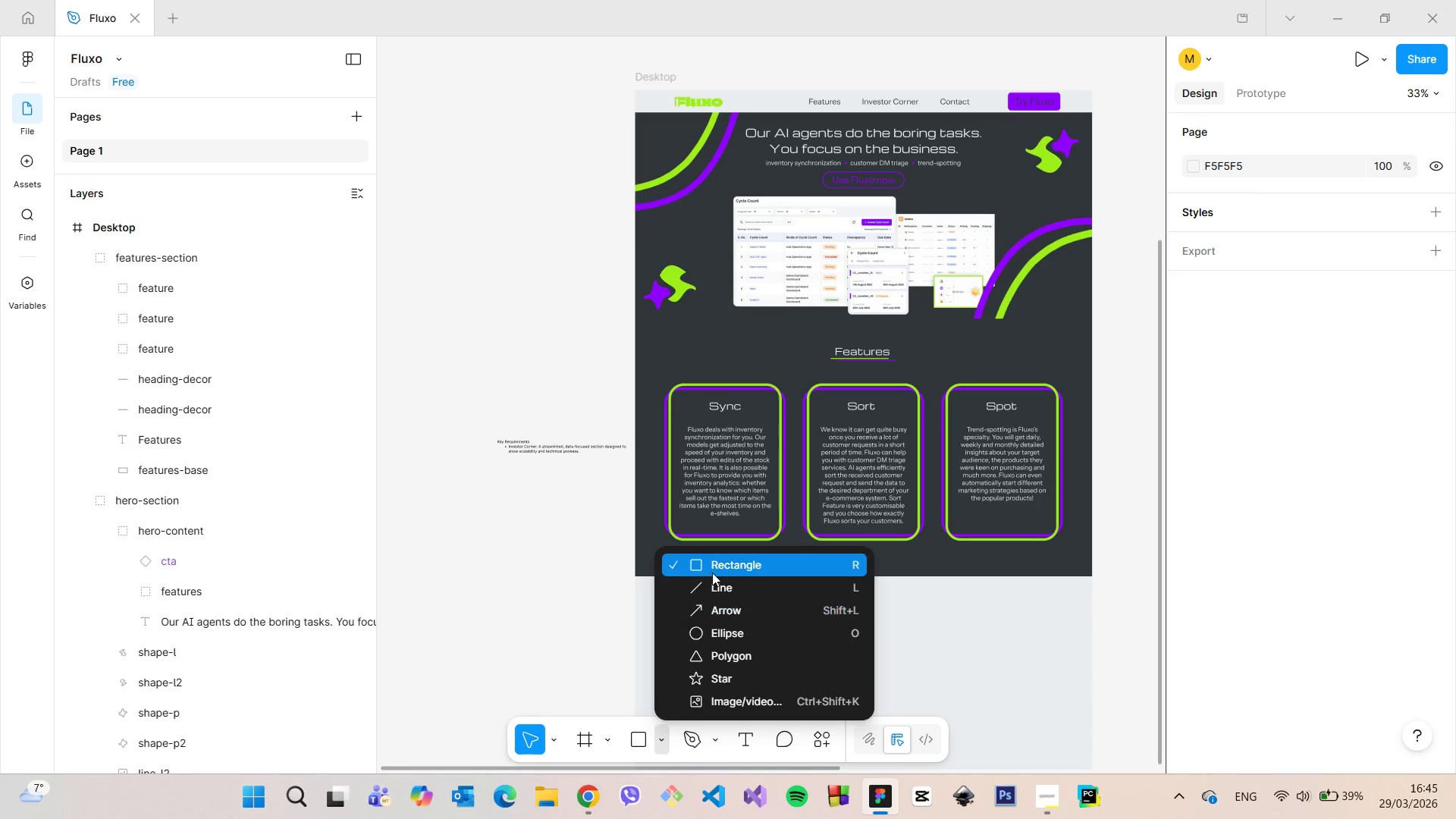 
left_click([712, 573])
 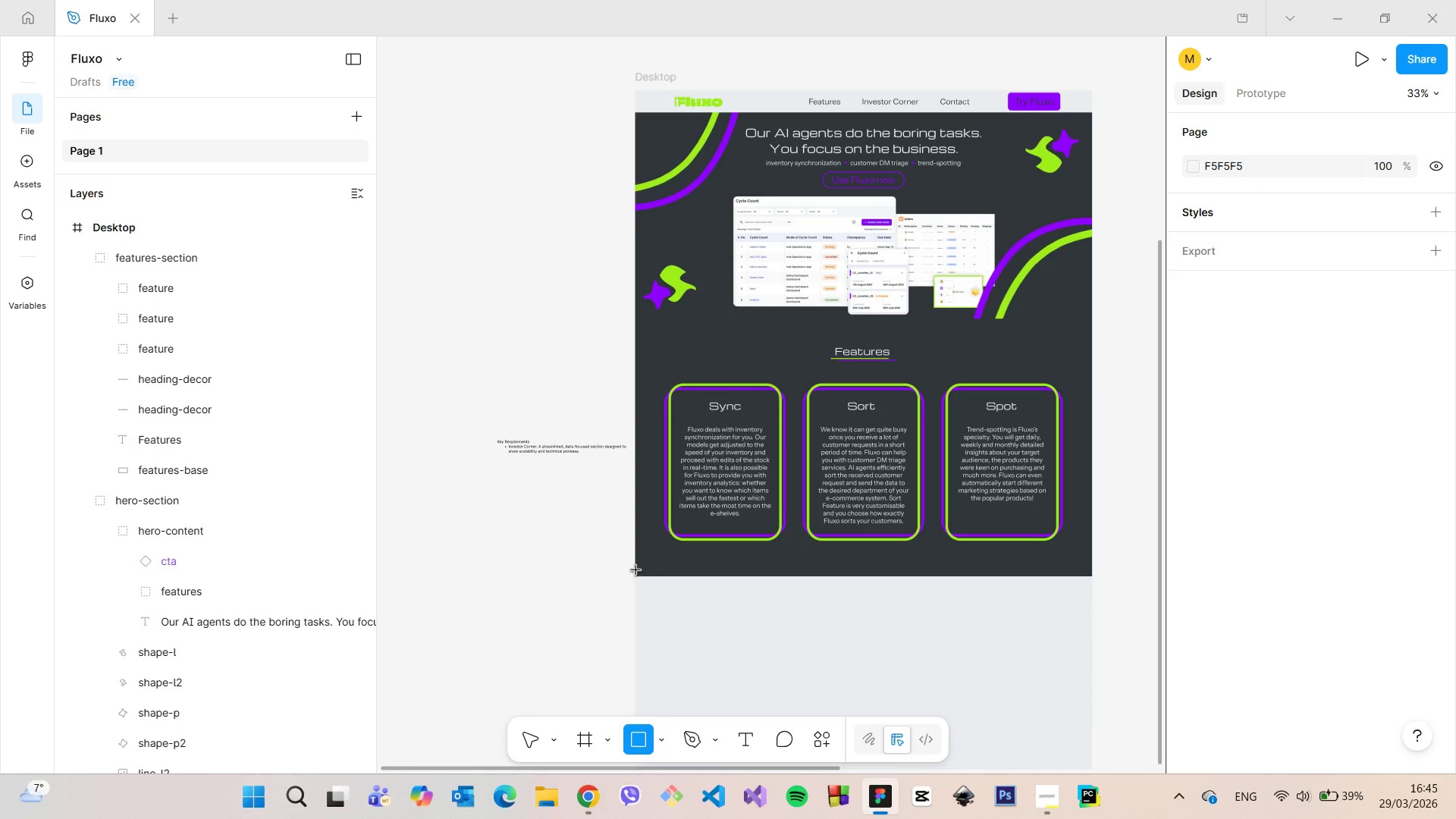 
left_click_drag(start_coordinate=[635, 570], to_coordinate=[1093, 597])
 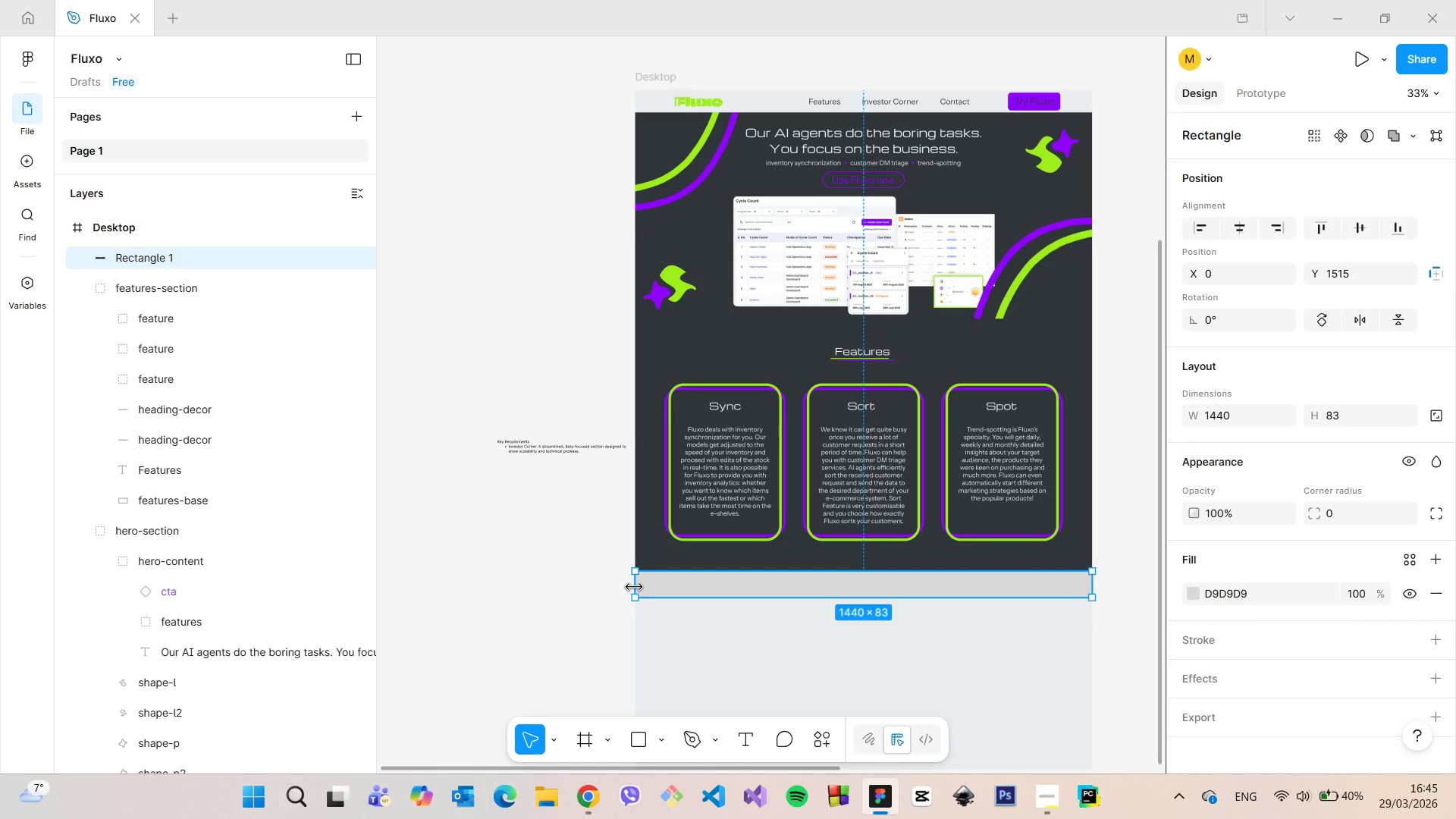 
left_click_drag(start_coordinate=[686, 586], to_coordinate=[686, 592])
 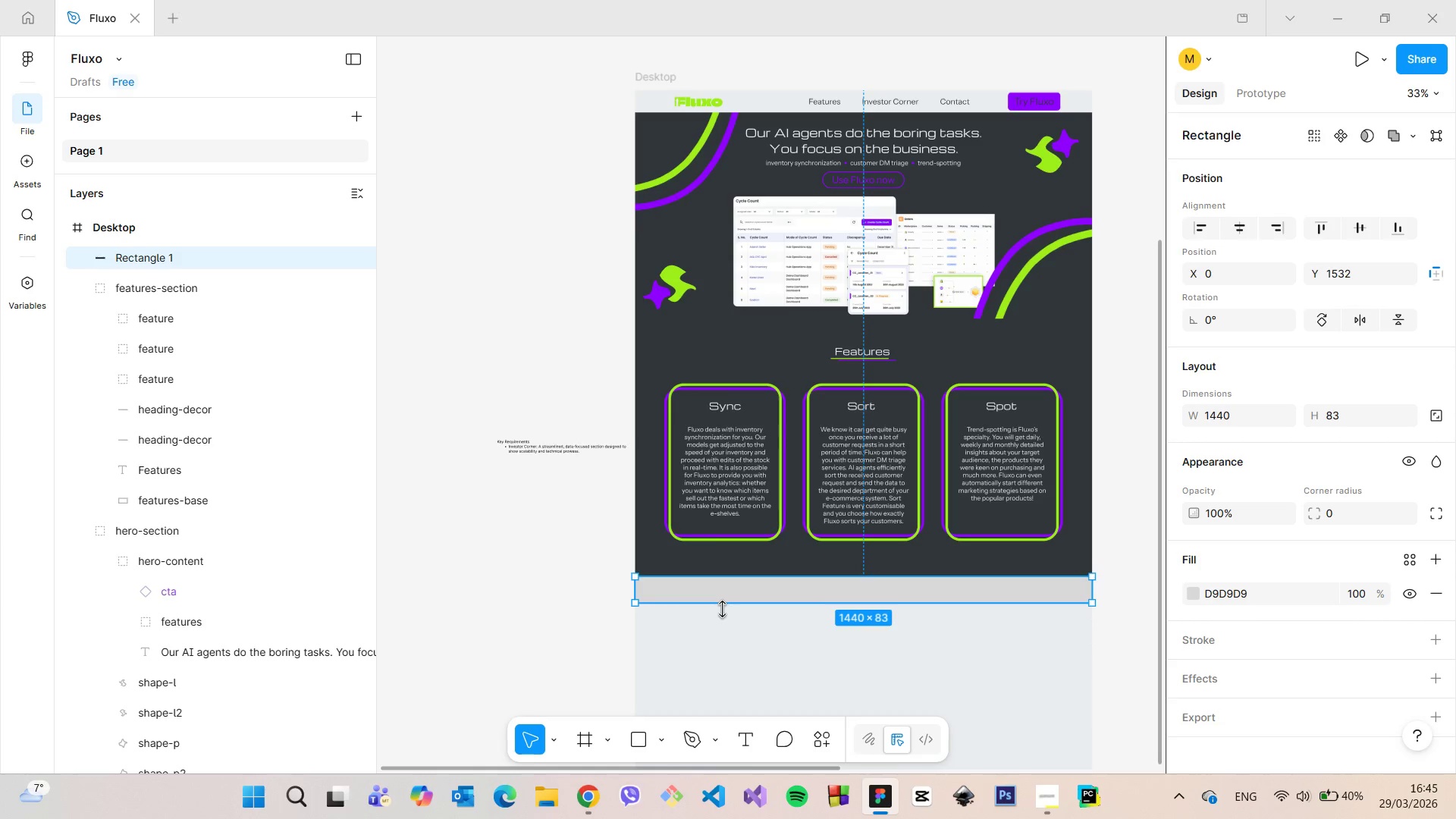 
left_click_drag(start_coordinate=[722, 609], to_coordinate=[714, 604])
 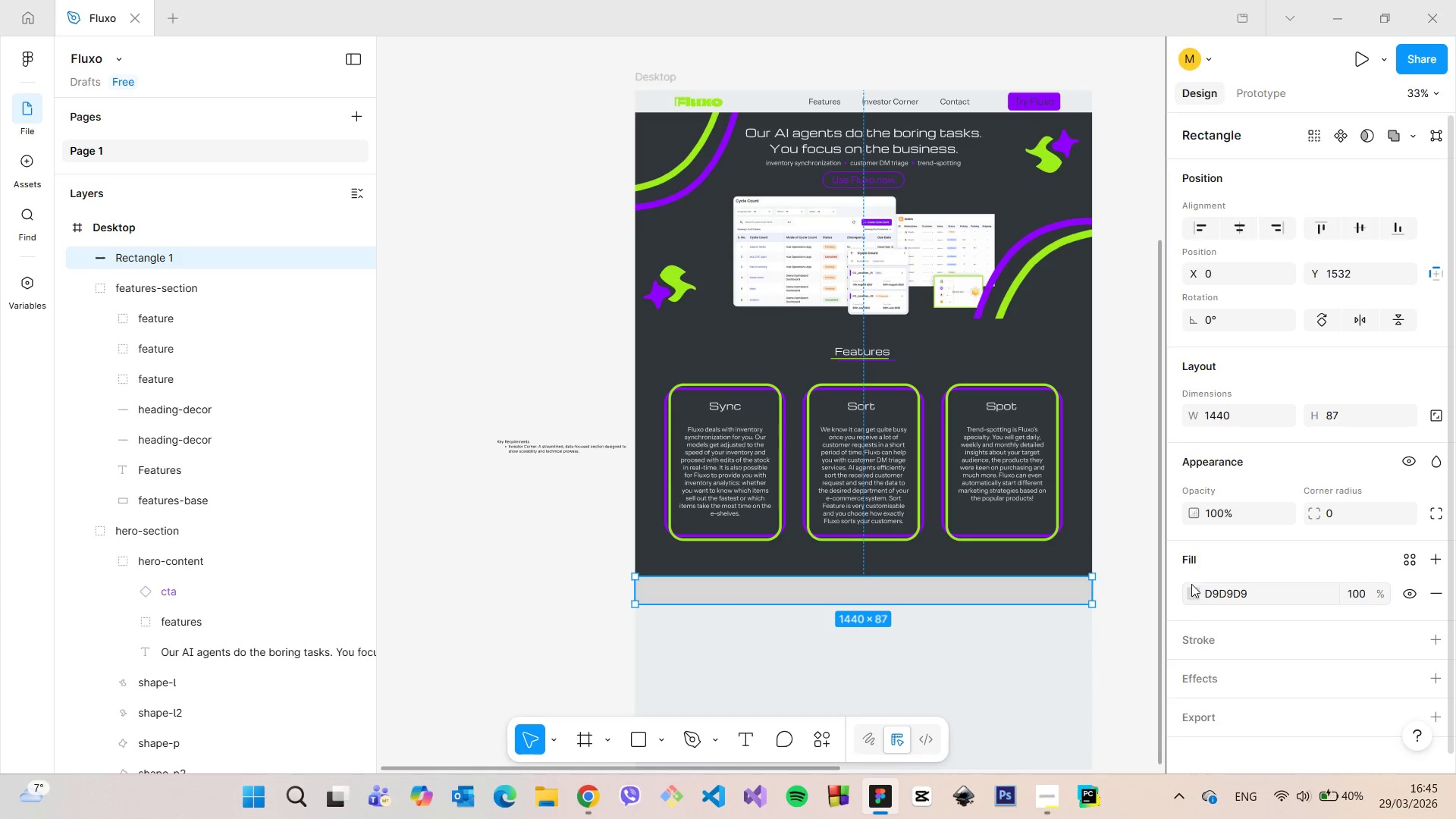 
left_click([1194, 587])
 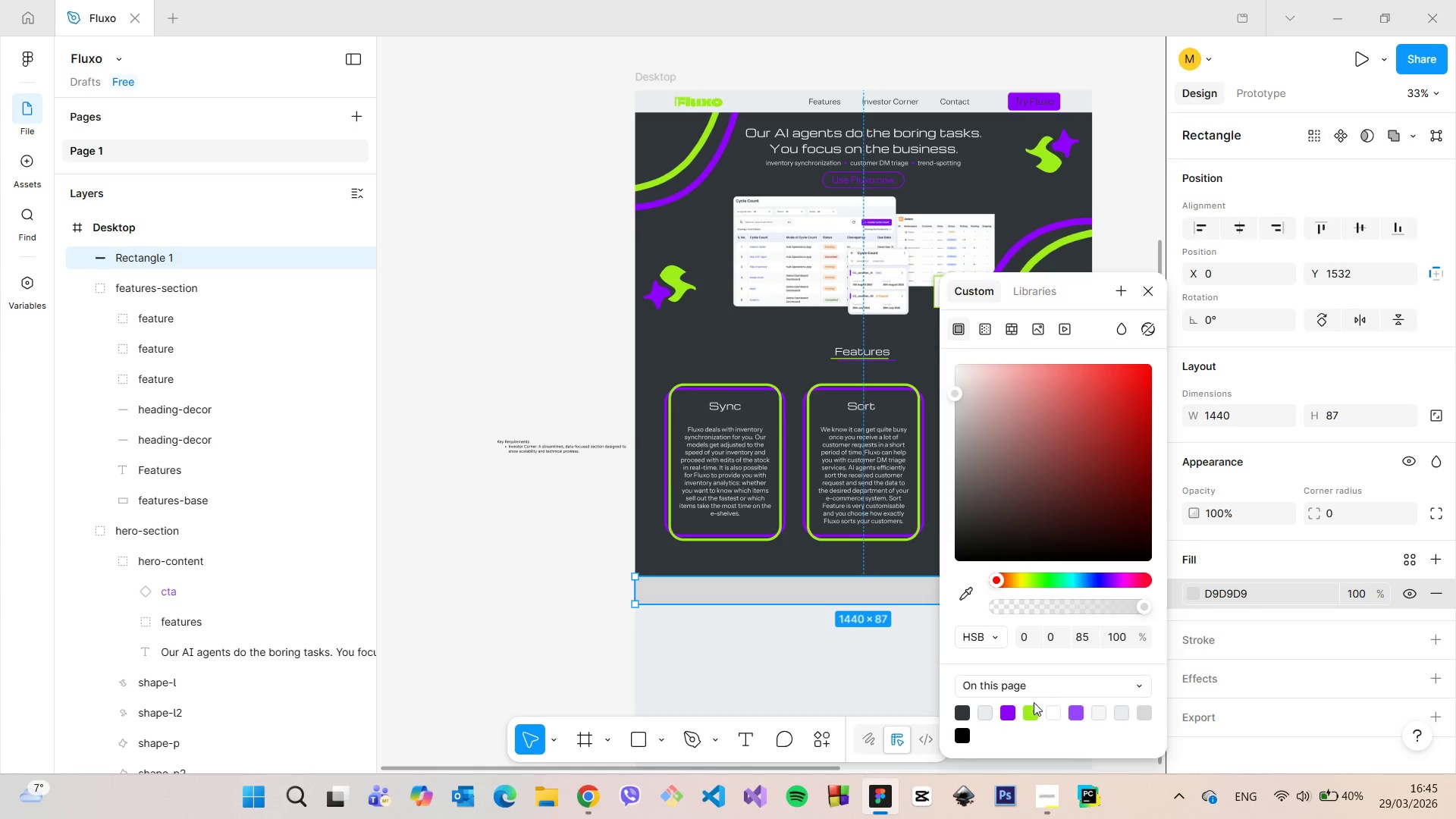 
left_click([1030, 704])
 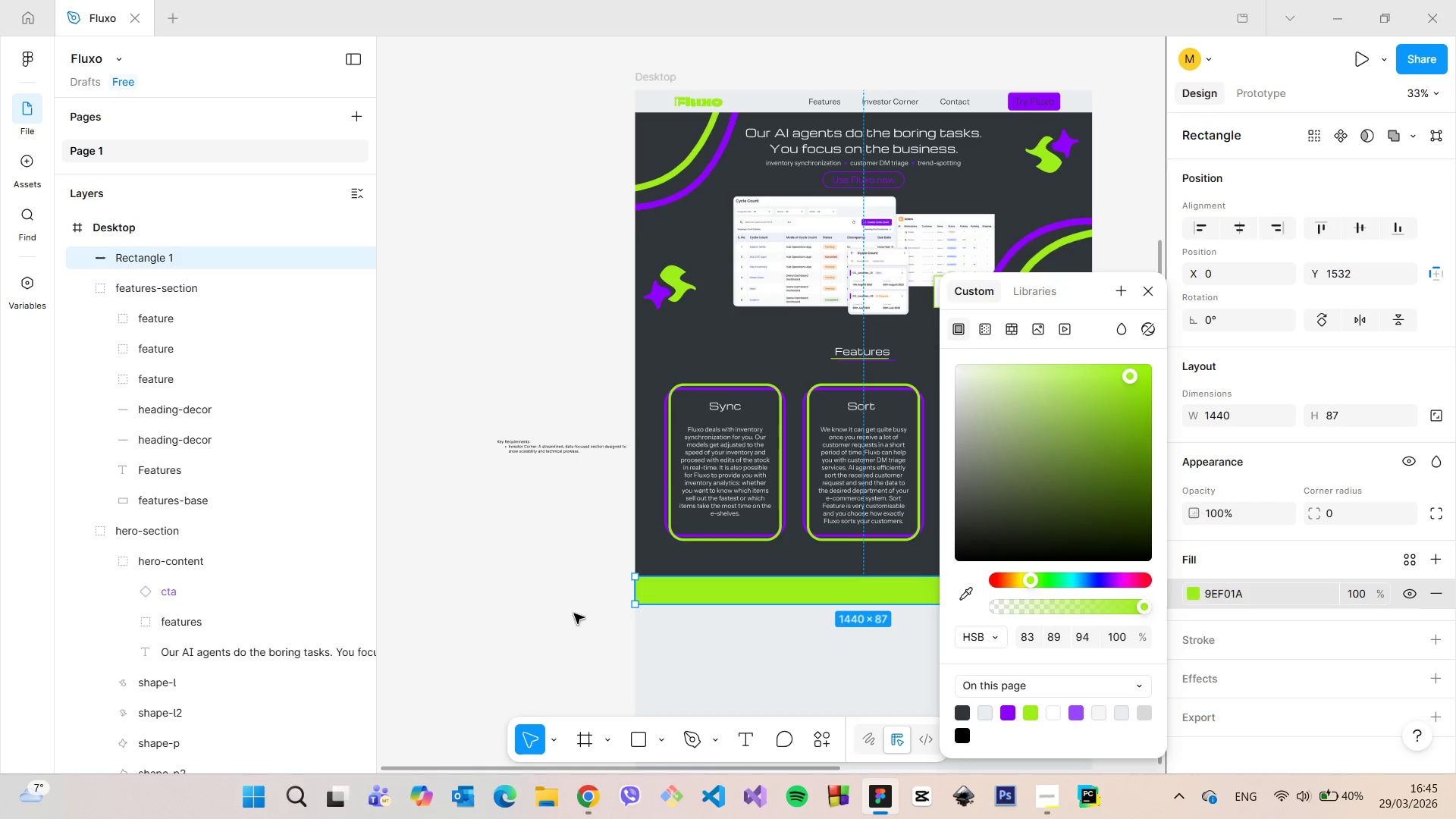 
left_click([565, 609])
 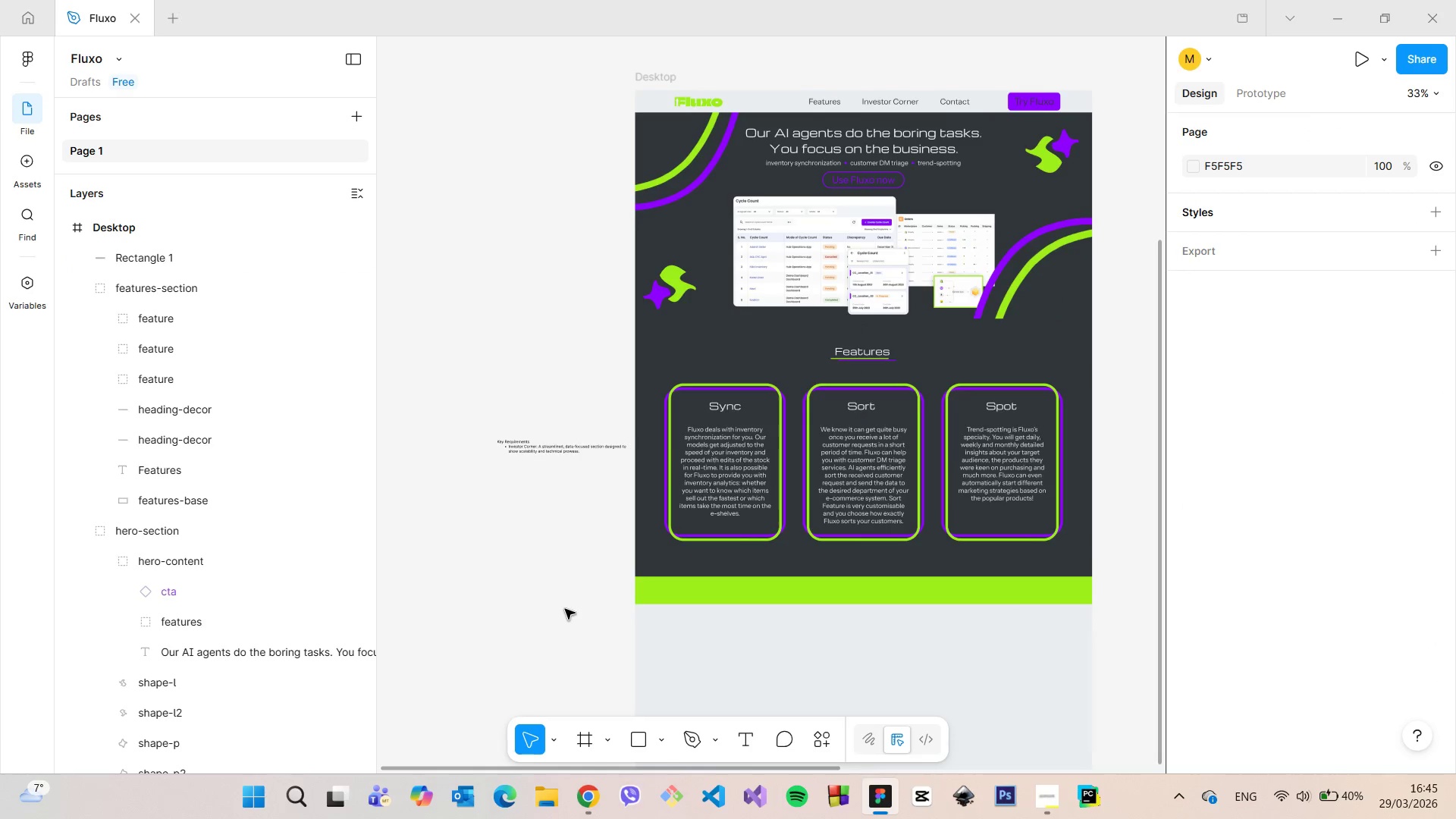 
scroll: coordinate [565, 609], scroll_direction: down, amount: 3.0
 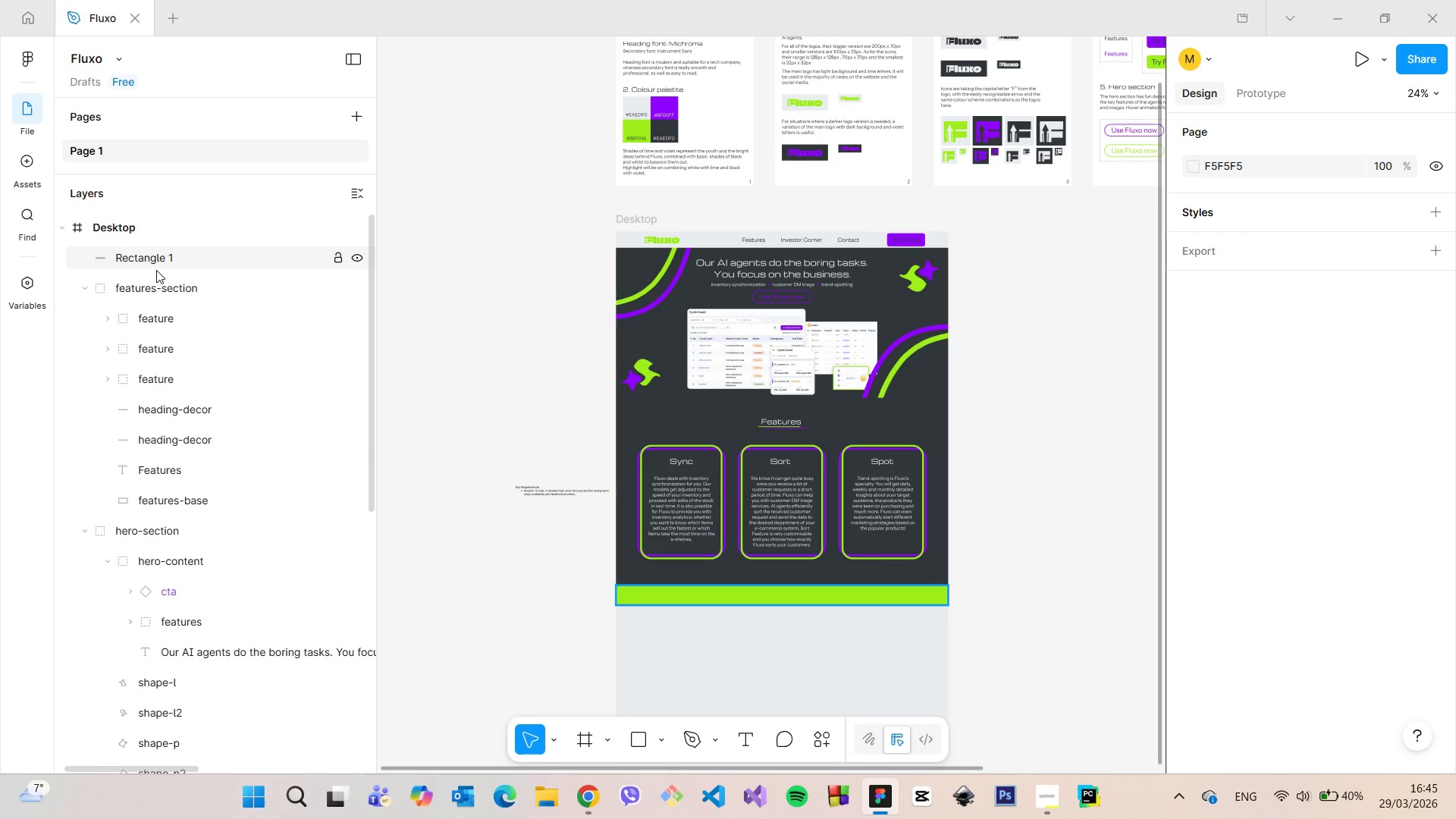 
left_click([85, 286])
 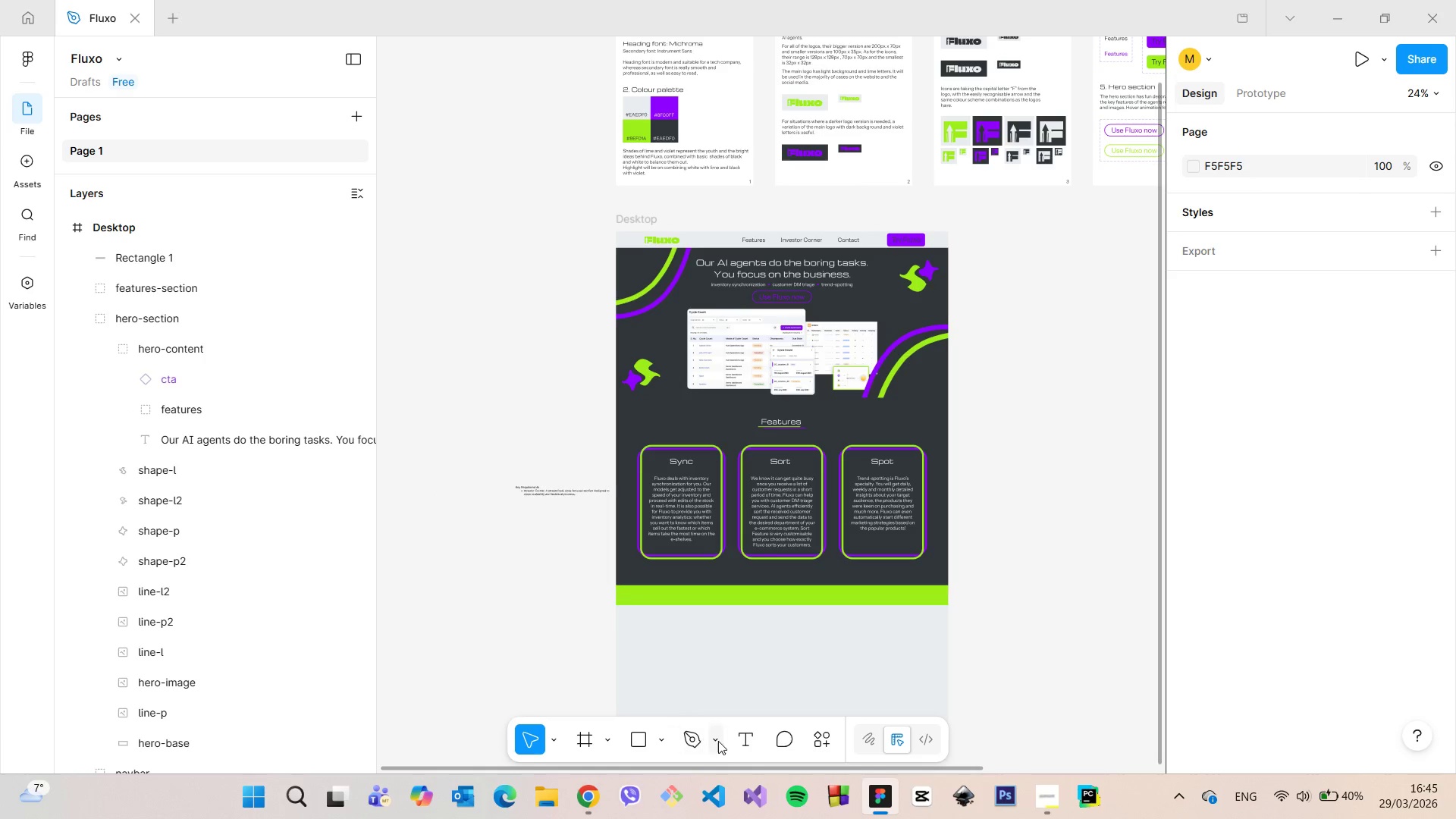 
left_click([741, 739])
 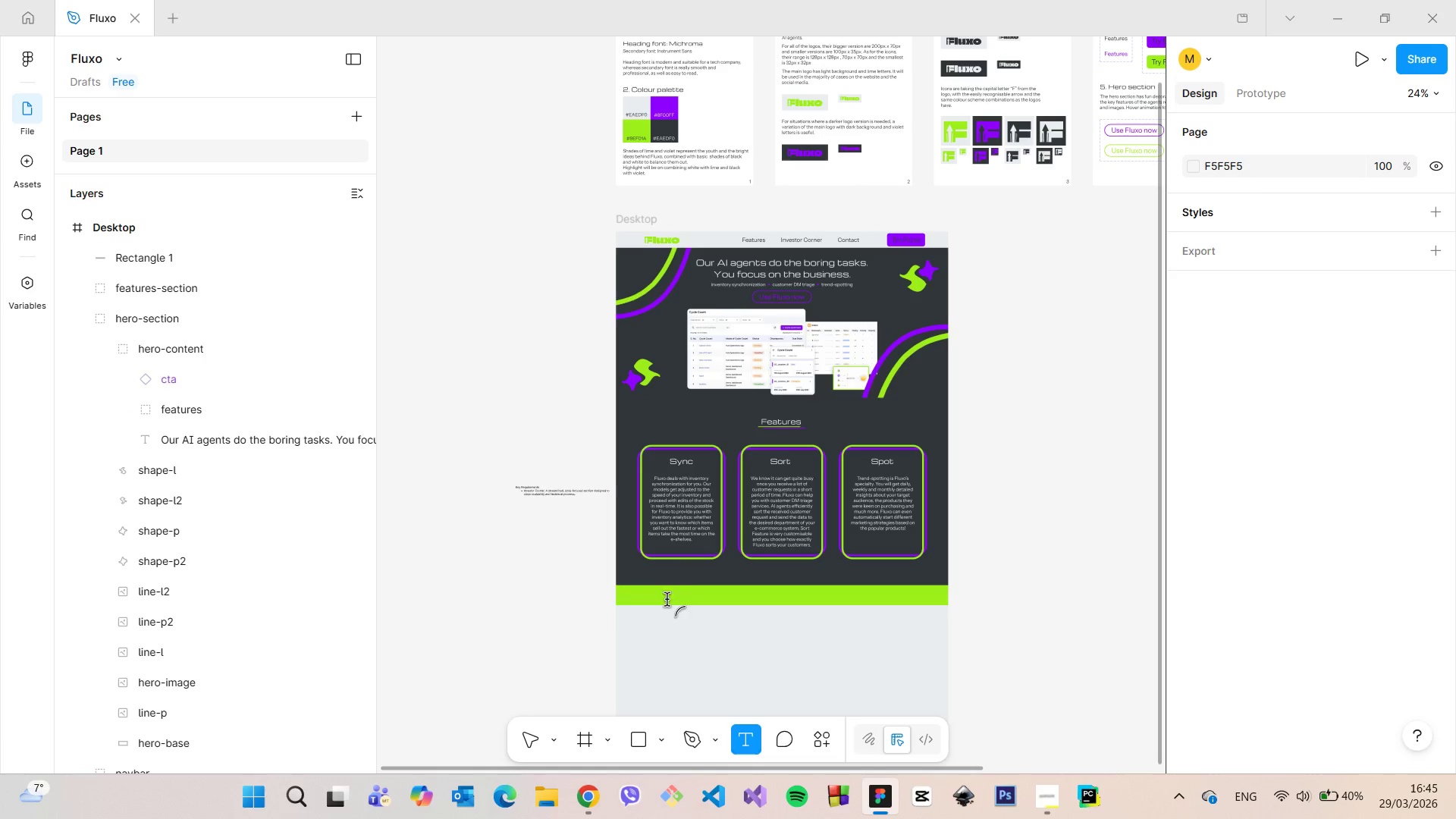 
left_click([662, 595])
 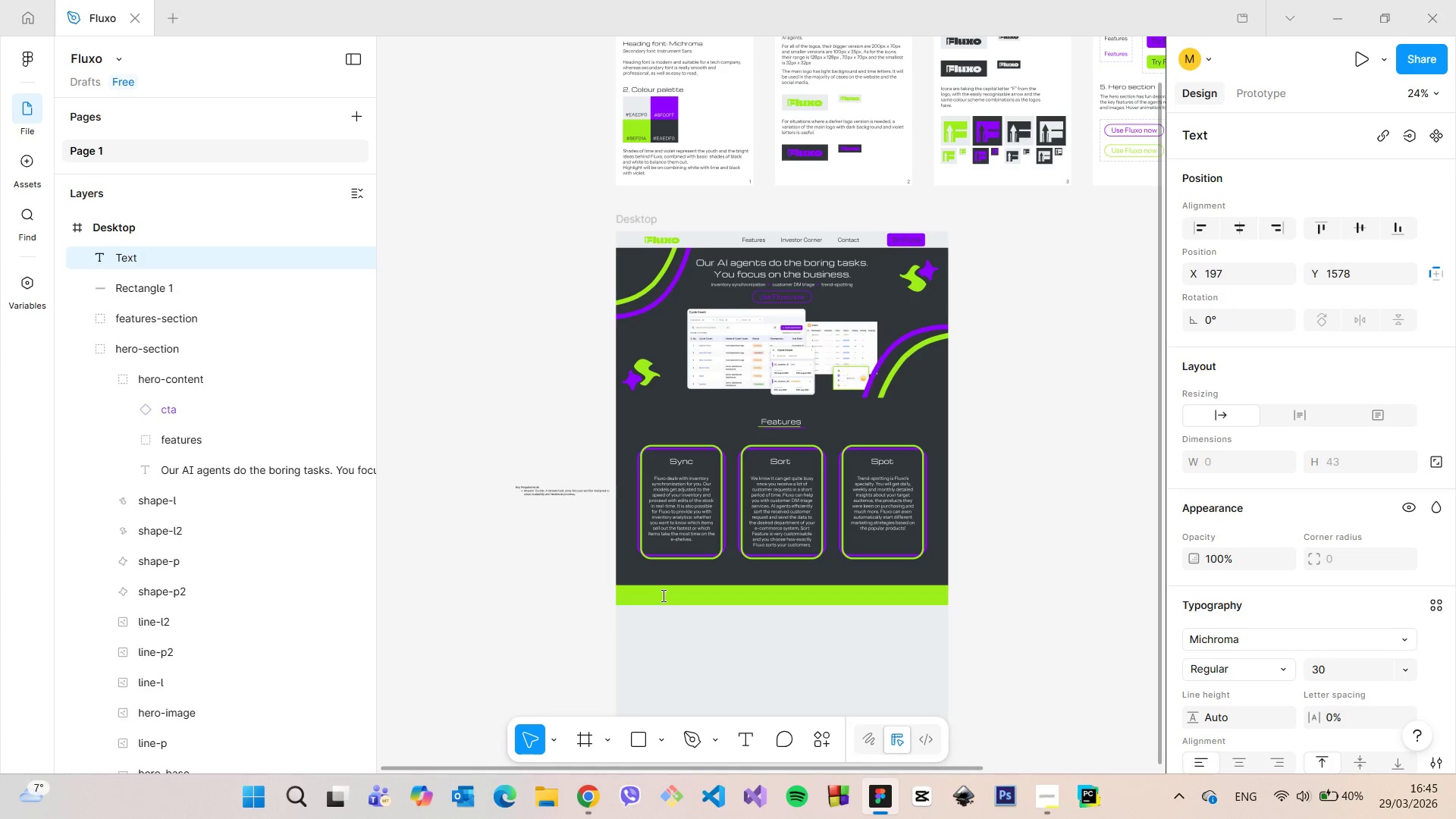 
type(The SSS principle: Synce, Sort, Spot. EVerything in one place.)
key(Backspace)
type(, fast, pra)
key(Backspace)
key(Backspace)
key(Backspace)
key(Backspace)
key(Backspace)
key(Backspace)
key(Backspace)
key(Backspace)
key(Backspace)
key(Backspace)
key(Backspace)
type(, productivy)
key(Backspace)
type(e and effective.)
 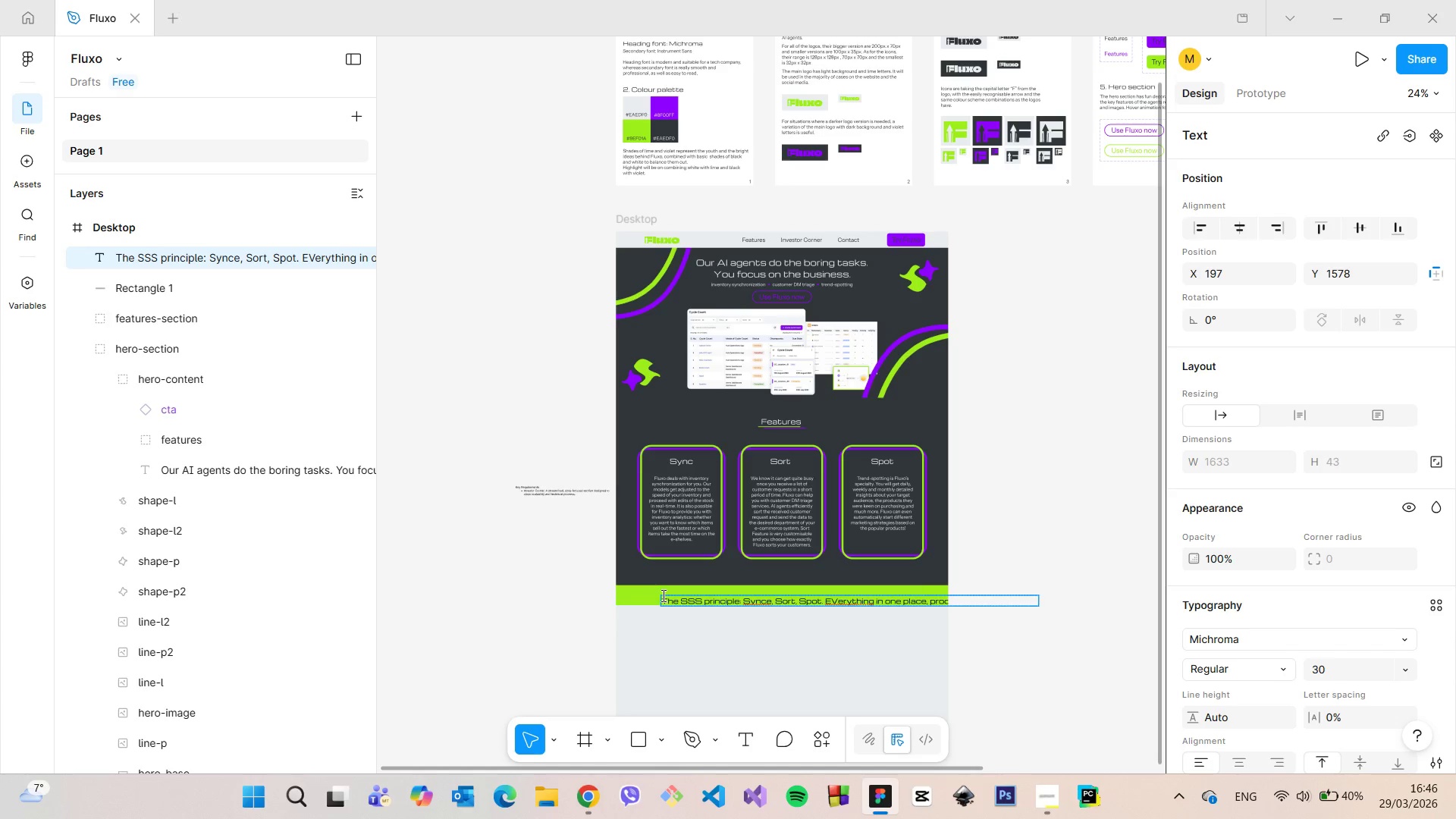 
left_click([1014, 570])
 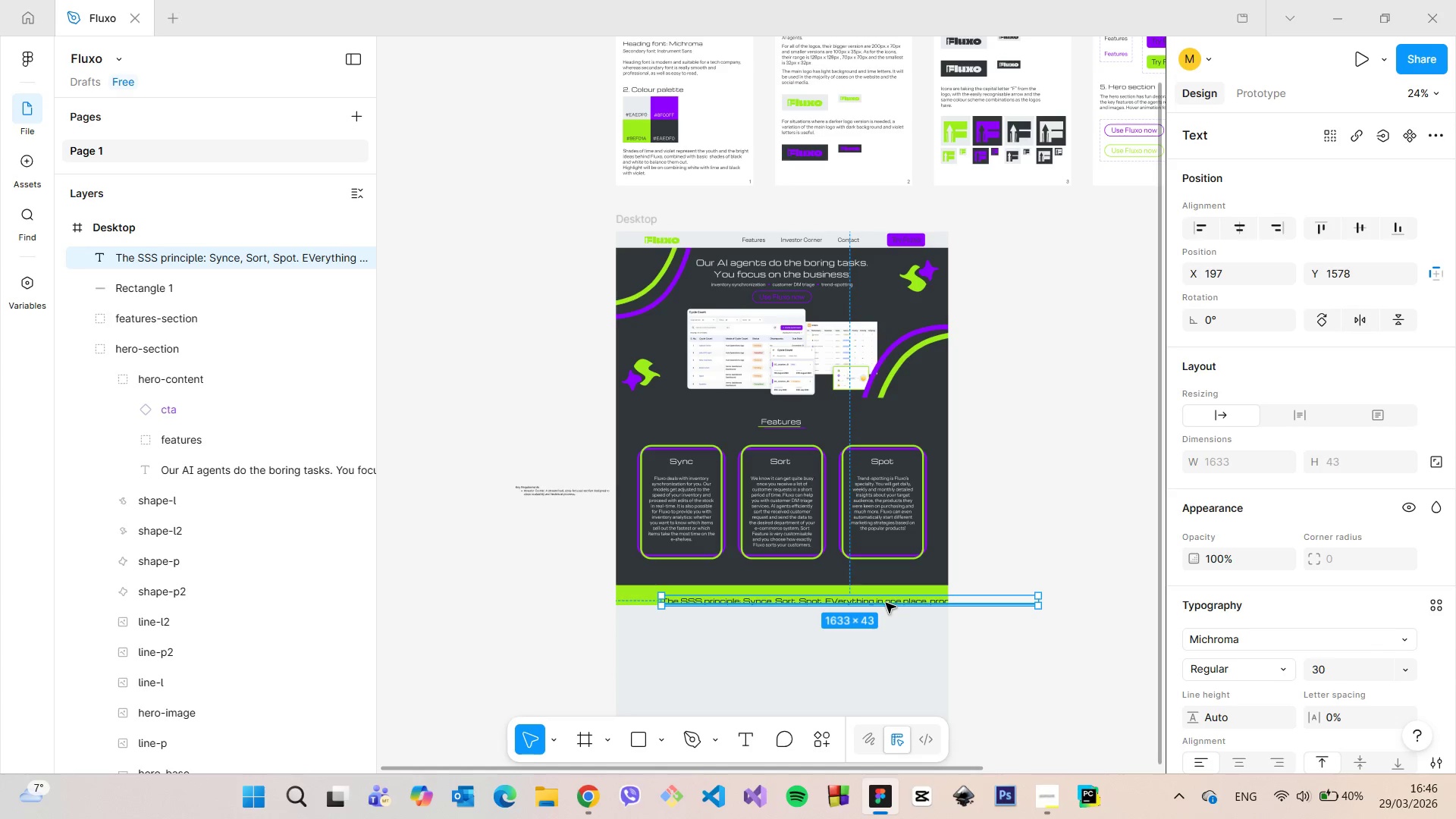 
left_click_drag(start_coordinate=[885, 602], to_coordinate=[837, 594])
 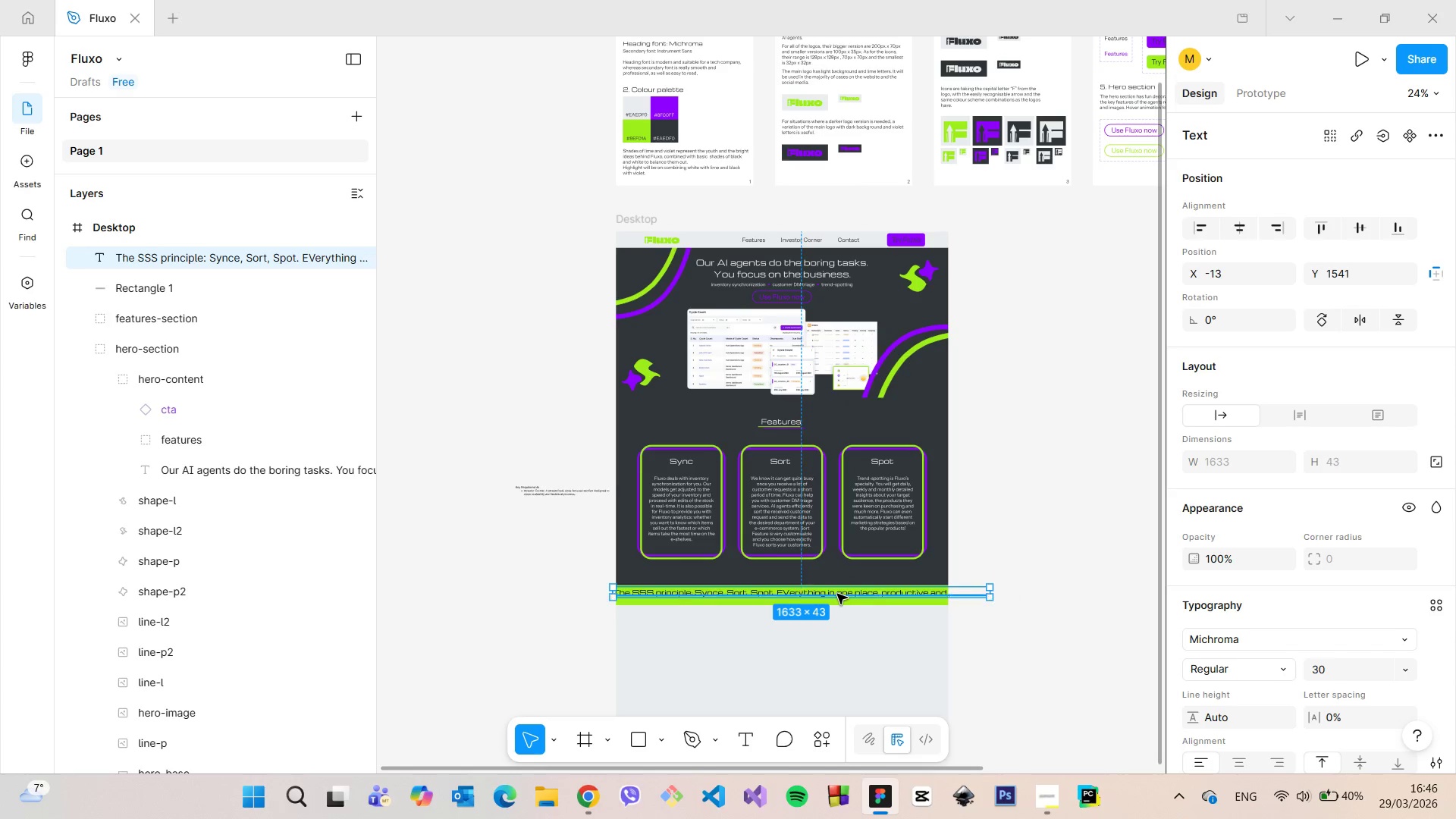 
scroll: coordinate [907, 597], scroll_direction: up, amount: 4.0
 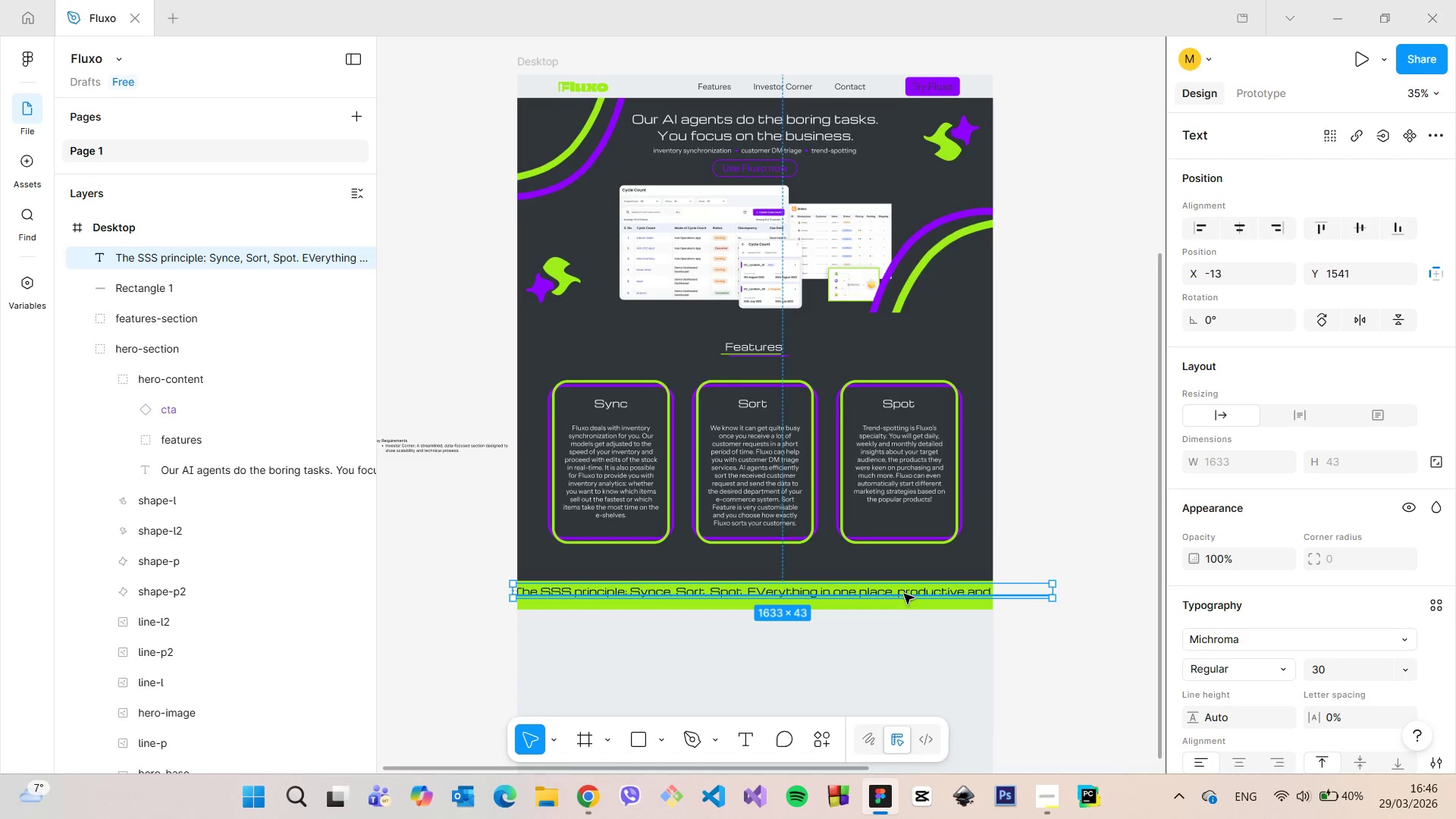 
double_click([904, 594])
 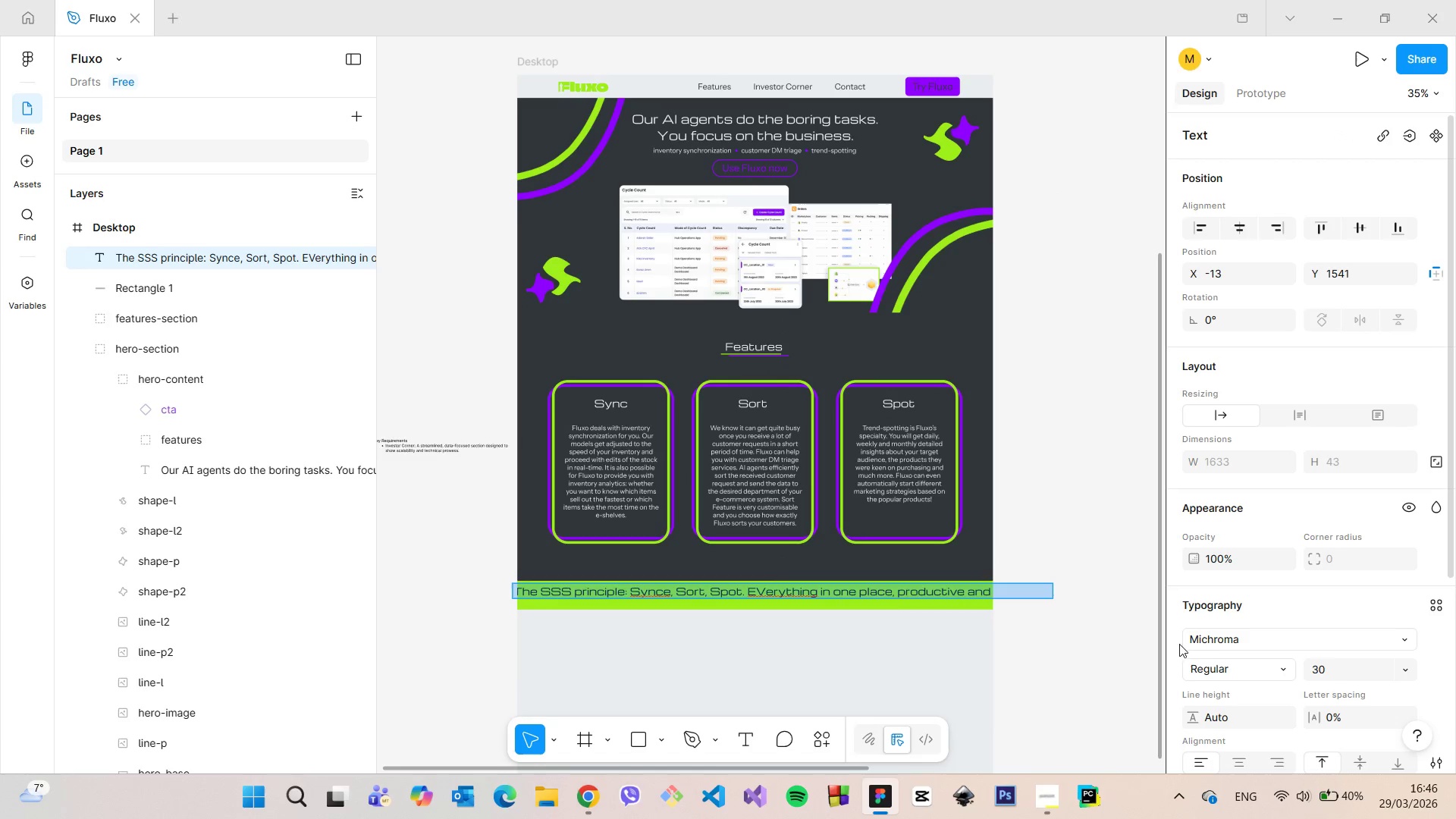 
left_click([1048, 620])
 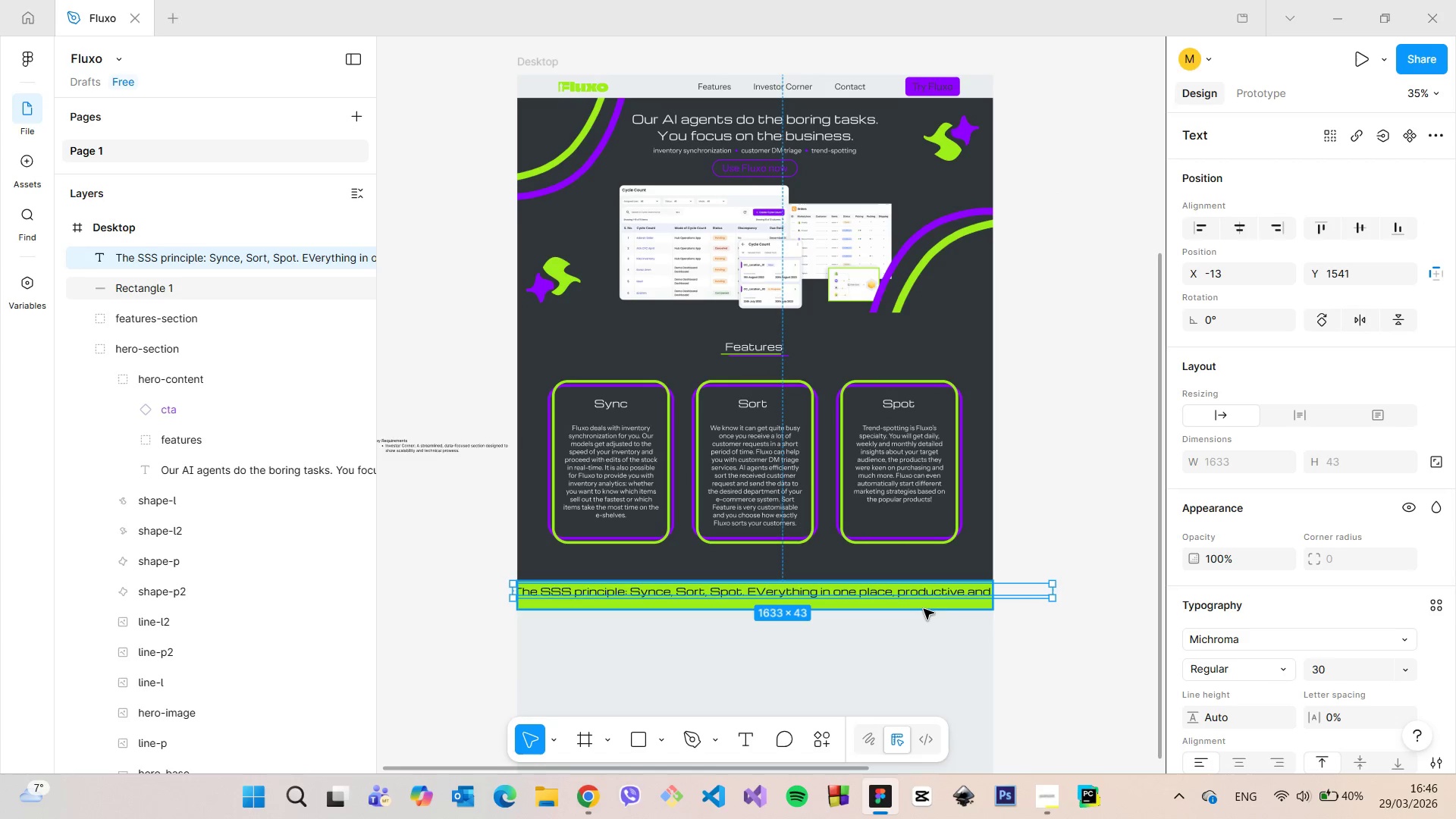 
left_click([923, 608])
 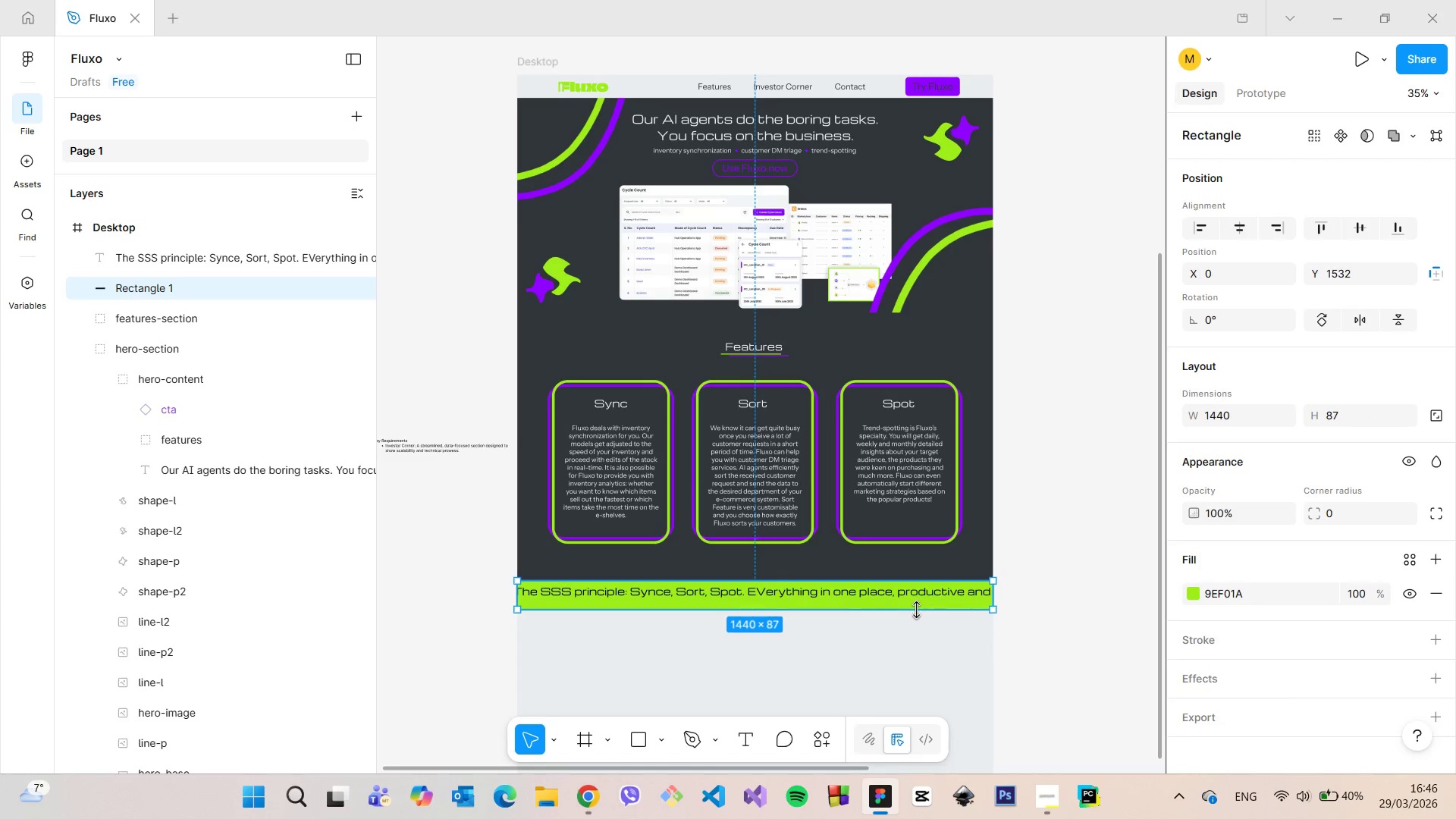 
left_click_drag(start_coordinate=[915, 610], to_coordinate=[914, 616])
 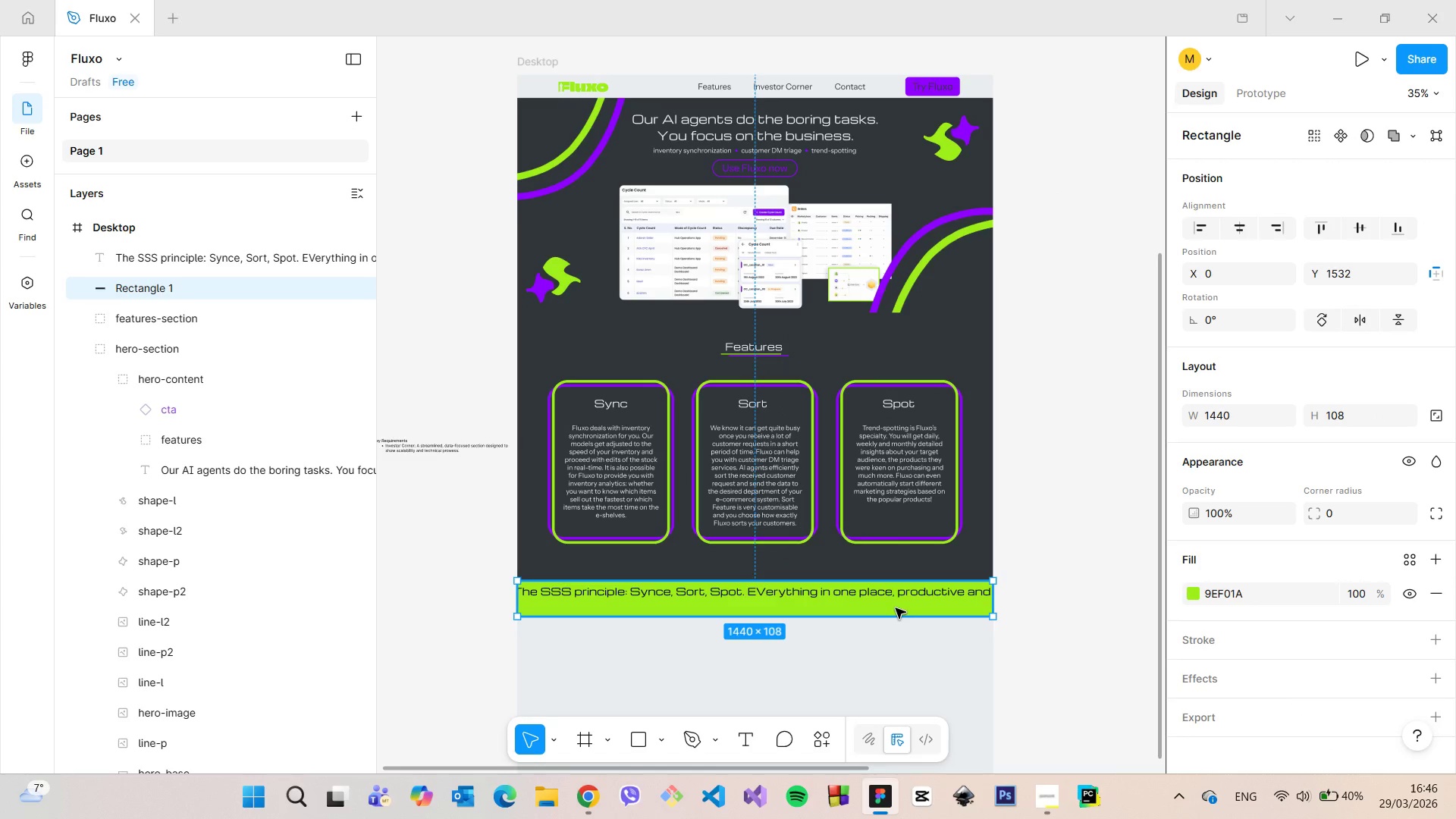 
left_click([880, 595])
 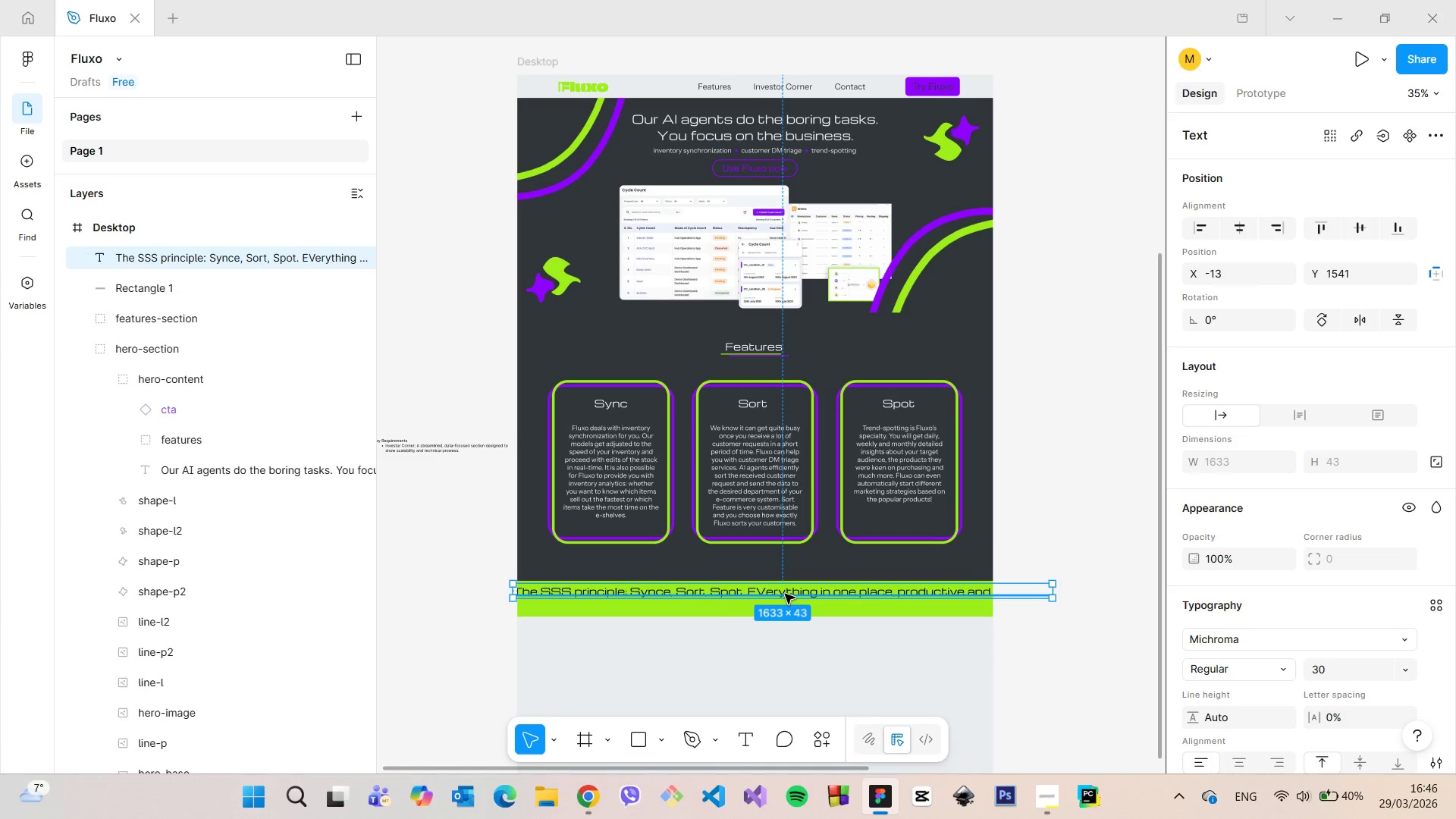 
double_click([785, 594])
 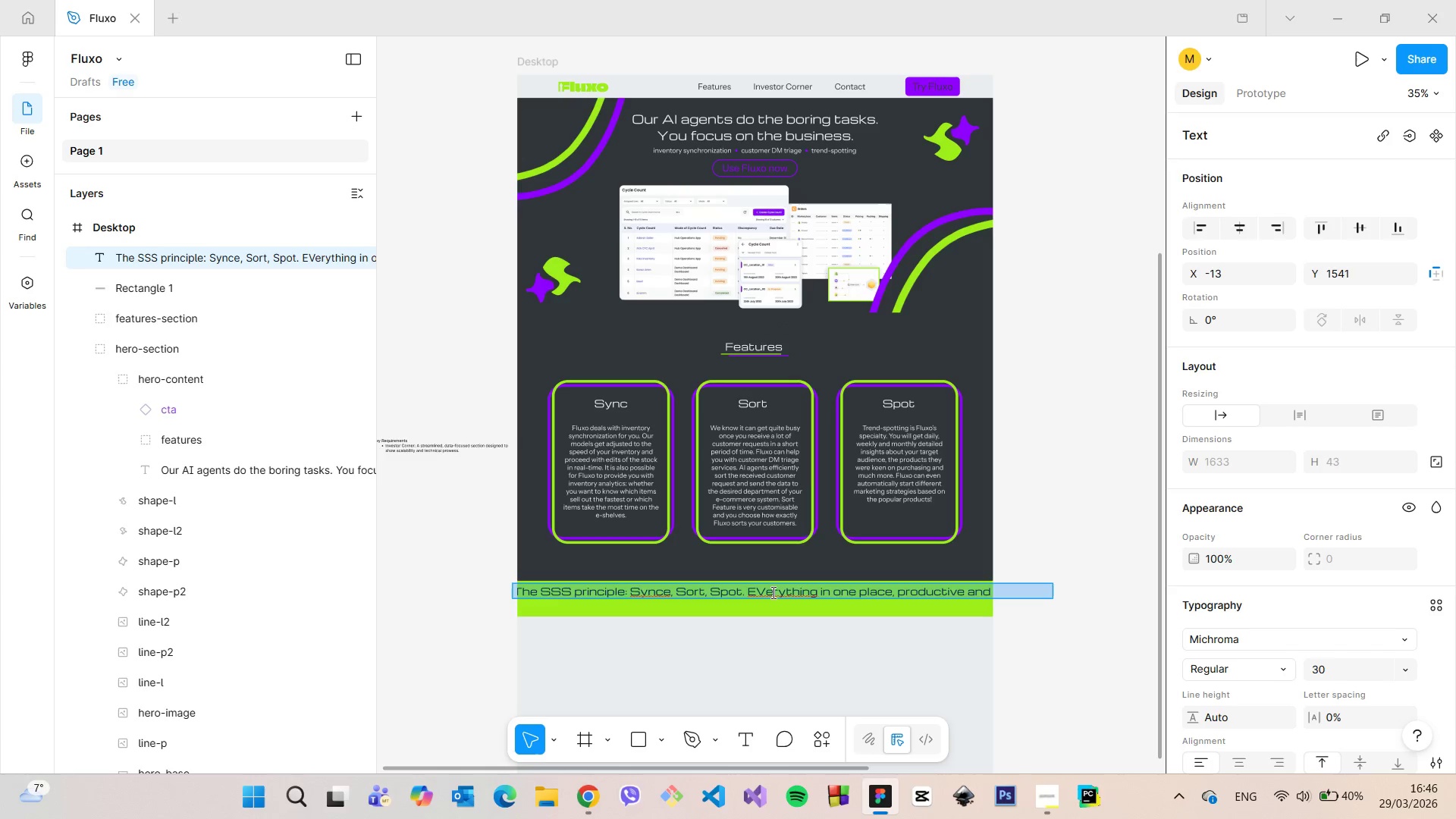 
triple_click([772, 592])
 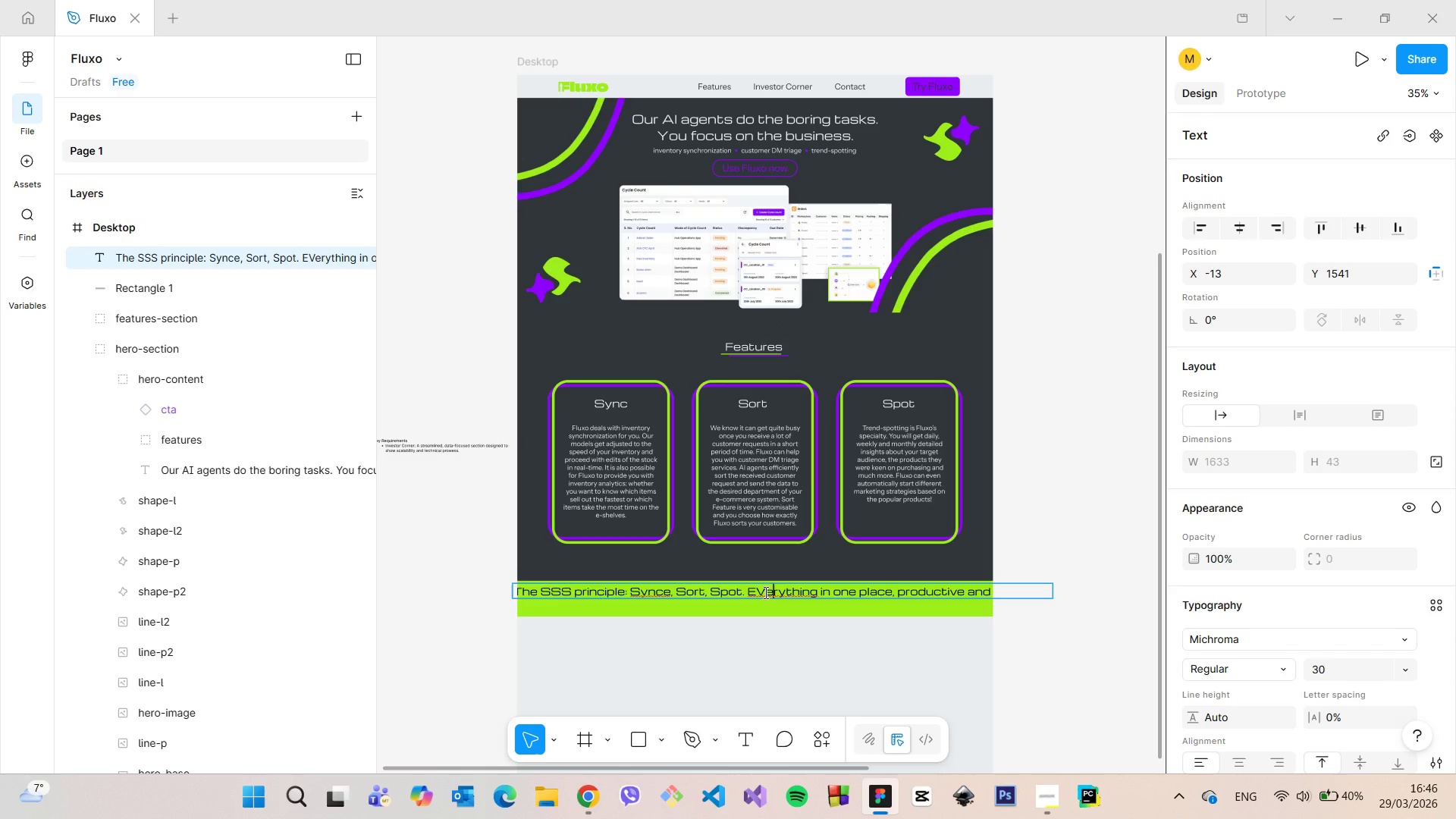 
left_click_drag(start_coordinate=[763, 592], to_coordinate=[756, 592])
 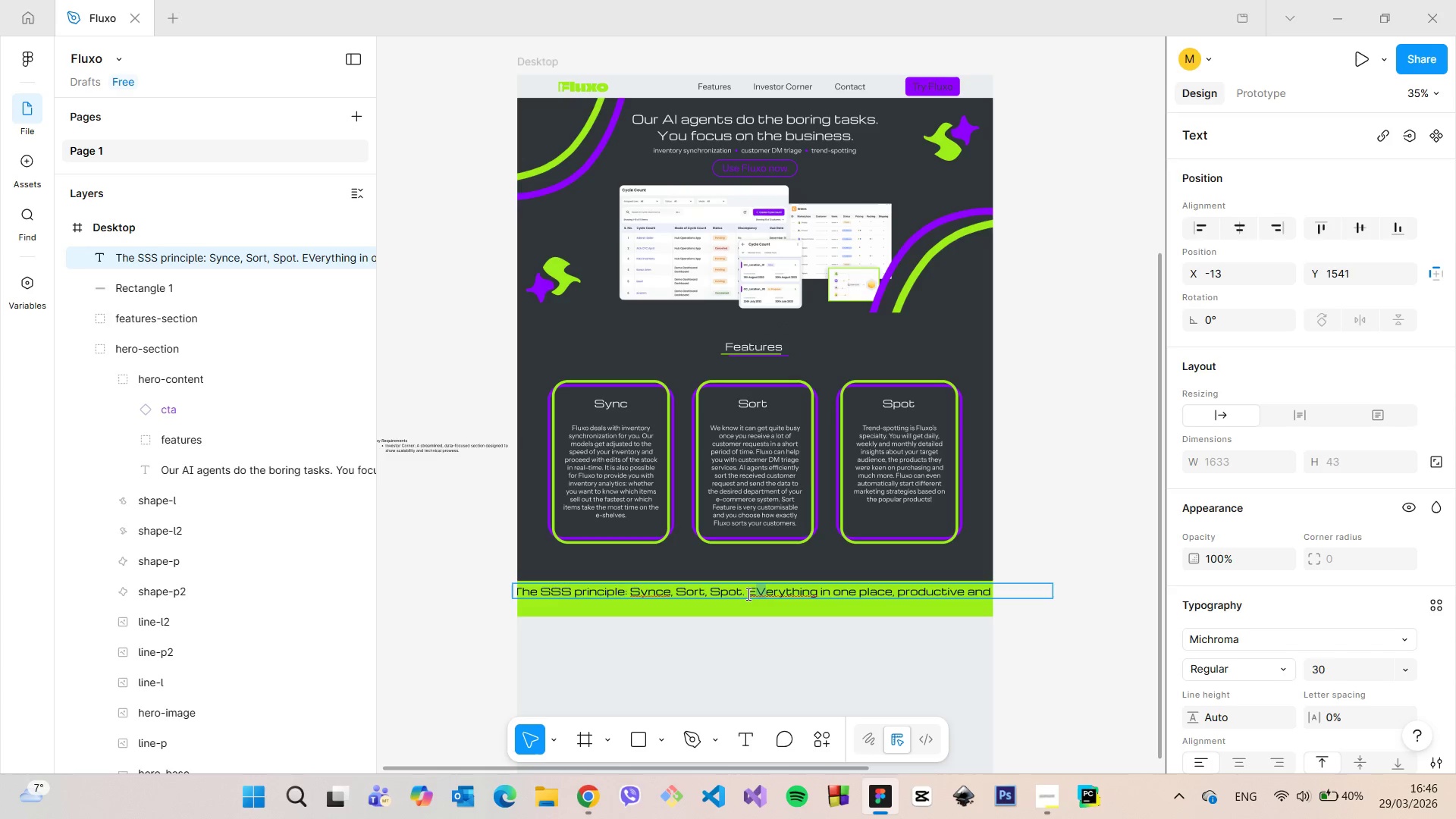 
left_click_drag(start_coordinate=[747, 594], to_coordinate=[897, 598])
 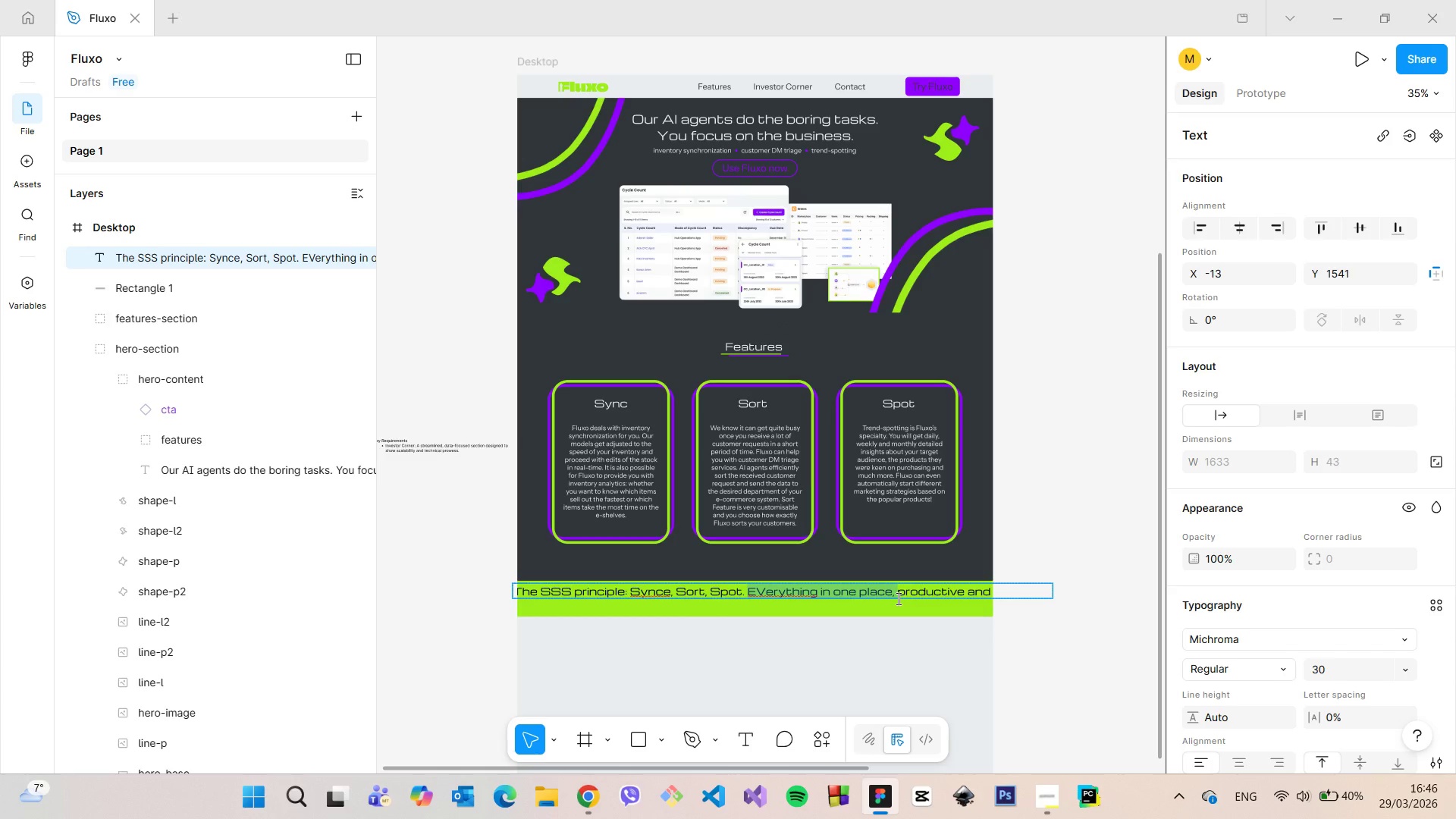 
key(Backspace)
 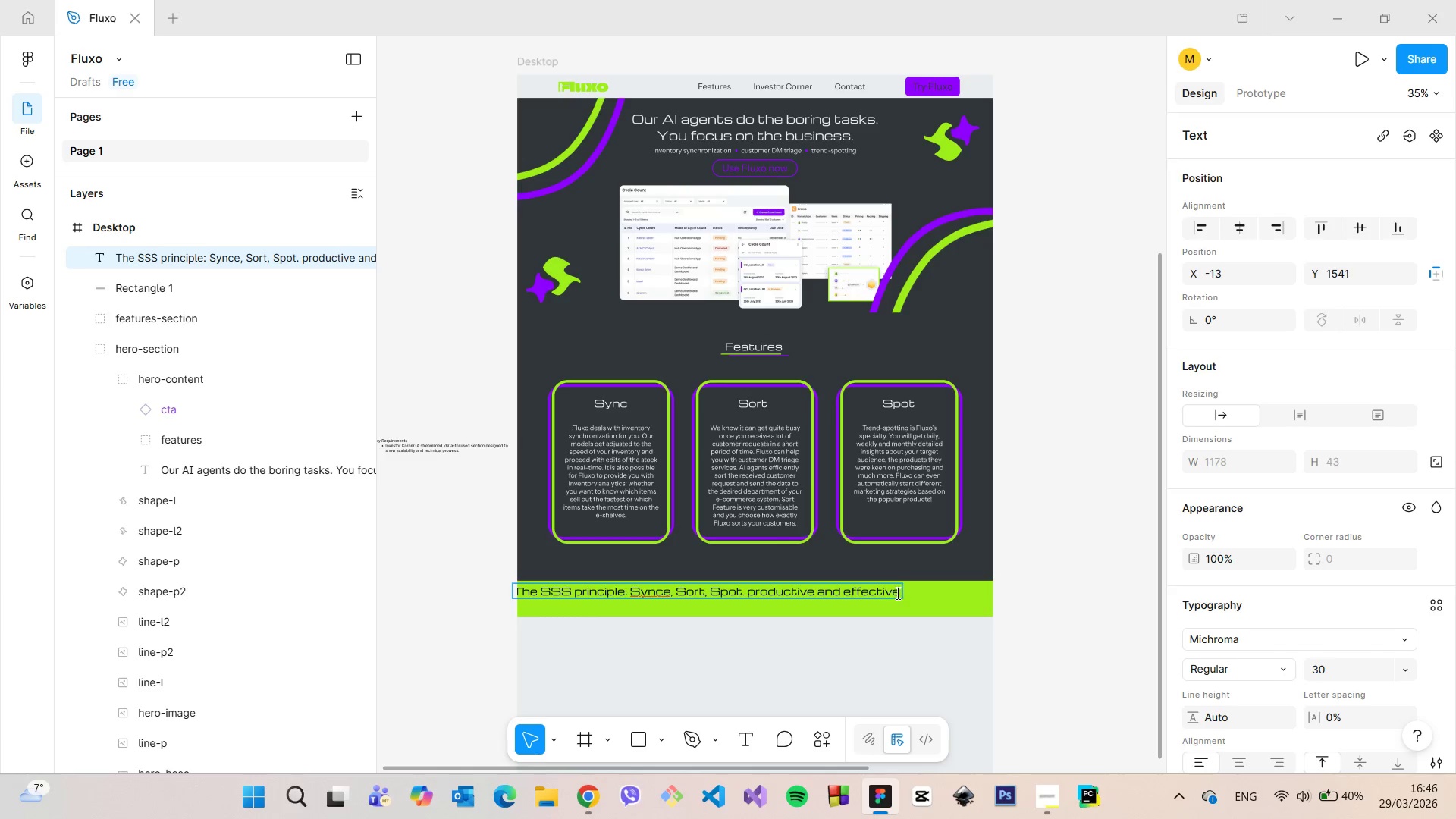 
left_click_drag(start_coordinate=[750, 587], to_coordinate=[754, 588])
 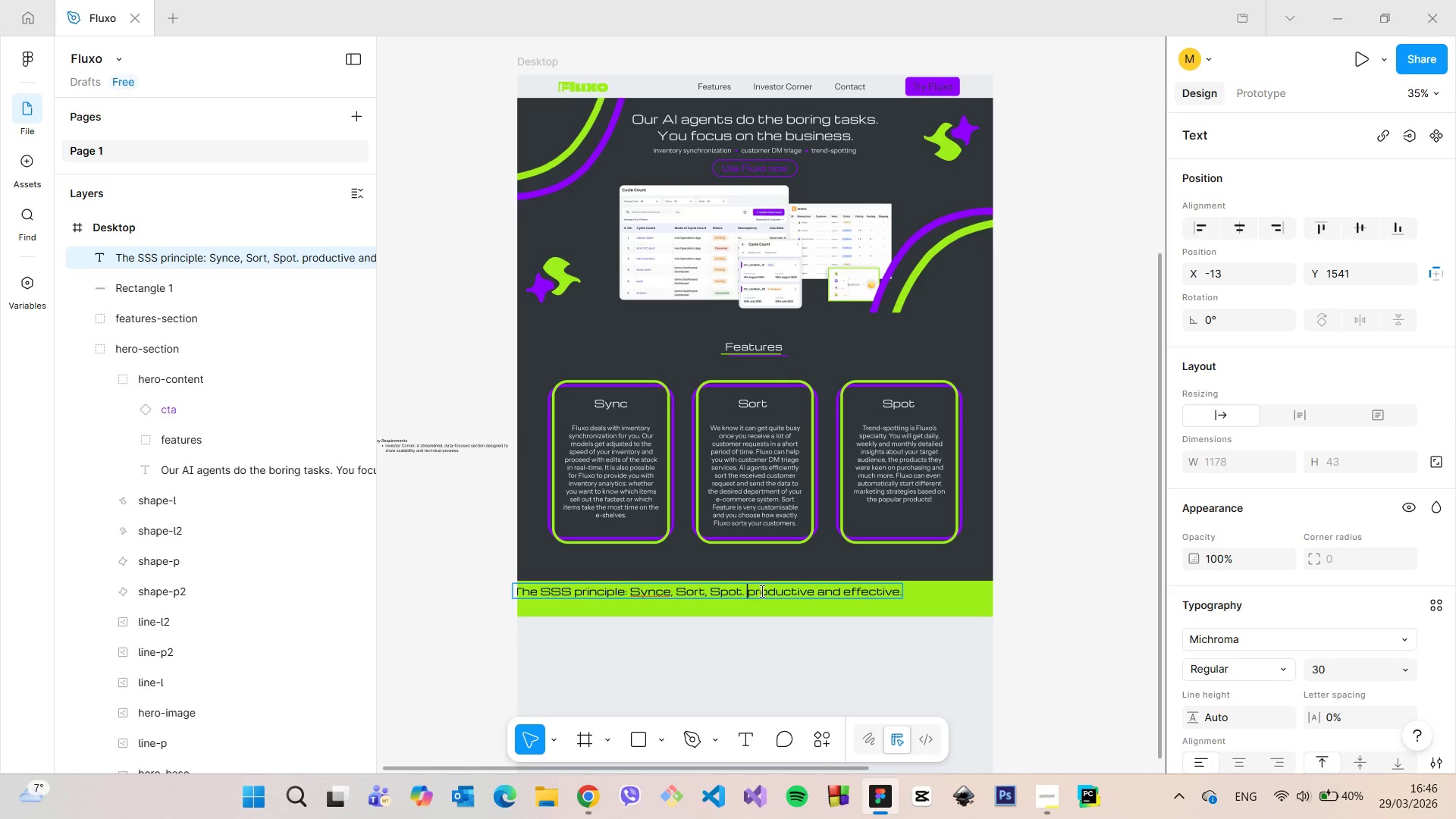 
left_click([761, 591])
 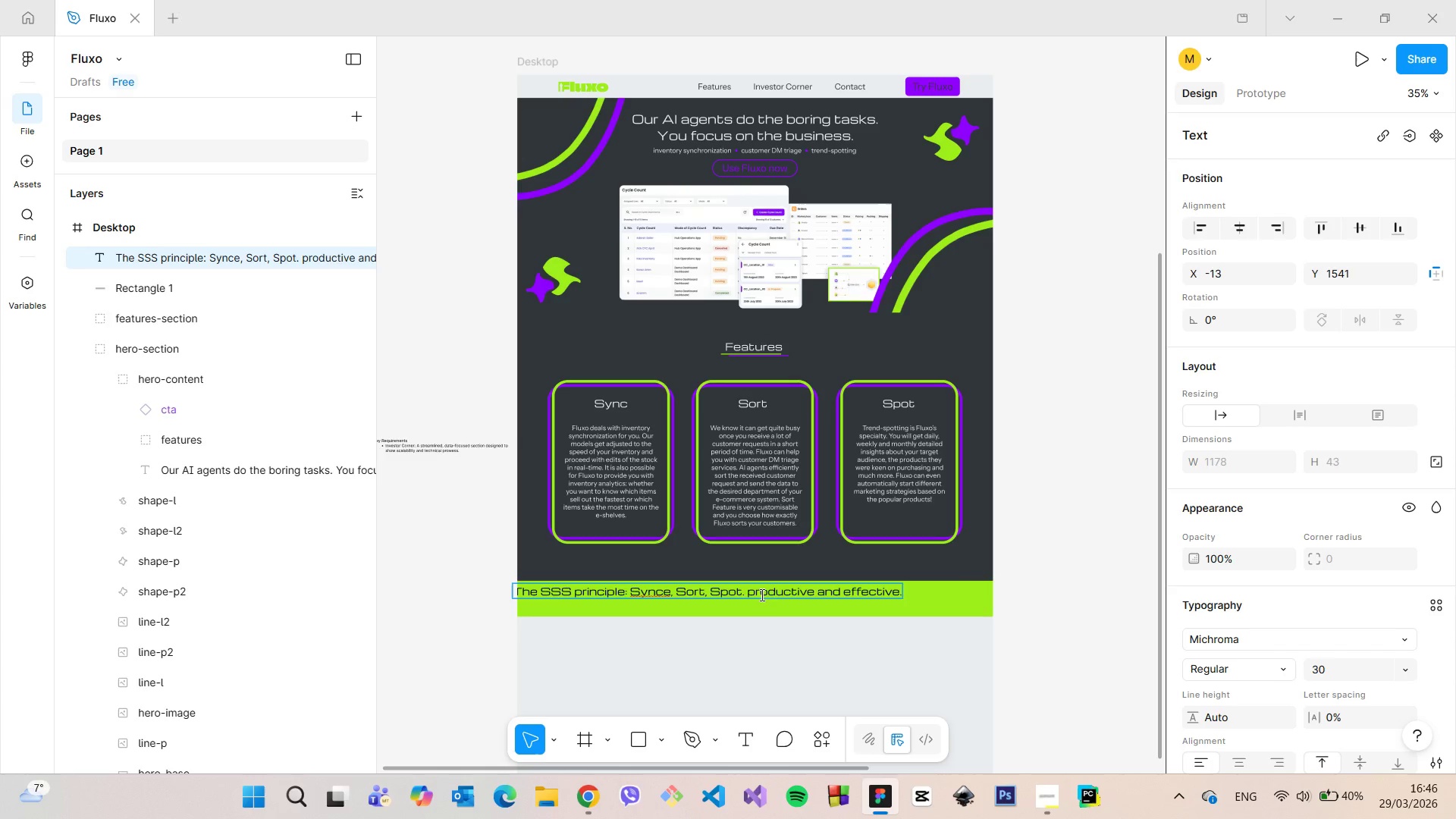 
key(Backspace)
key(Backspace)
type(Pr)
 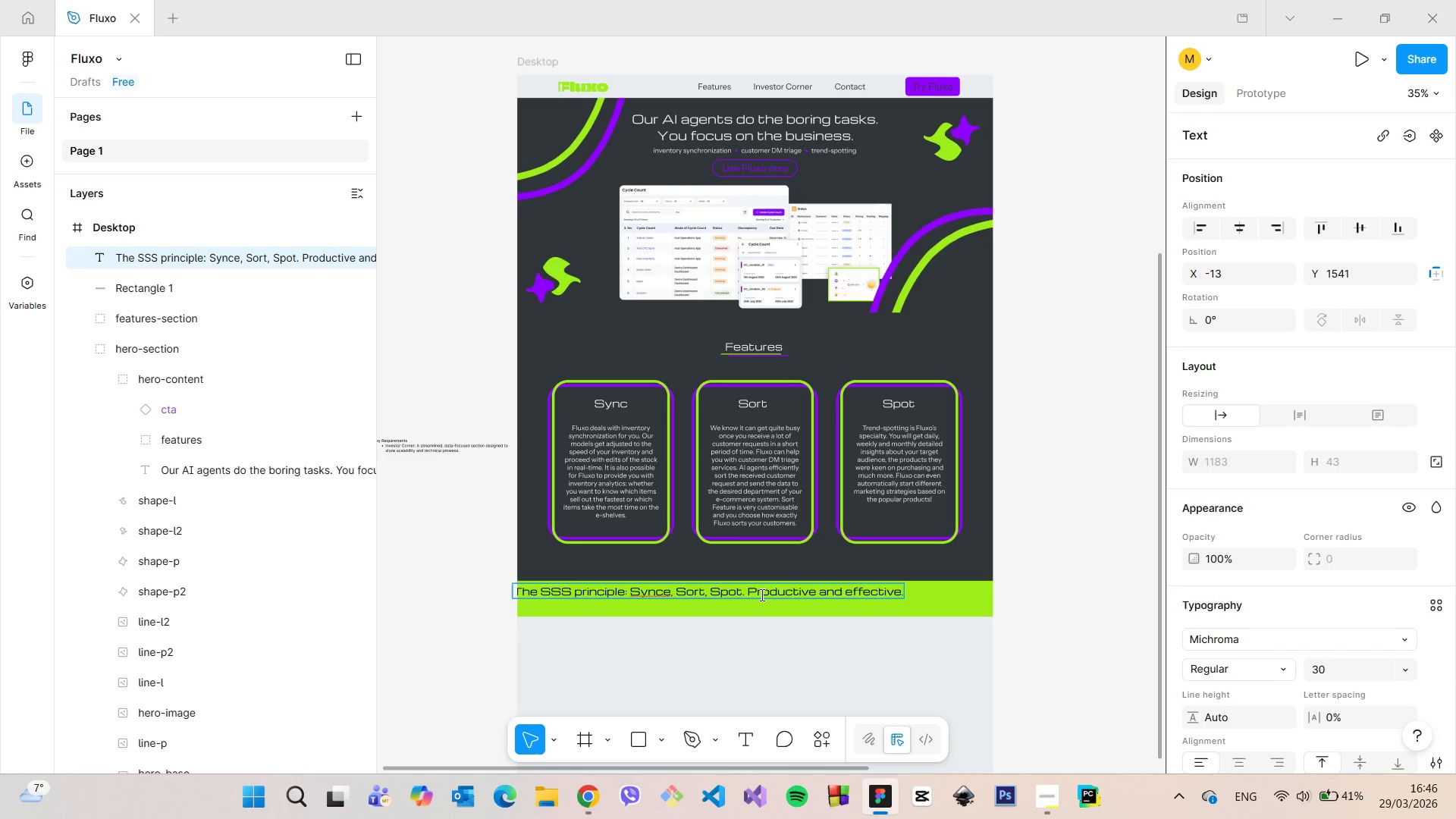 
left_click_drag(start_coordinate=[814, 593], to_coordinate=[907, 595])
 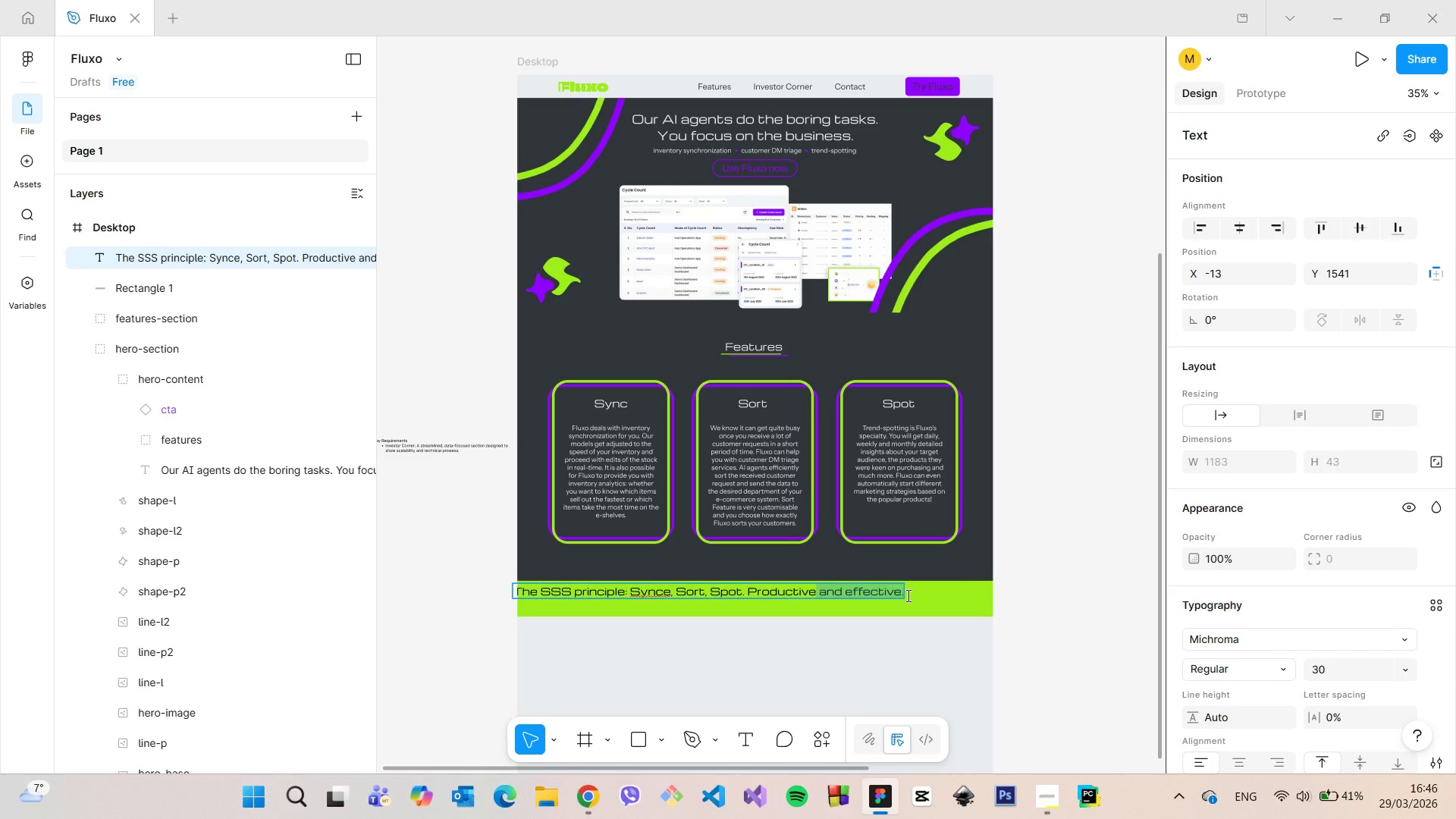 
type(, practical, prestigious.)
 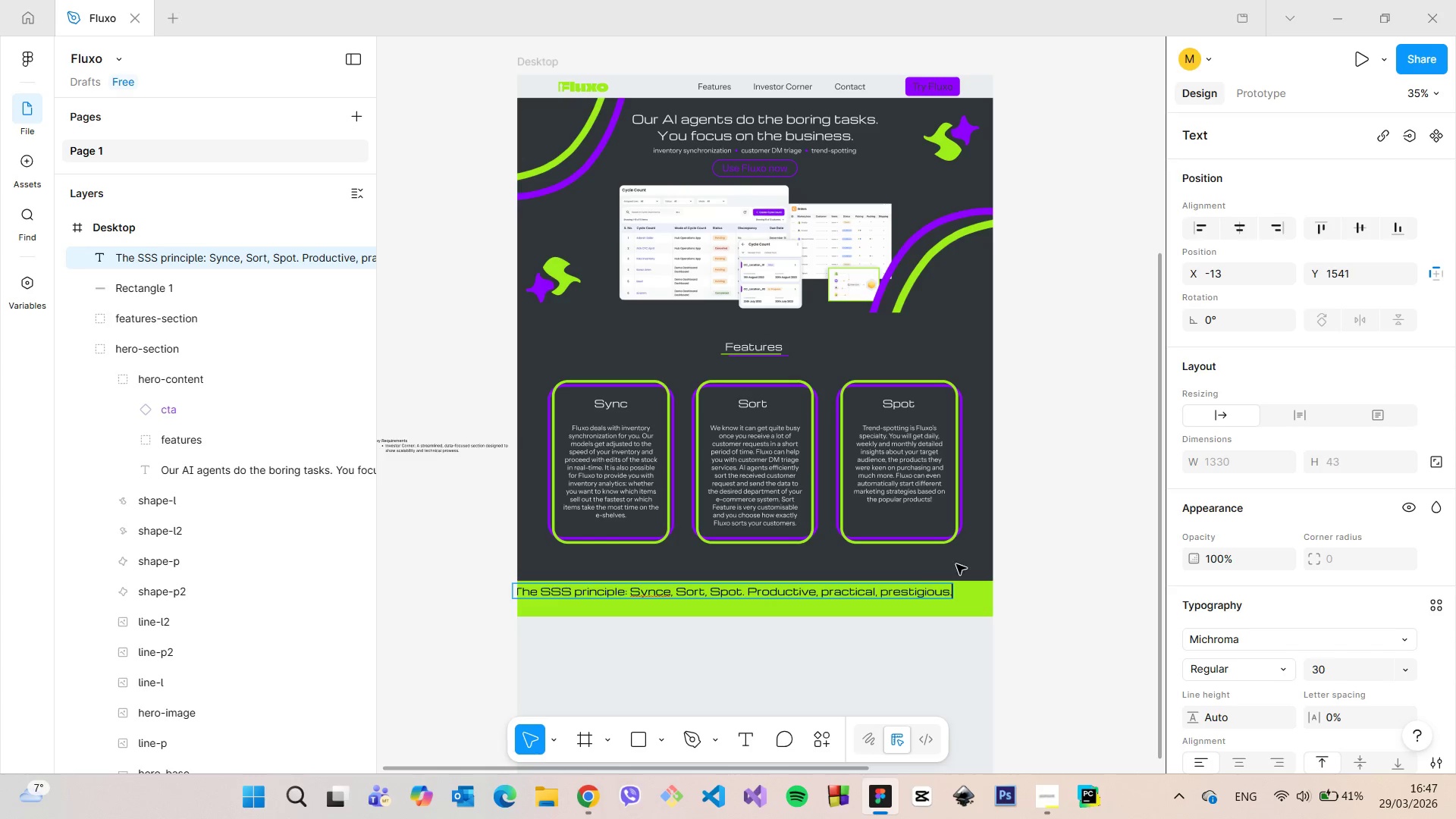 
left_click([1037, 560])
 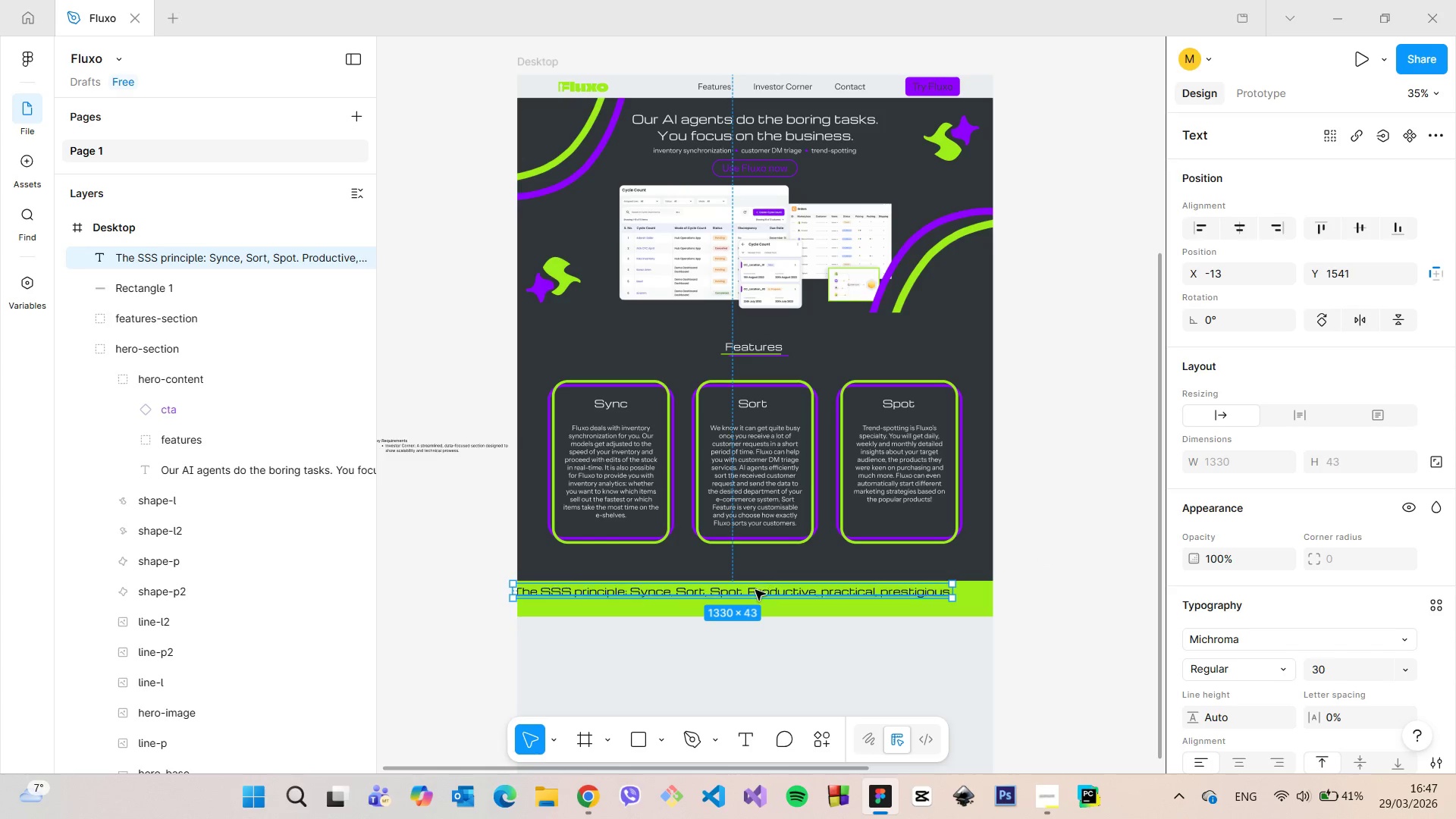 
left_click_drag(start_coordinate=[748, 592], to_coordinate=[772, 598])
 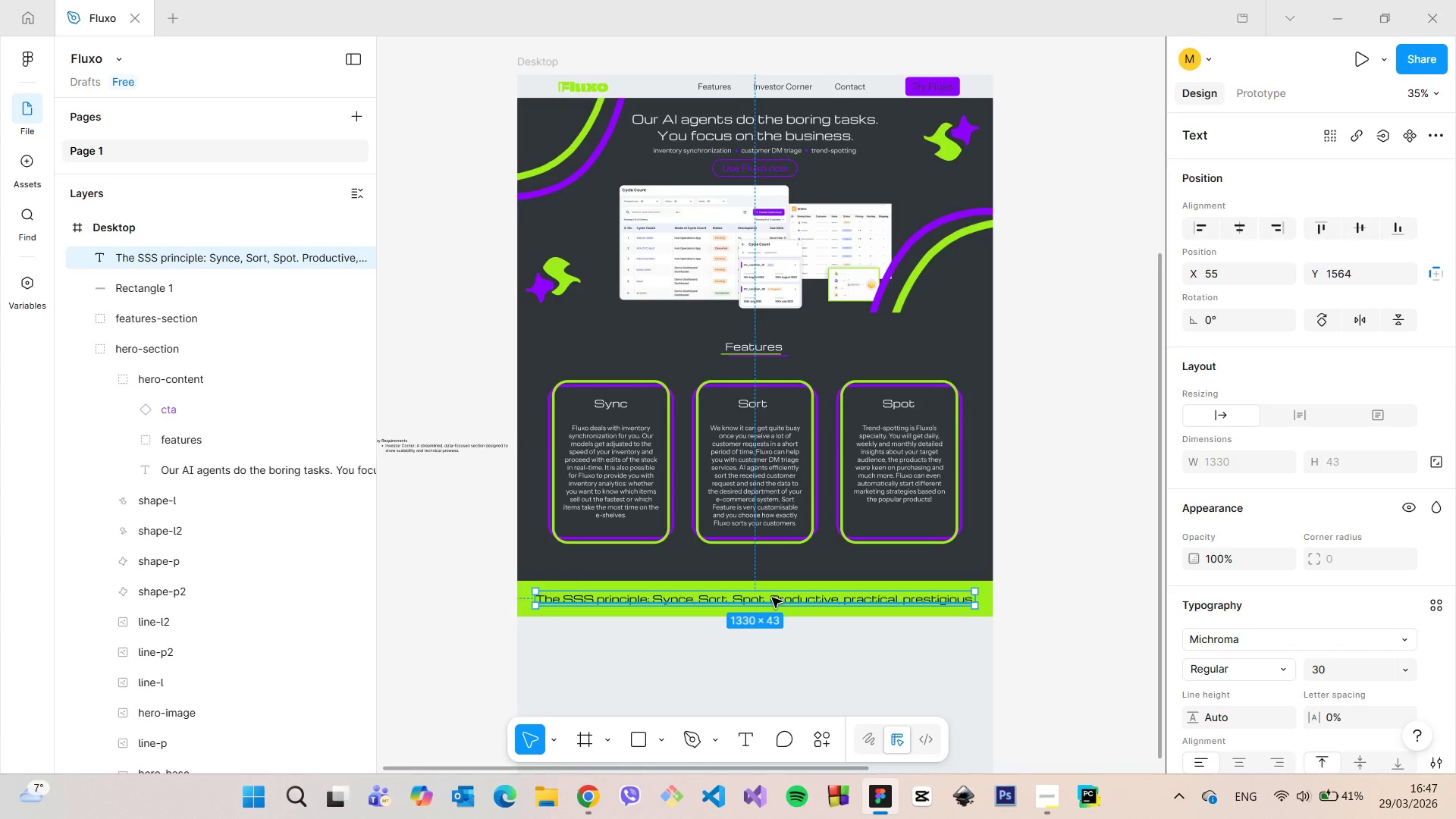 
scroll: coordinate [772, 598], scroll_direction: up, amount: 4.0
 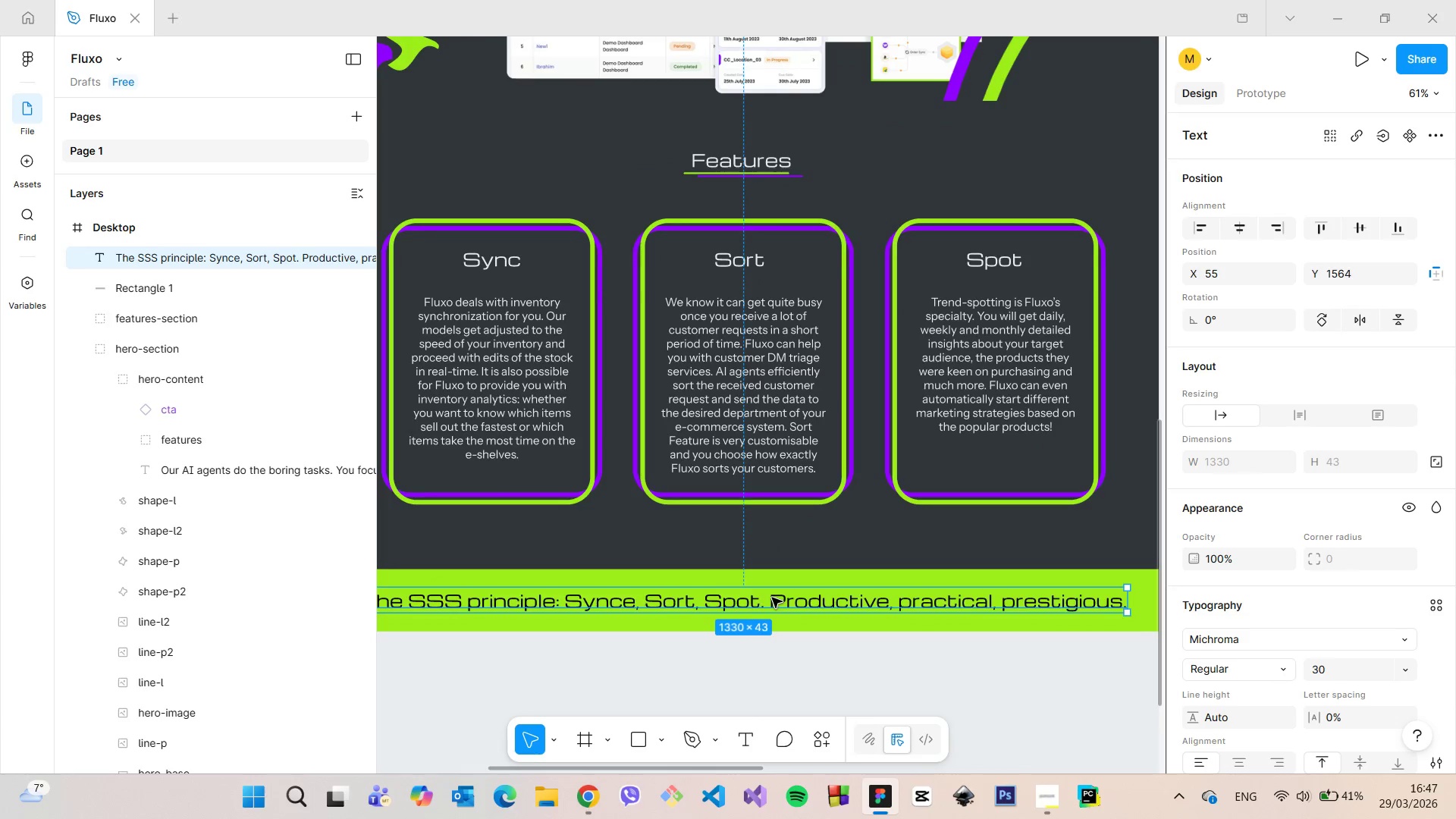 
hold_key(key=AltLeft, duration=0.94)
 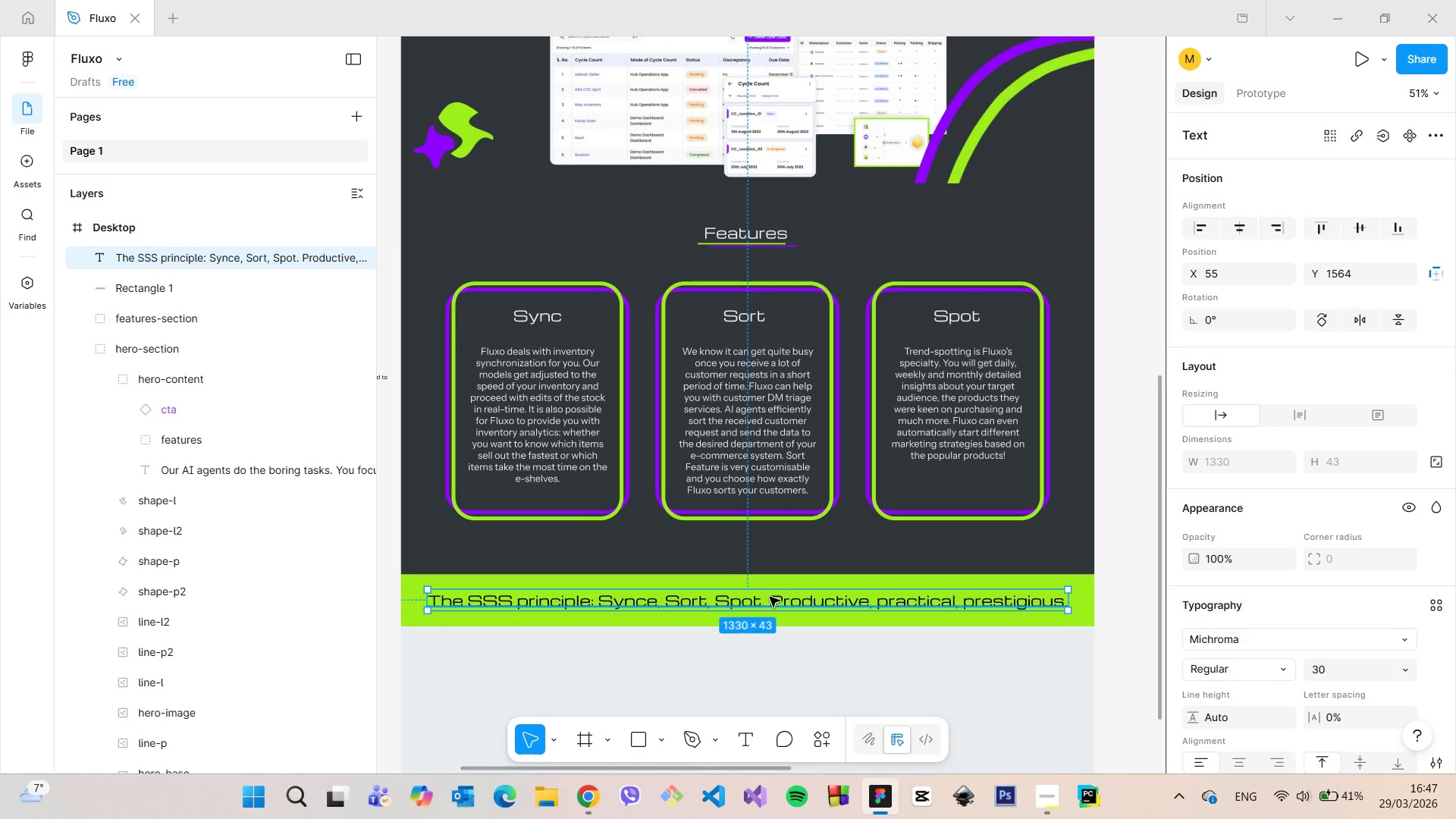 
scroll: coordinate [772, 598], scroll_direction: down, amount: 3.0
 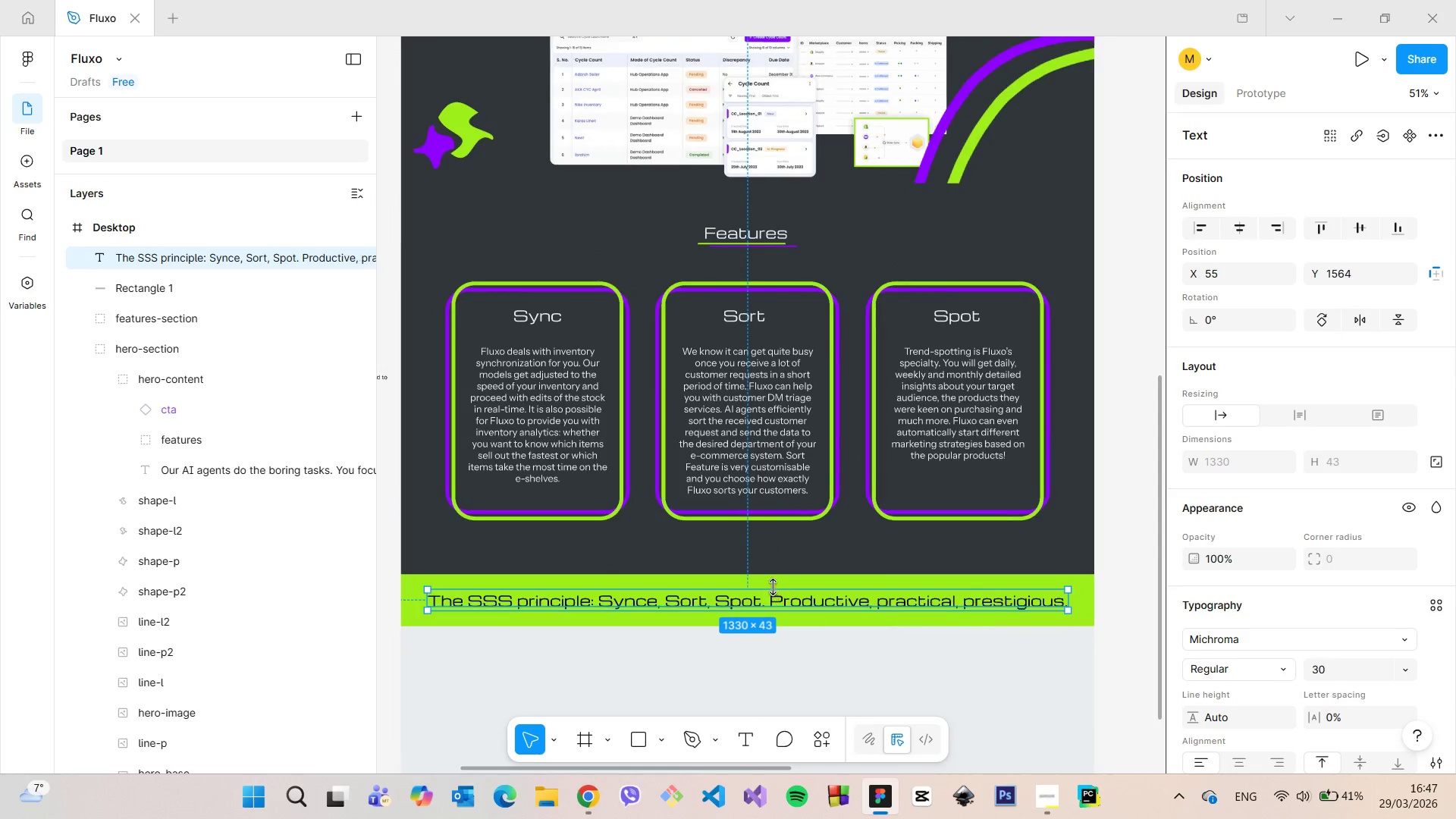 
left_click_drag(start_coordinate=[770, 598], to_coordinate=[771, 591])
 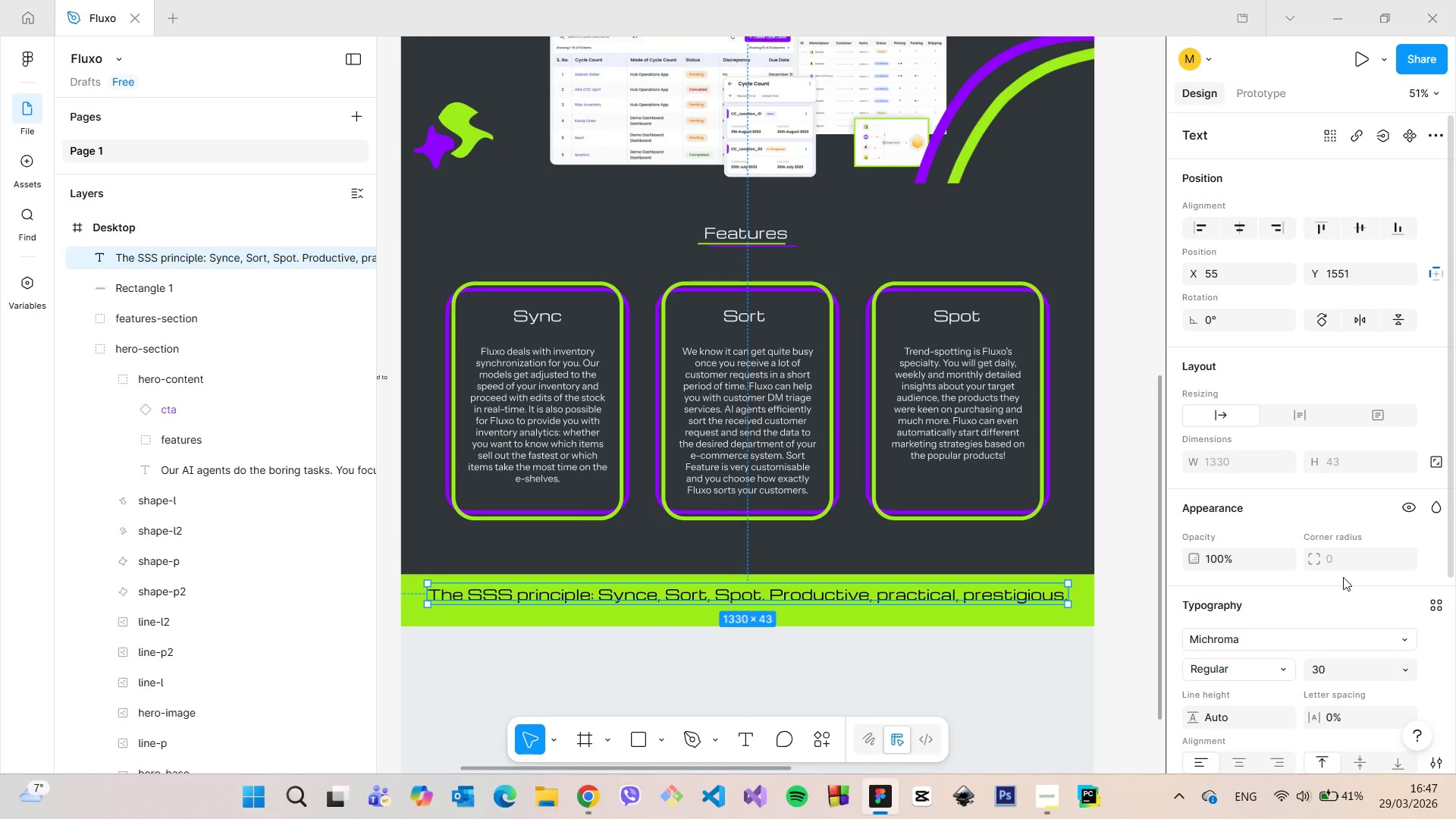 
scroll: coordinate [1343, 577], scroll_direction: down, amount: 3.0
 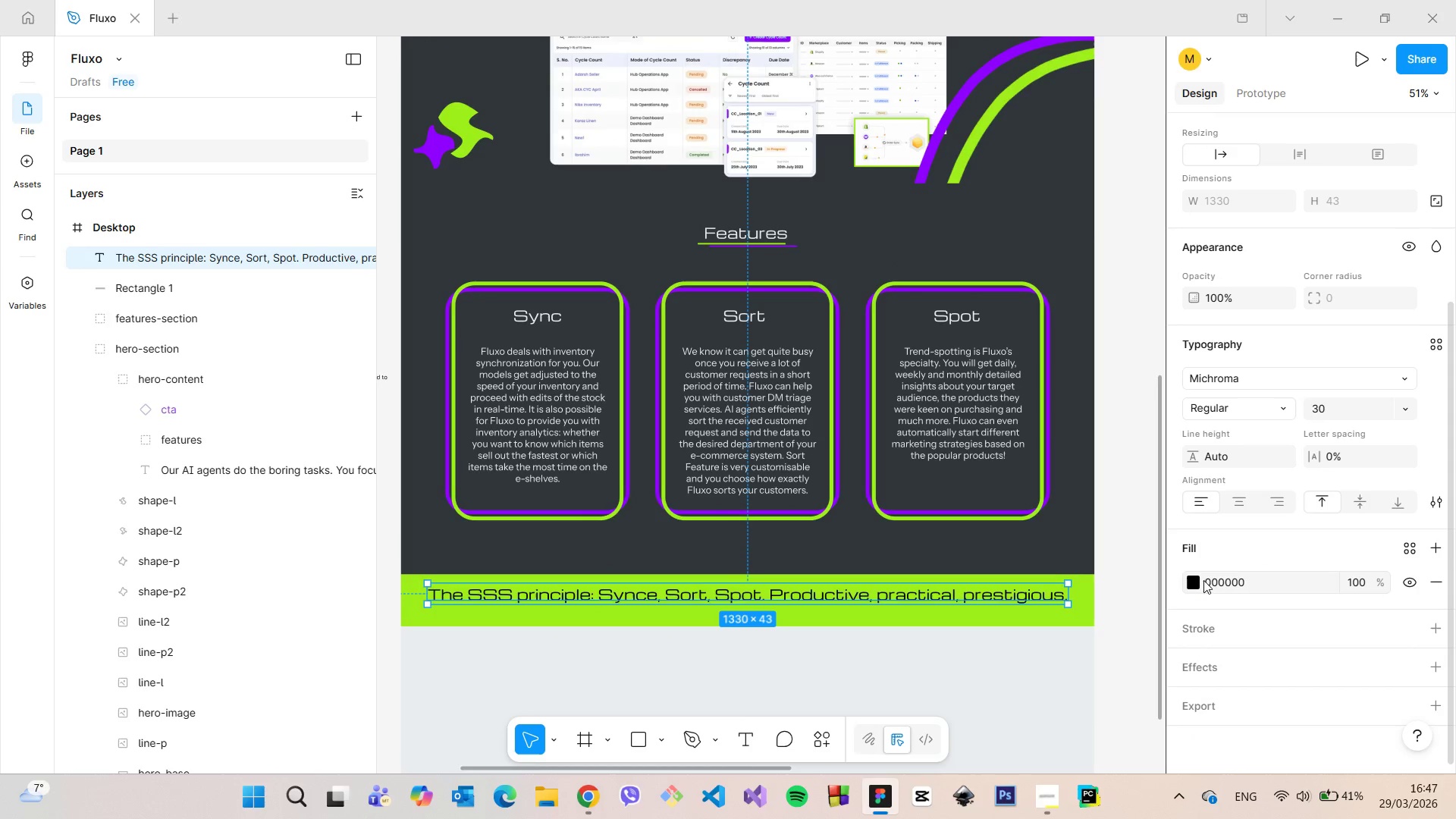 
left_click([1194, 577])
 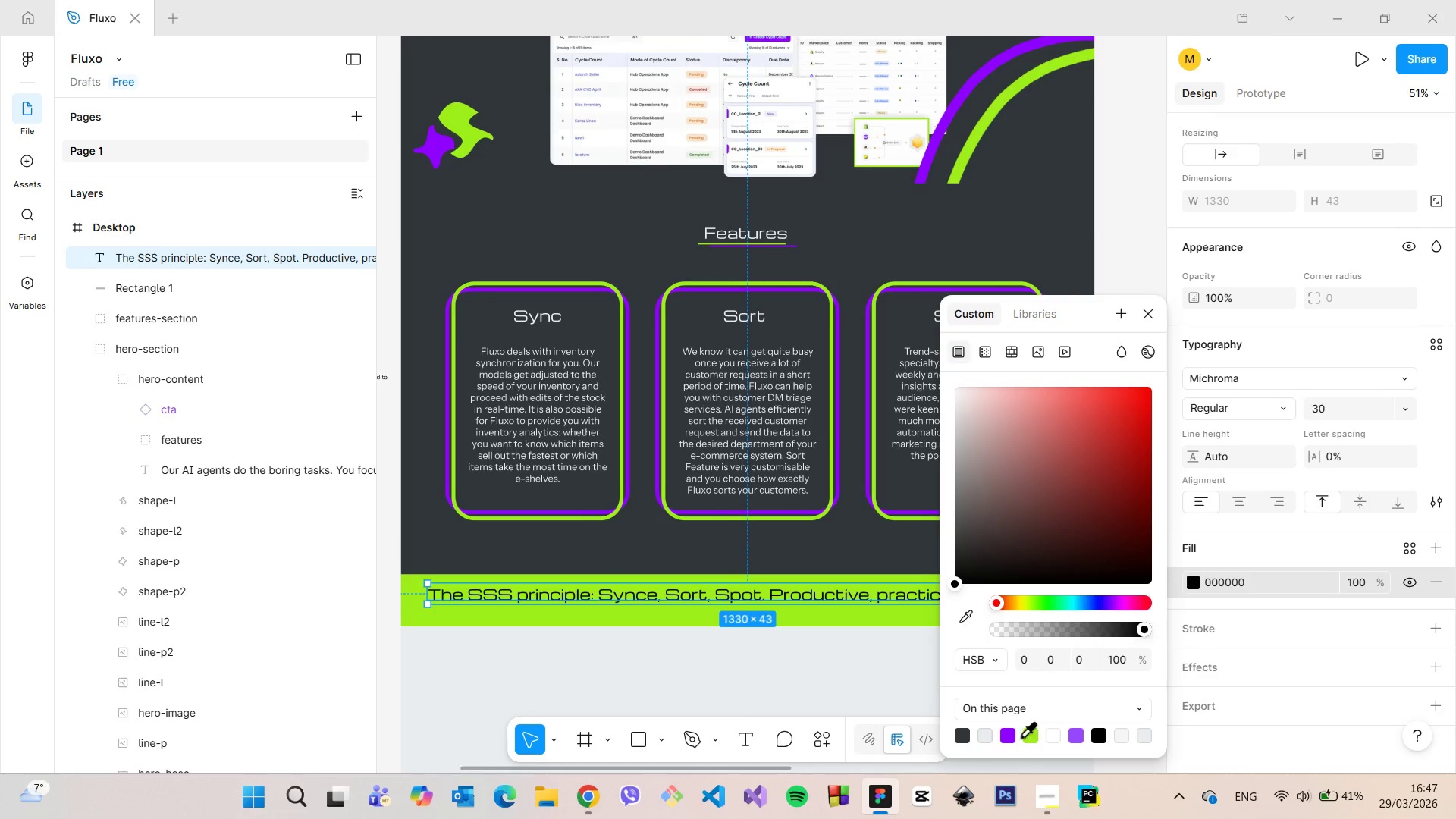 
left_click([1004, 730])
 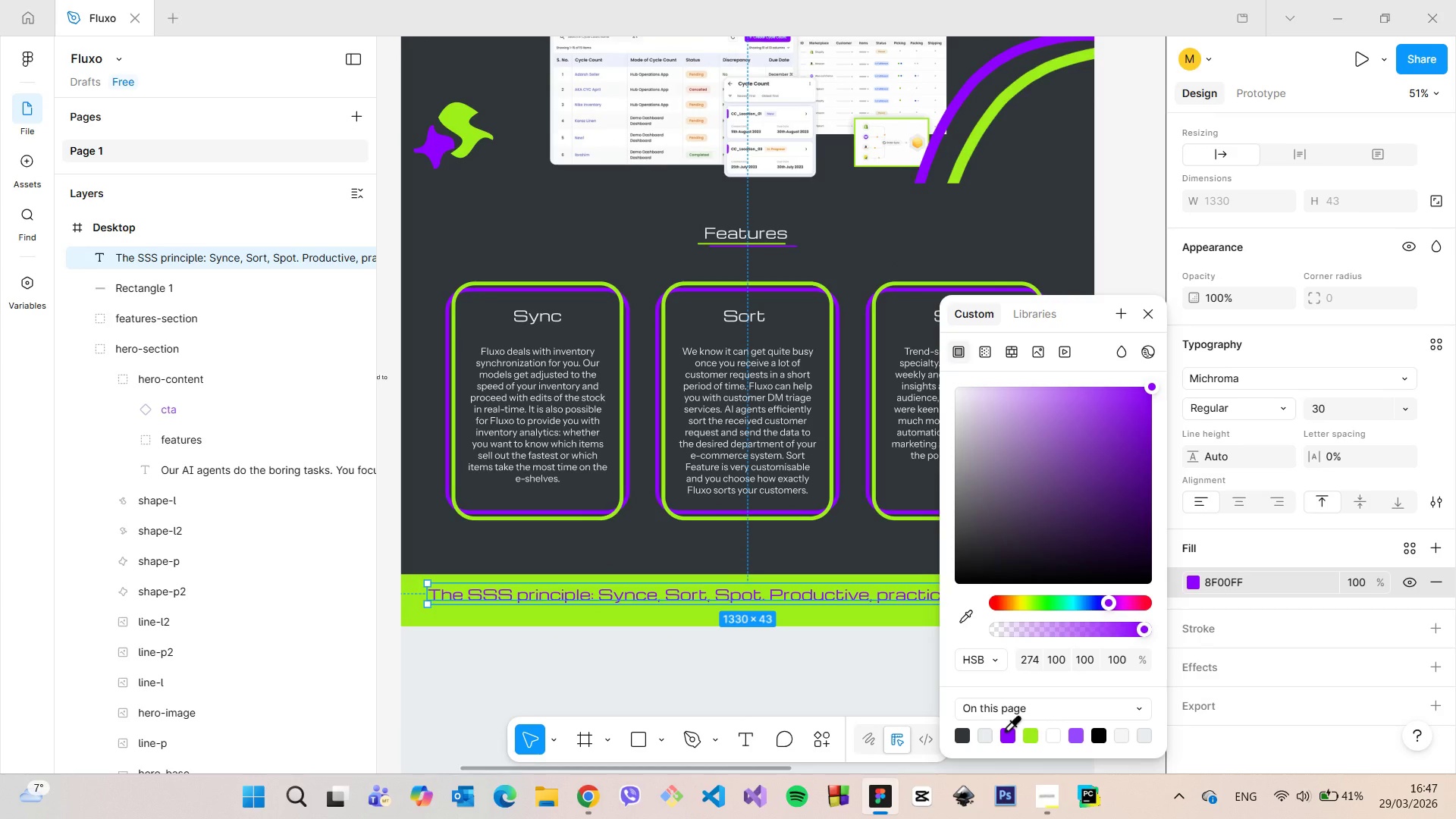 
left_click([835, 693])
 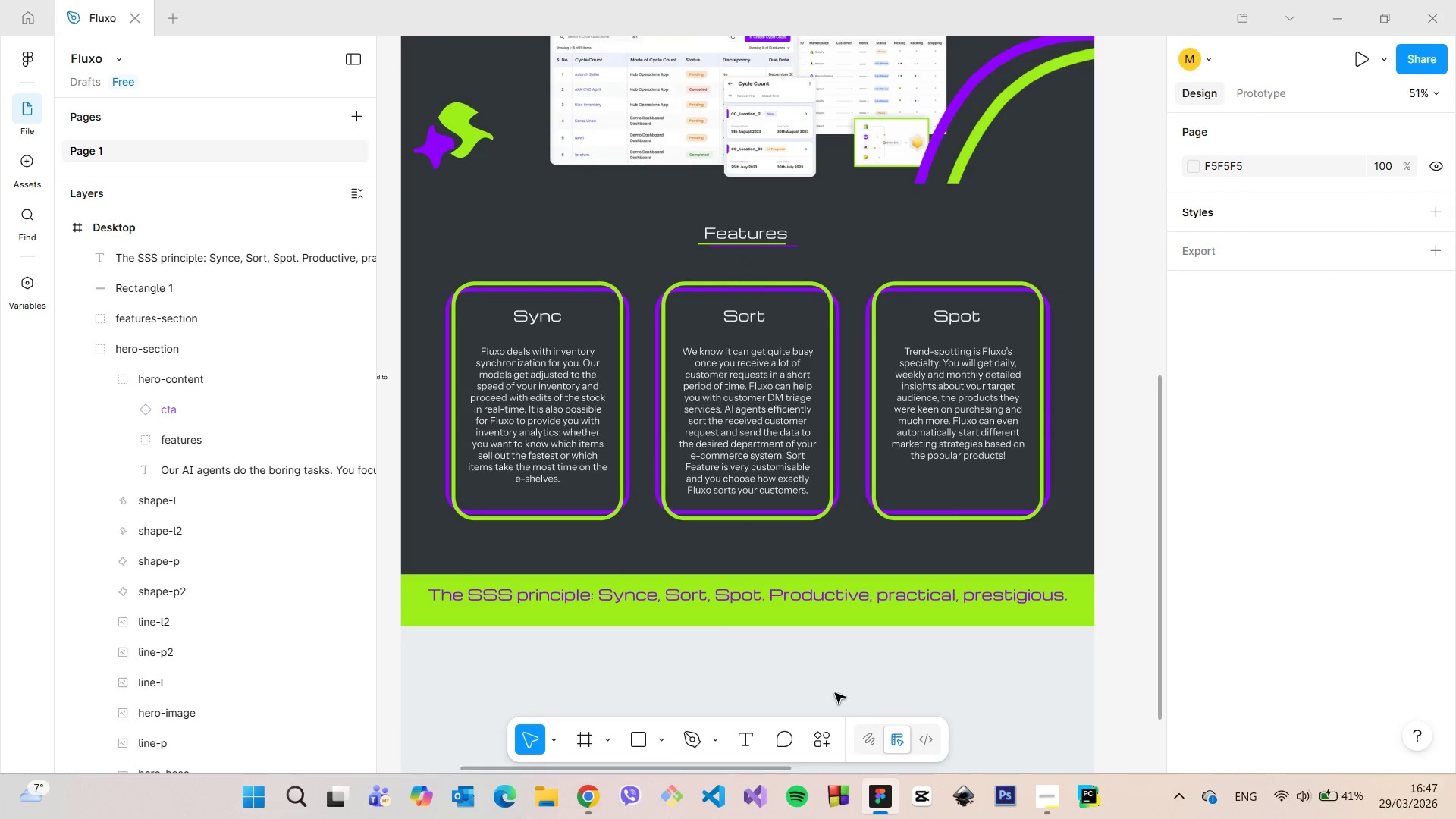 
scroll: coordinate [835, 693], scroll_direction: down, amount: 4.0
 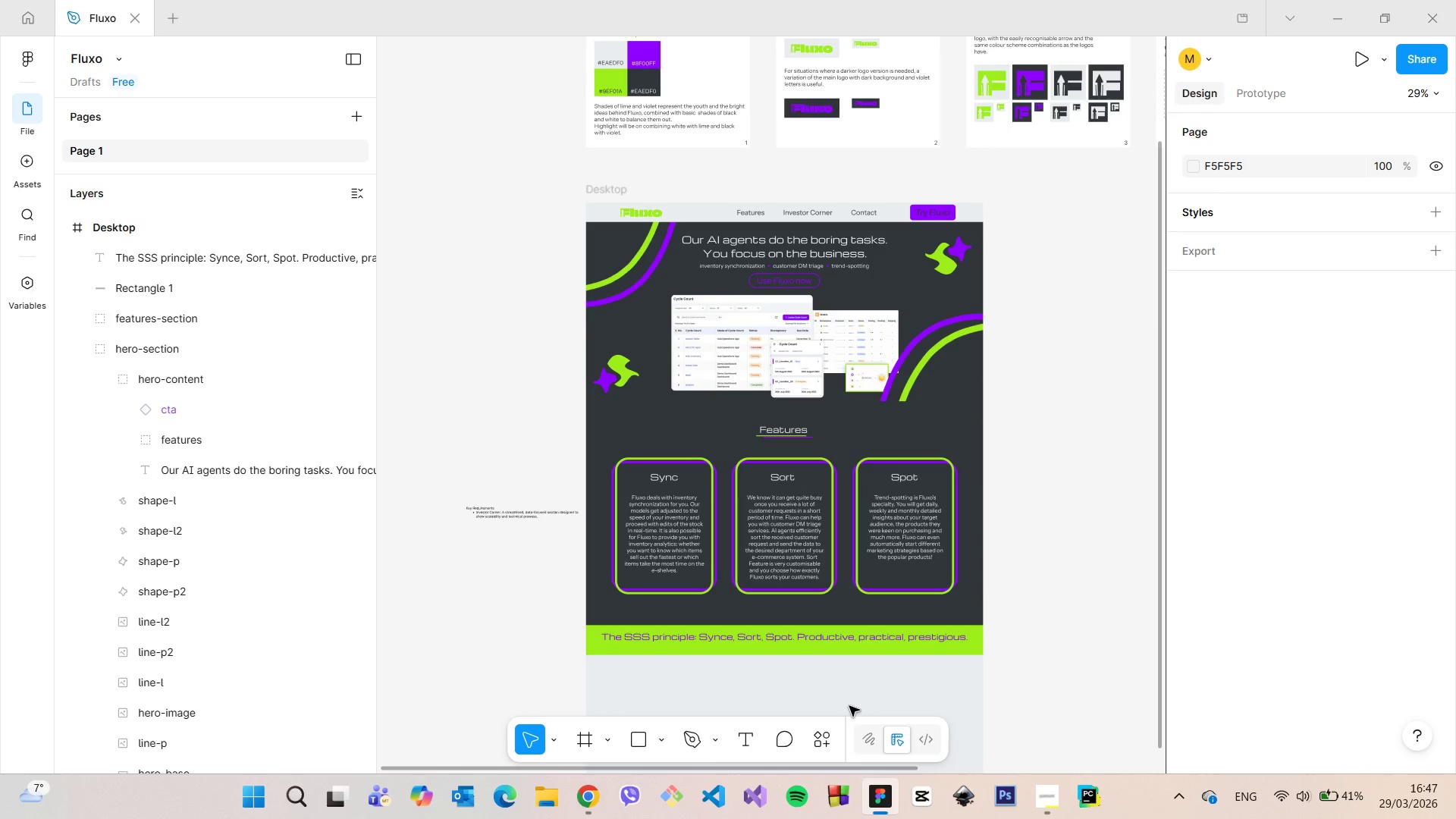 
scroll: coordinate [849, 706], scroll_direction: up, amount: 3.0
 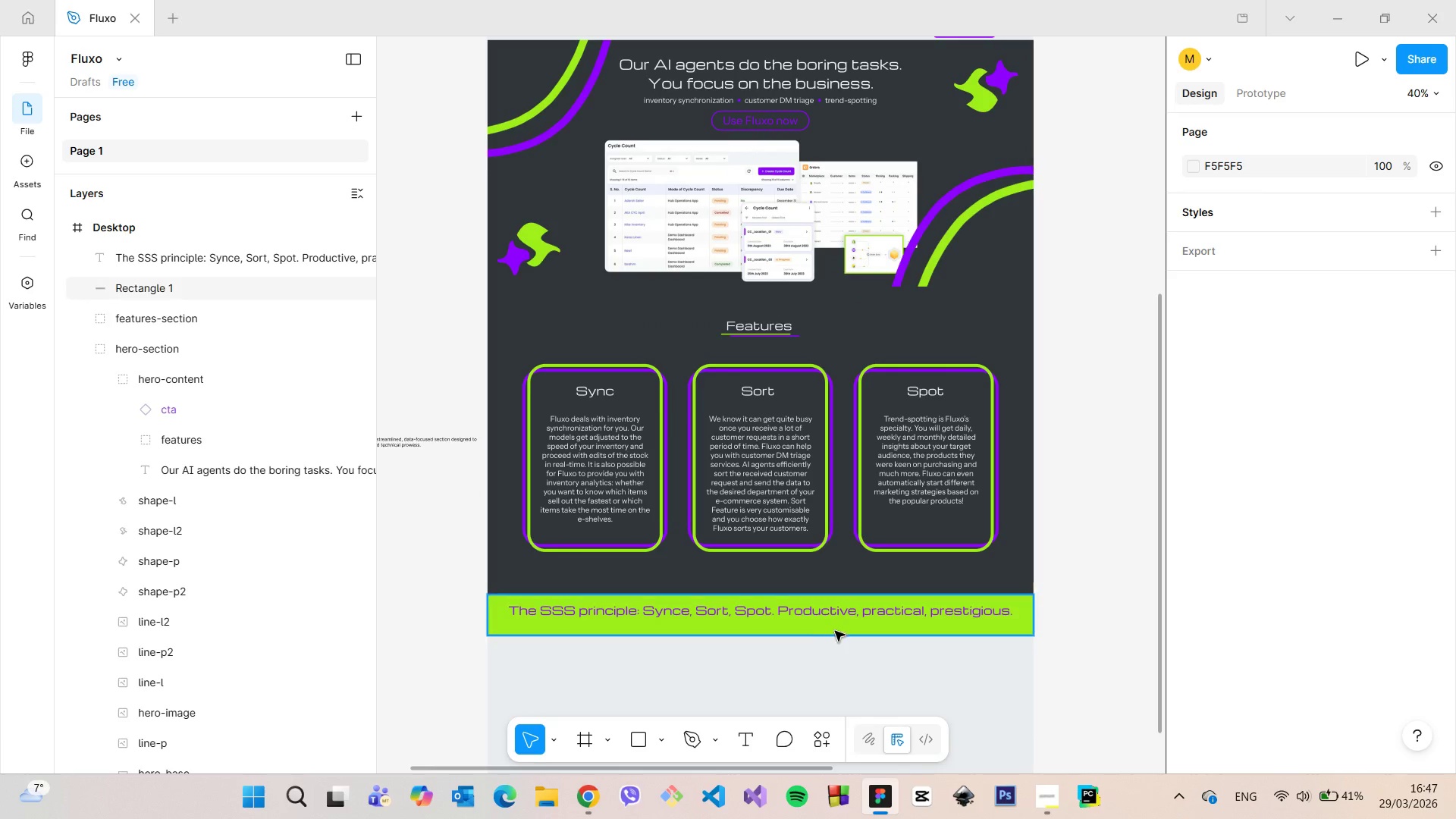 
left_click([835, 613])
 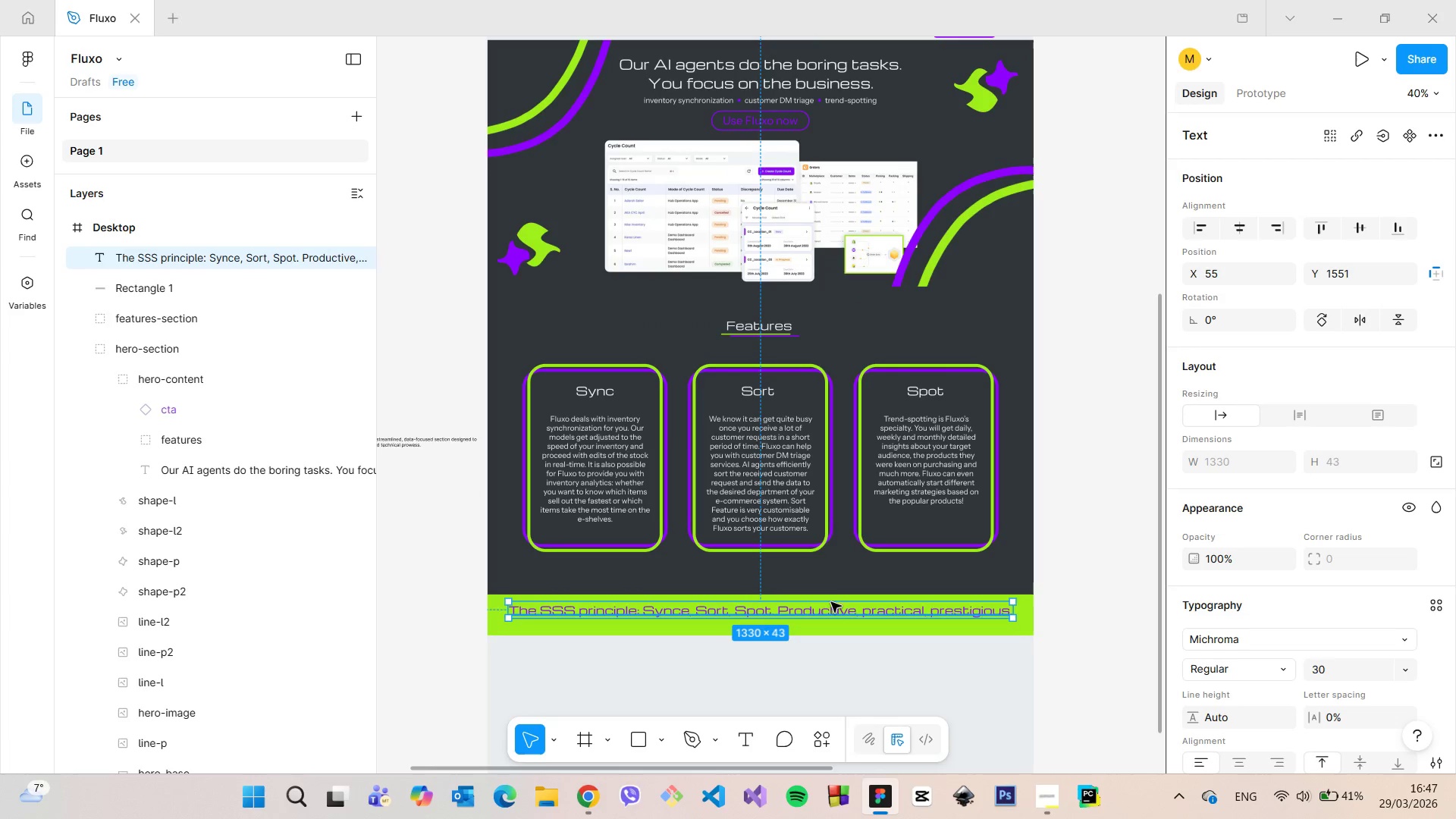 
hold_key(key=AltLeft, duration=0.86)
 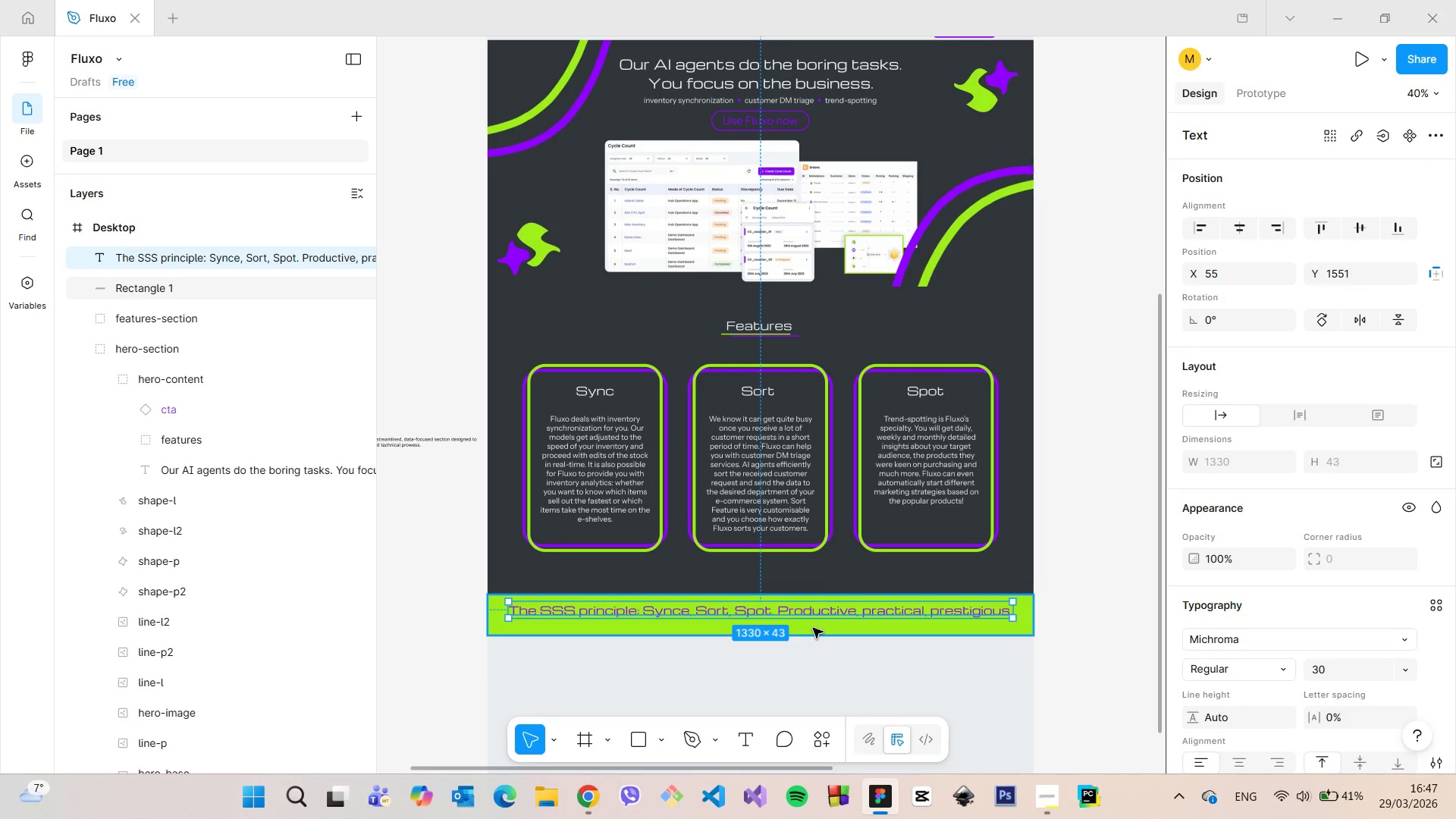 
left_click([813, 628])
 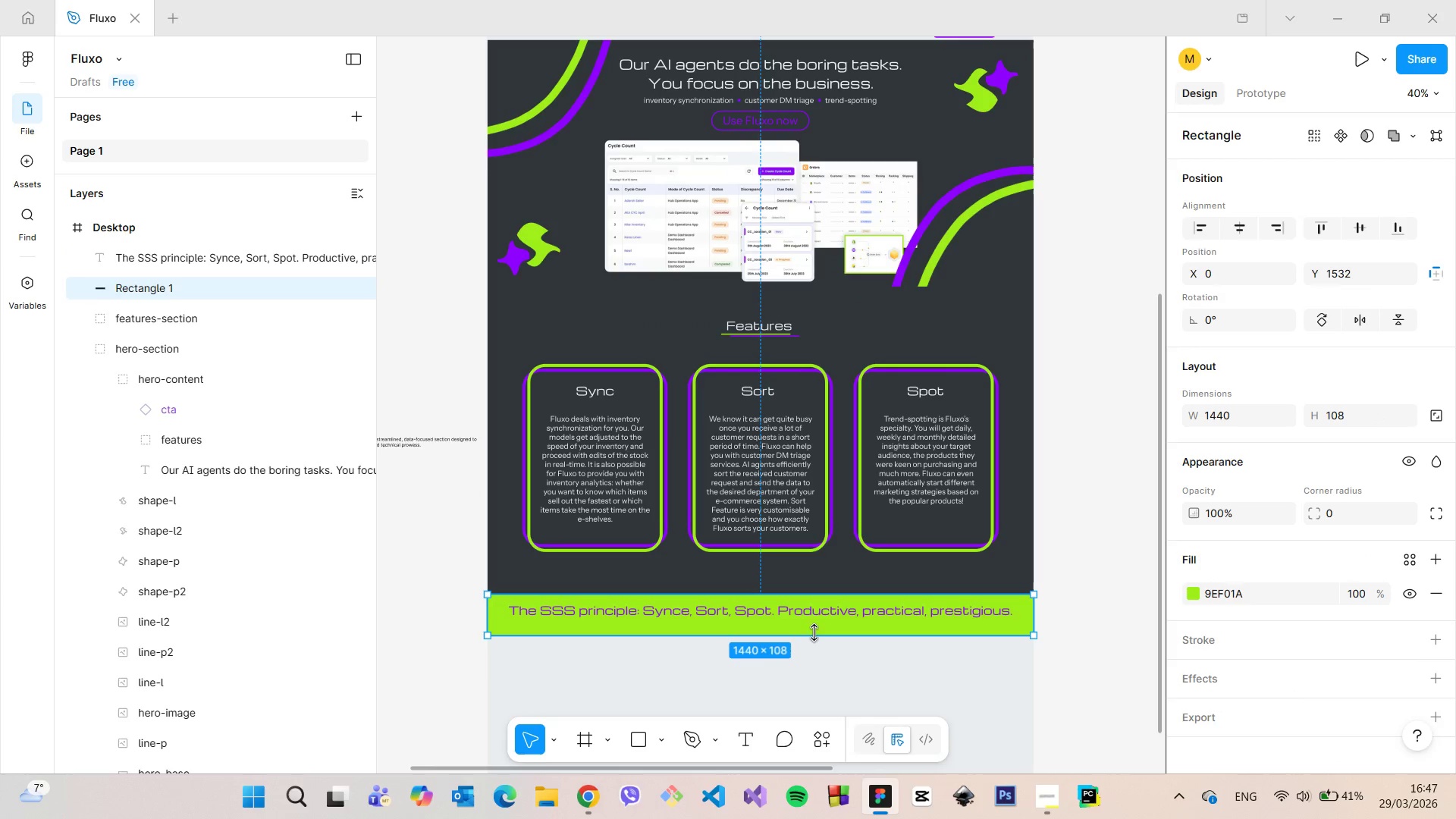 
left_click_drag(start_coordinate=[814, 632], to_coordinate=[812, 625])
 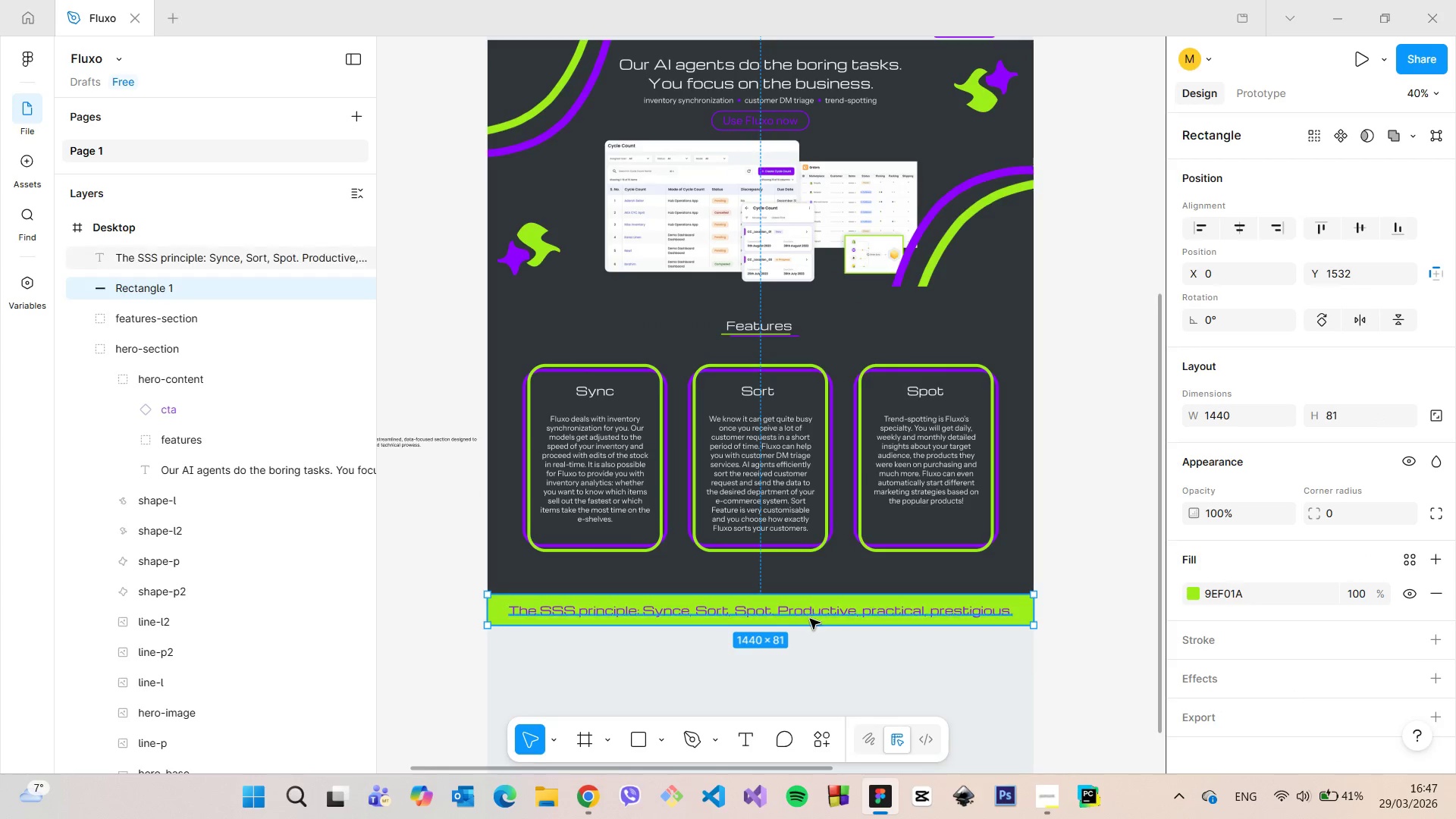 
left_click([807, 612])
 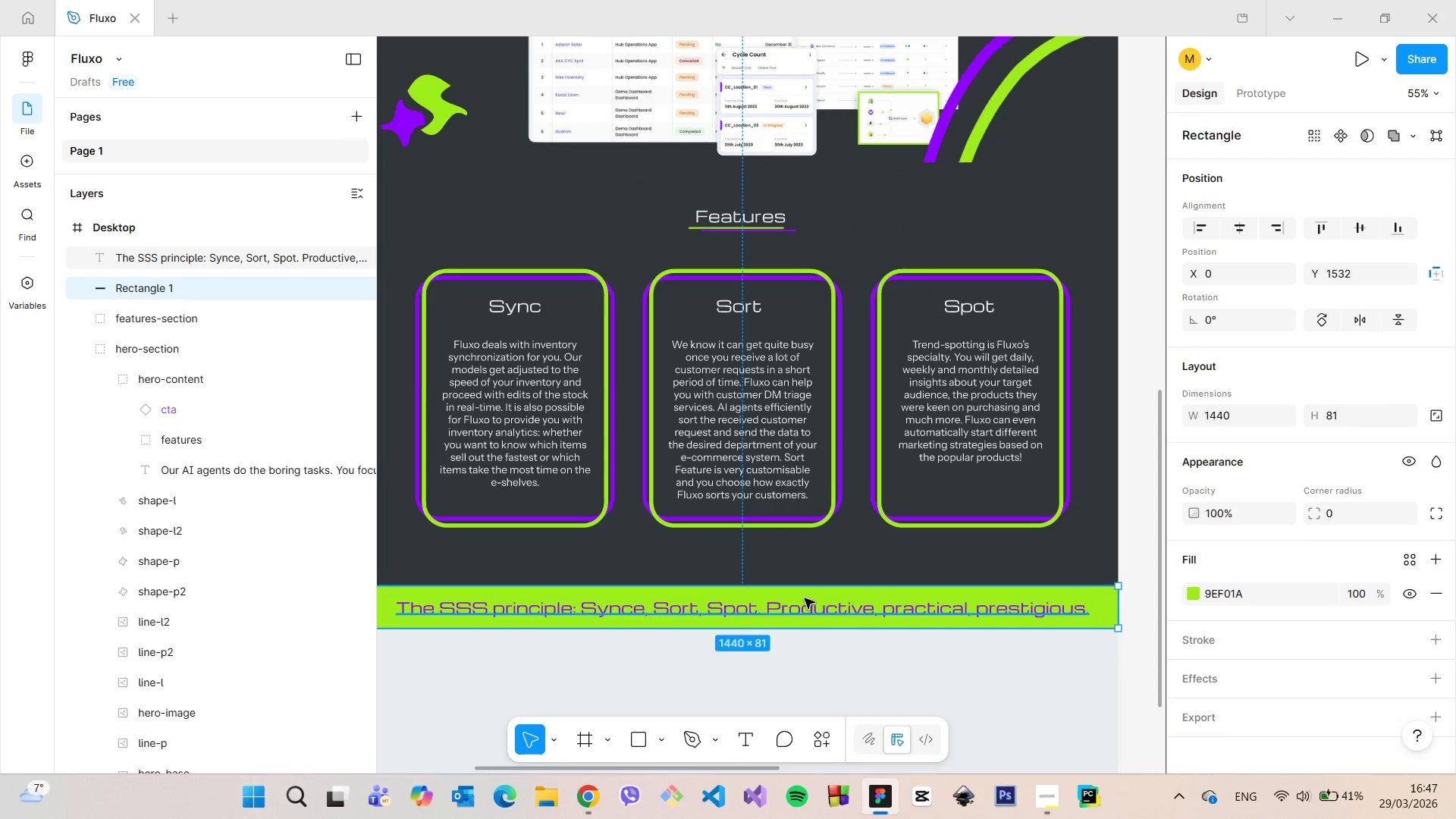 
scroll: coordinate [810, 619], scroll_direction: up, amount: 3.0
 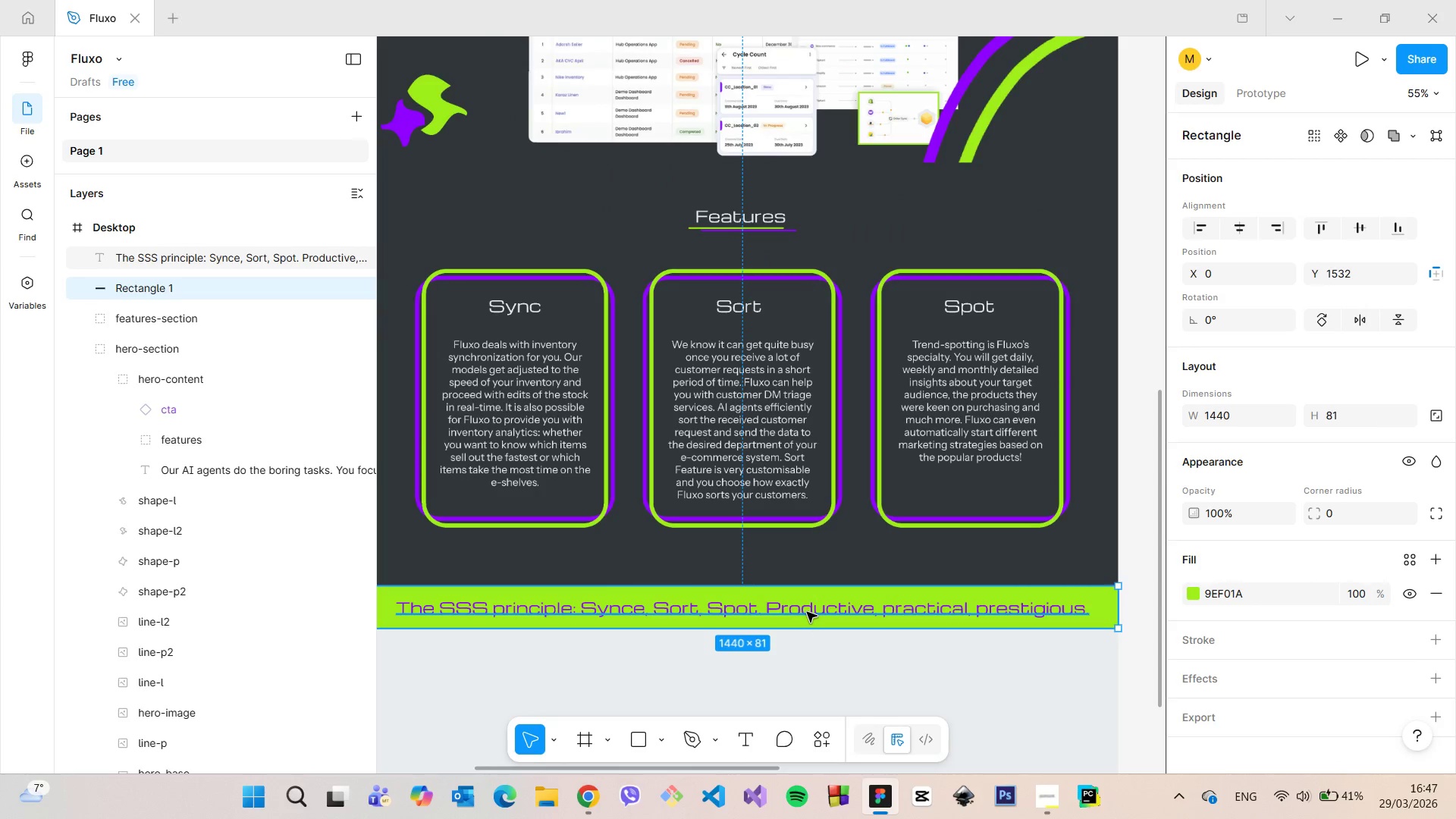 
hold_key(key=AltLeft, duration=1.5)
 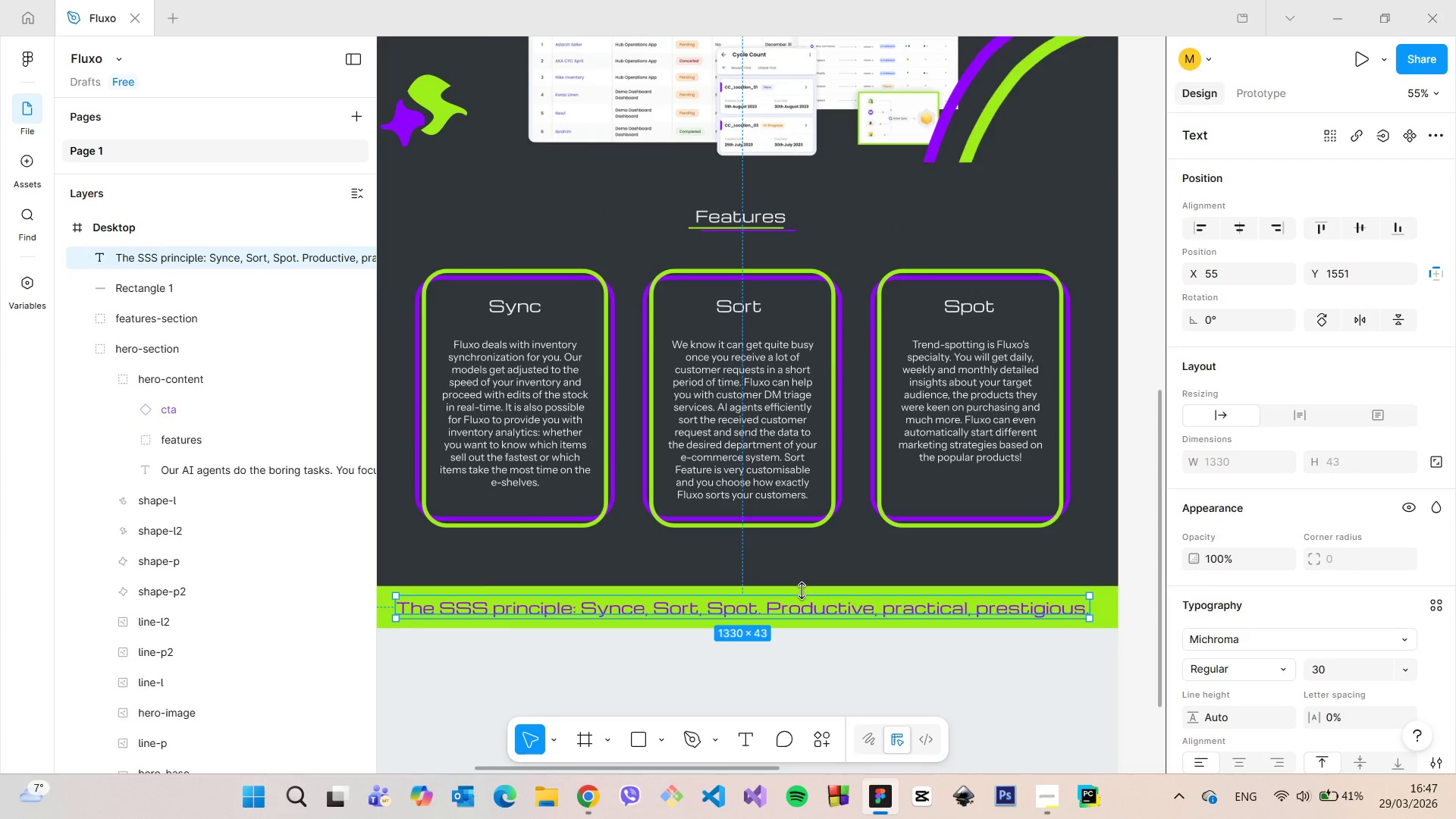 
key(Alt+AltLeft)
 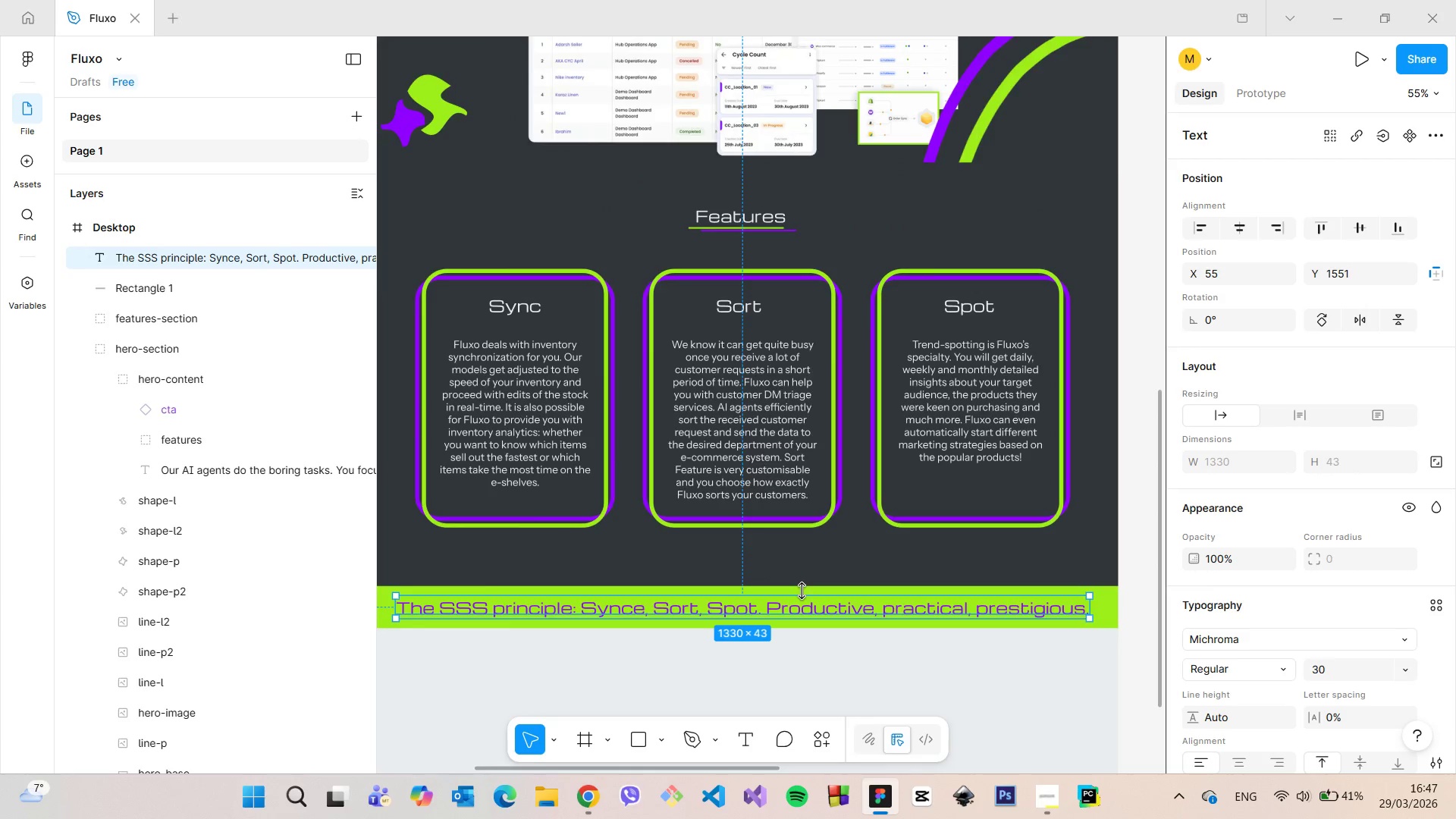 
key(Alt+AltLeft)
 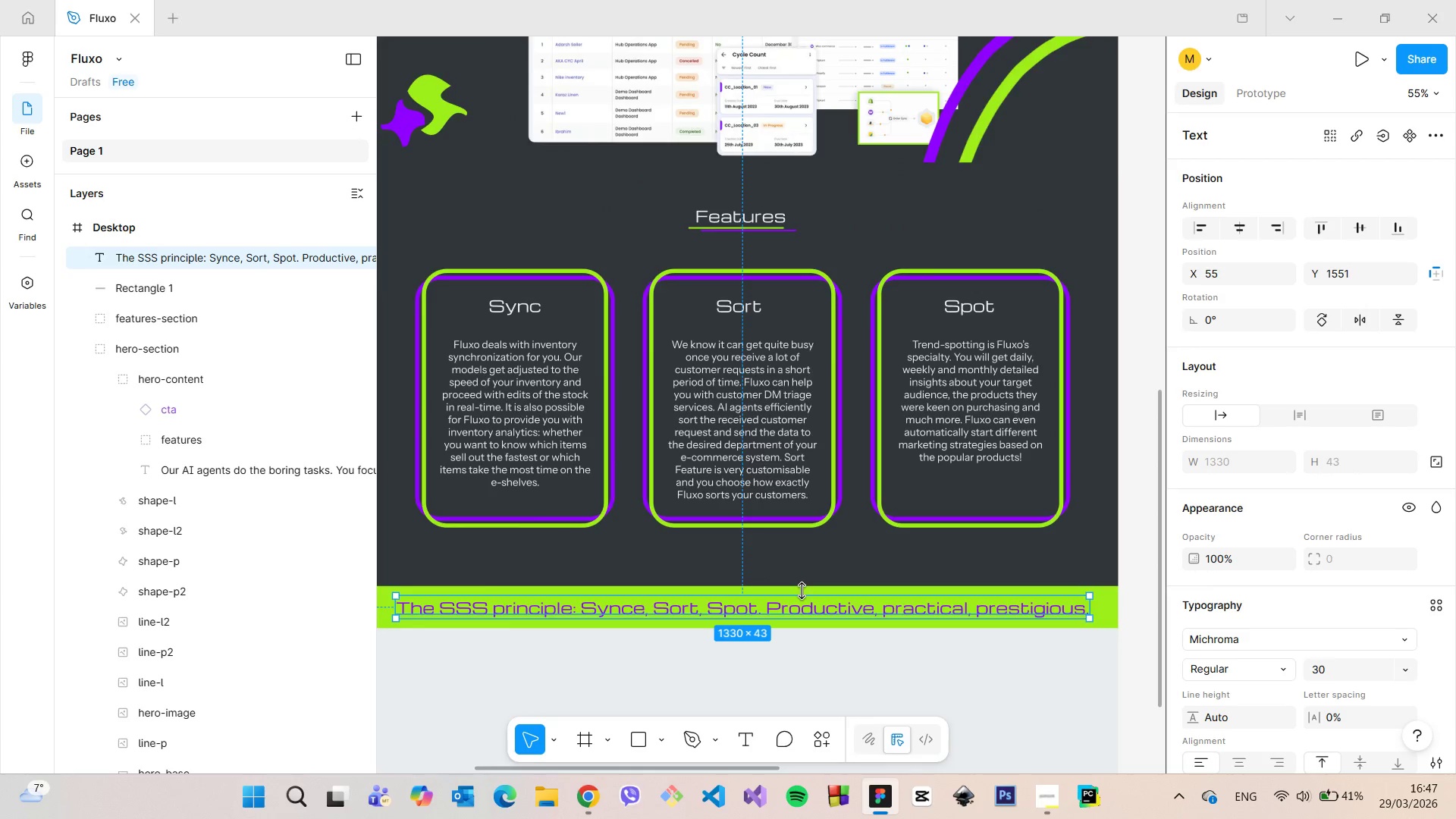 
key(Alt+AltLeft)
 